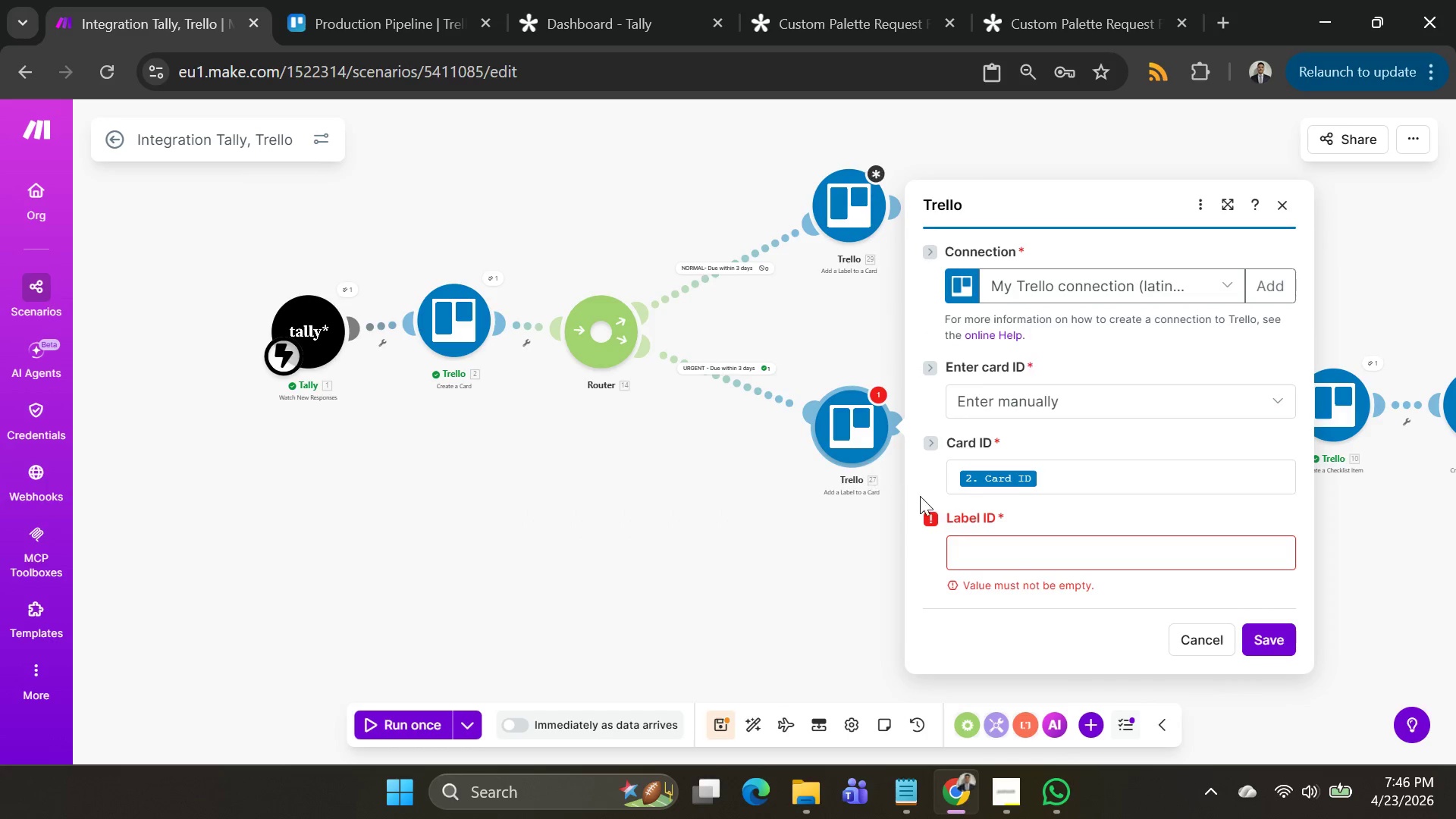 
wait(5.23)
 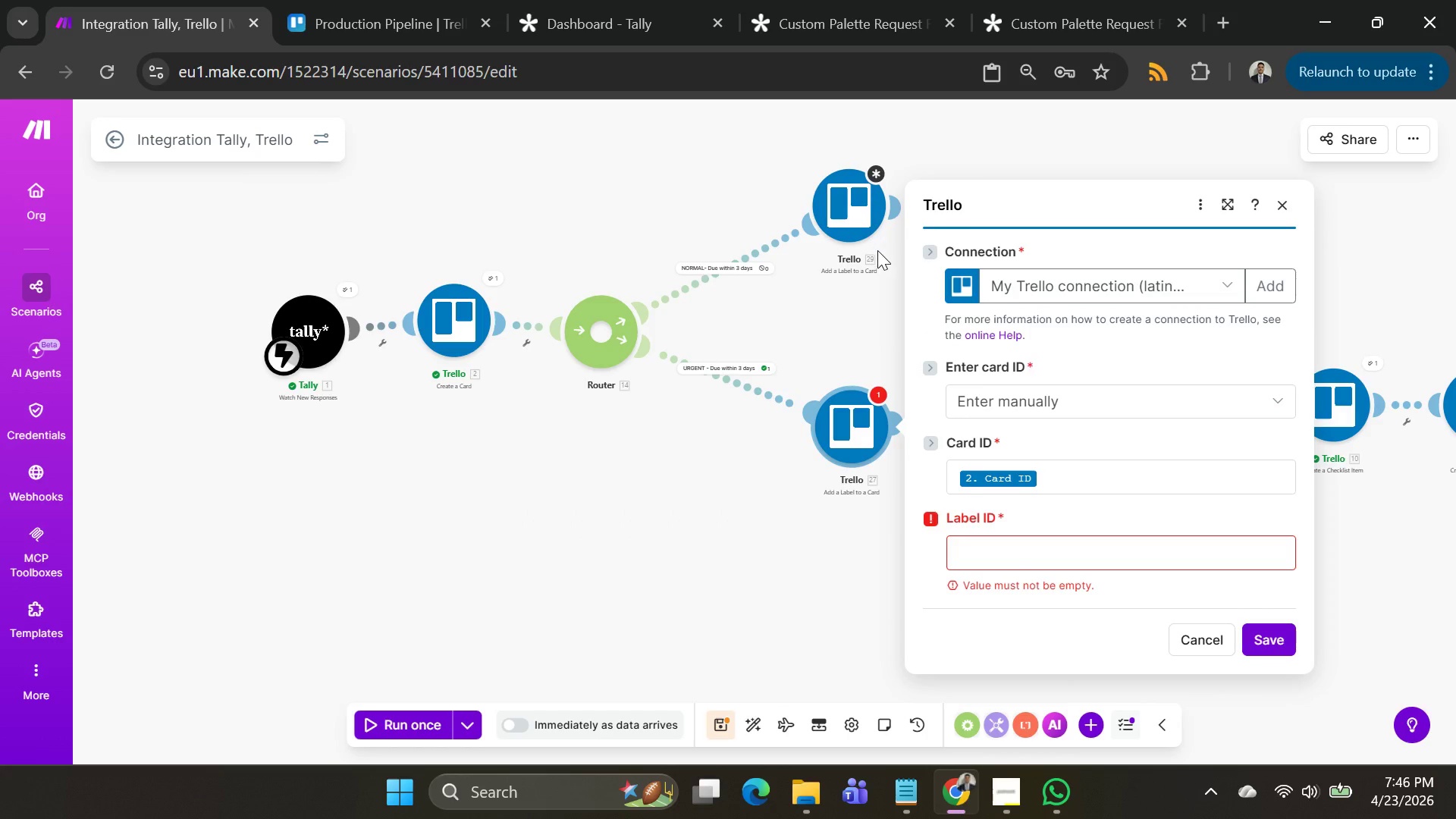 
left_click([990, 546])
 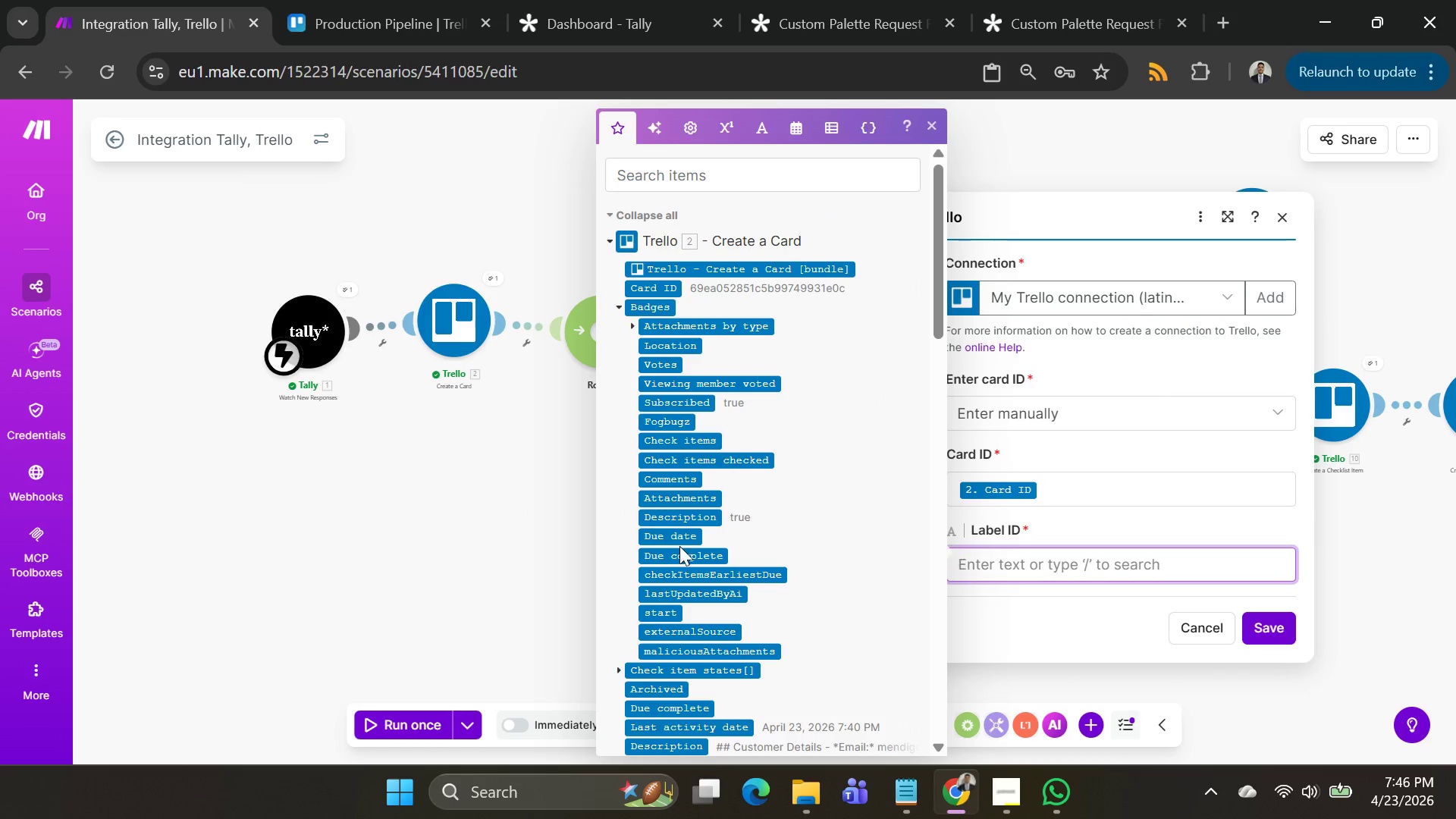 
scroll: coordinate [679, 584], scroll_direction: down, amount: 2.0
 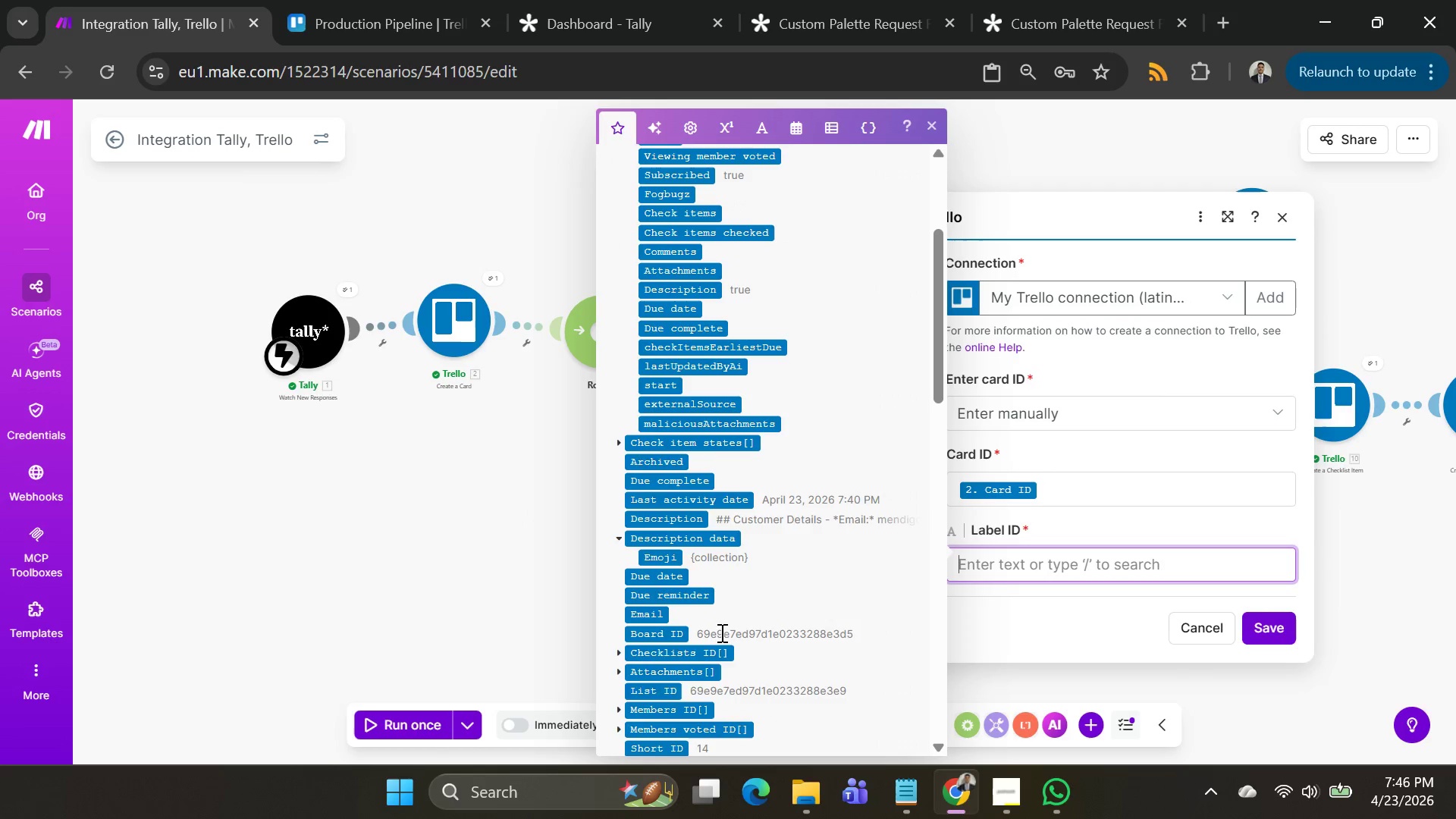 
mouse_move([697, 557])
 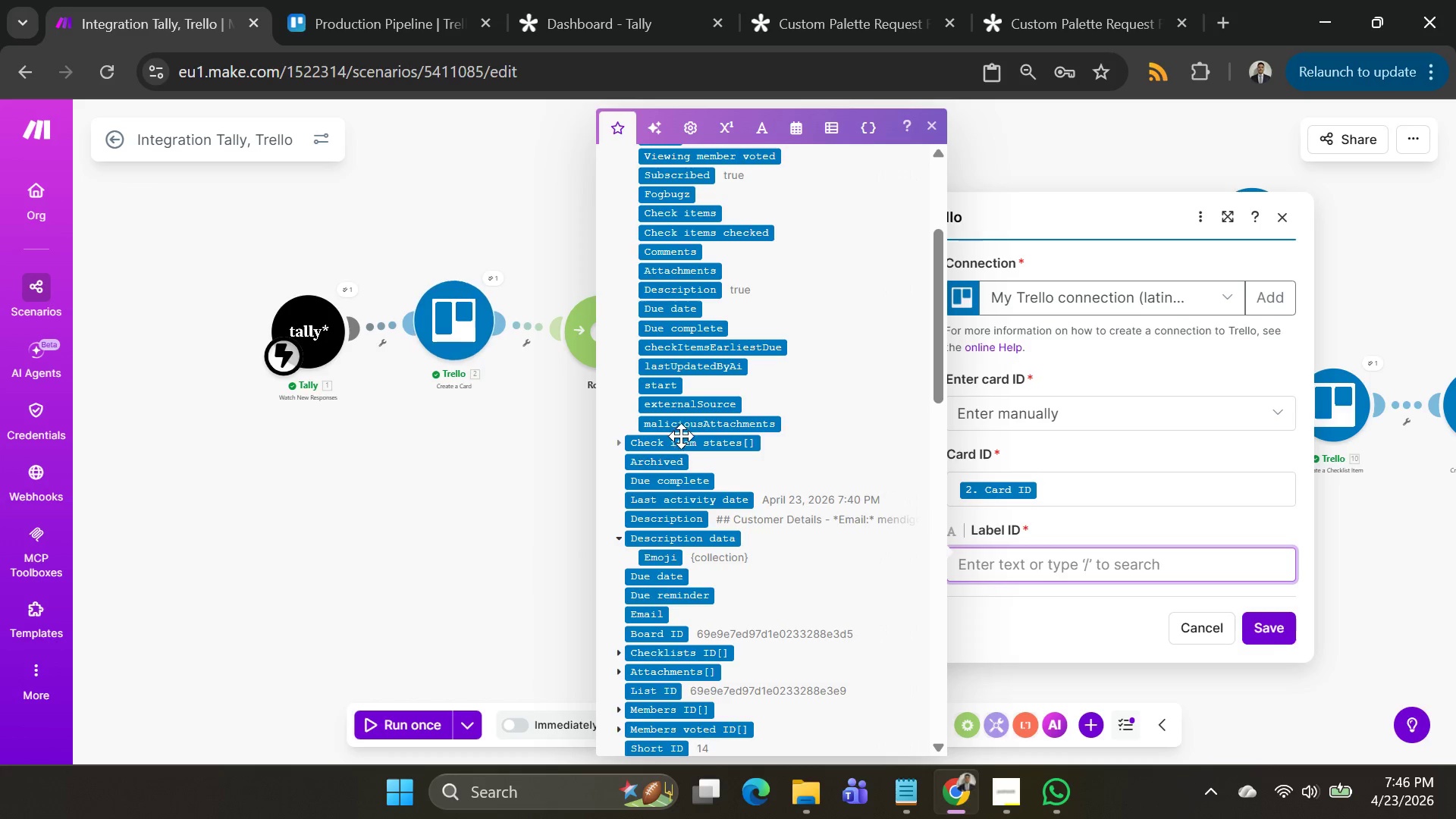 
scroll: coordinate [692, 488], scroll_direction: down, amount: 3.0
 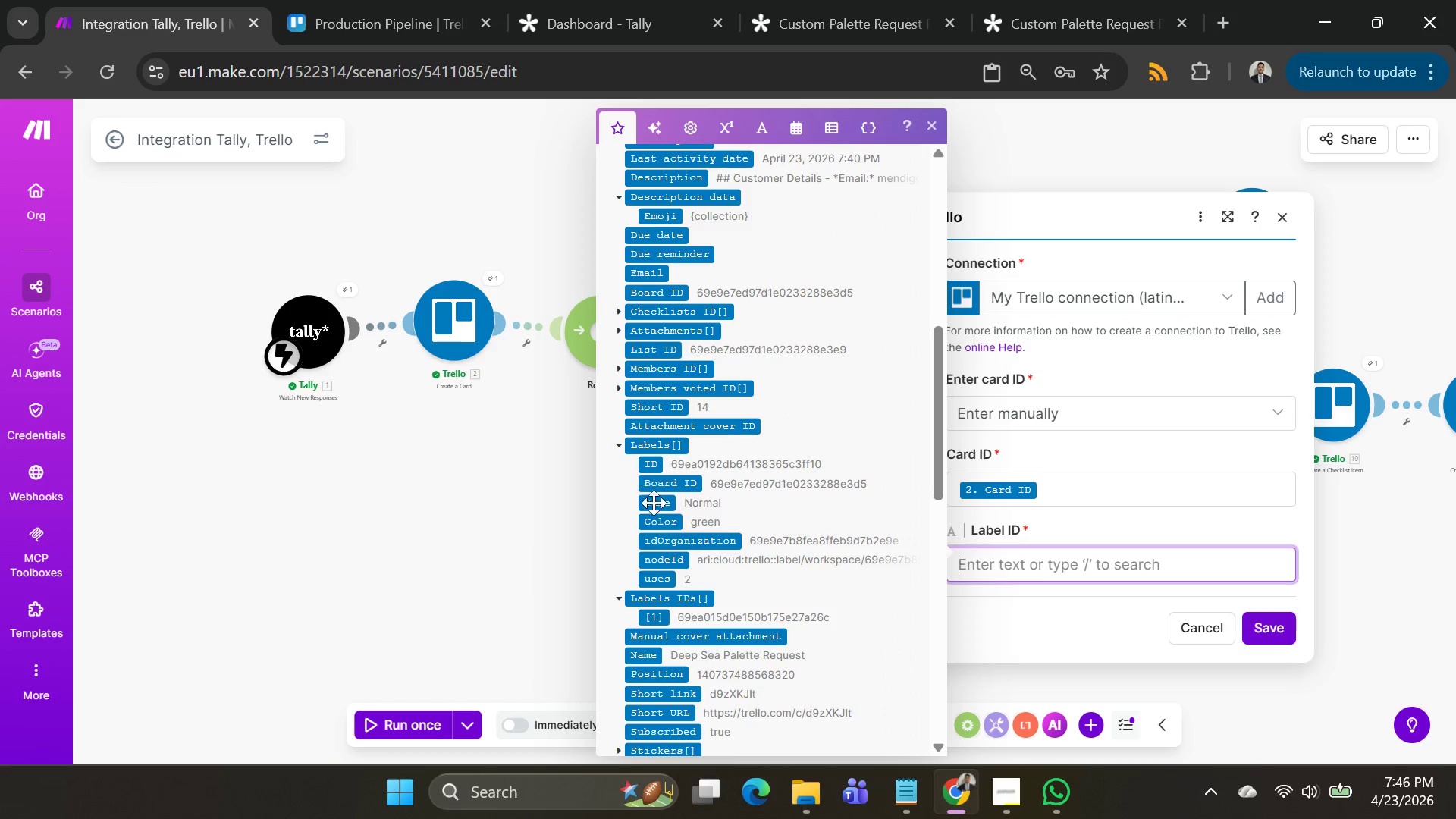 
mouse_move([656, 513])
 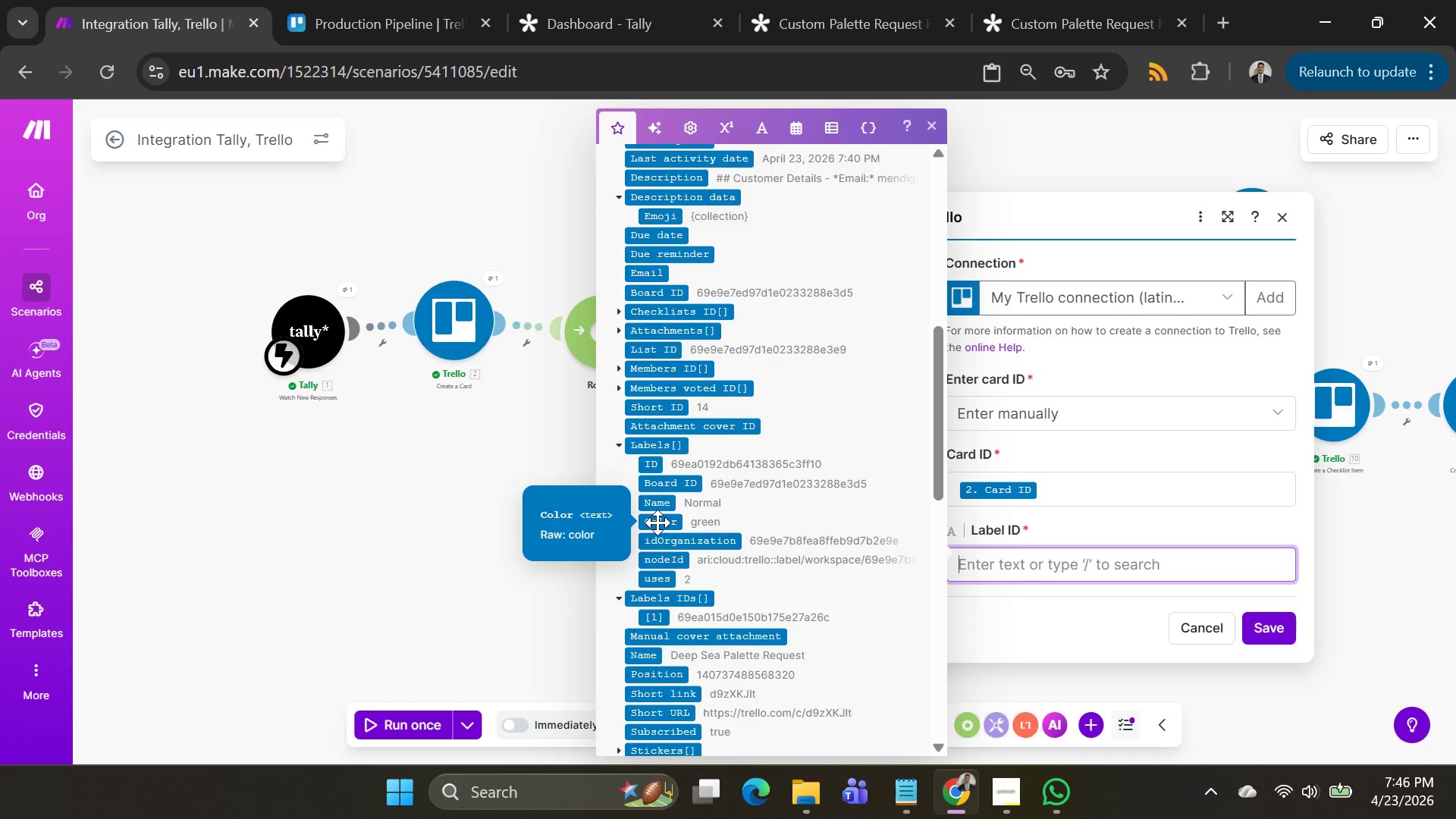 
left_click([657, 522])
 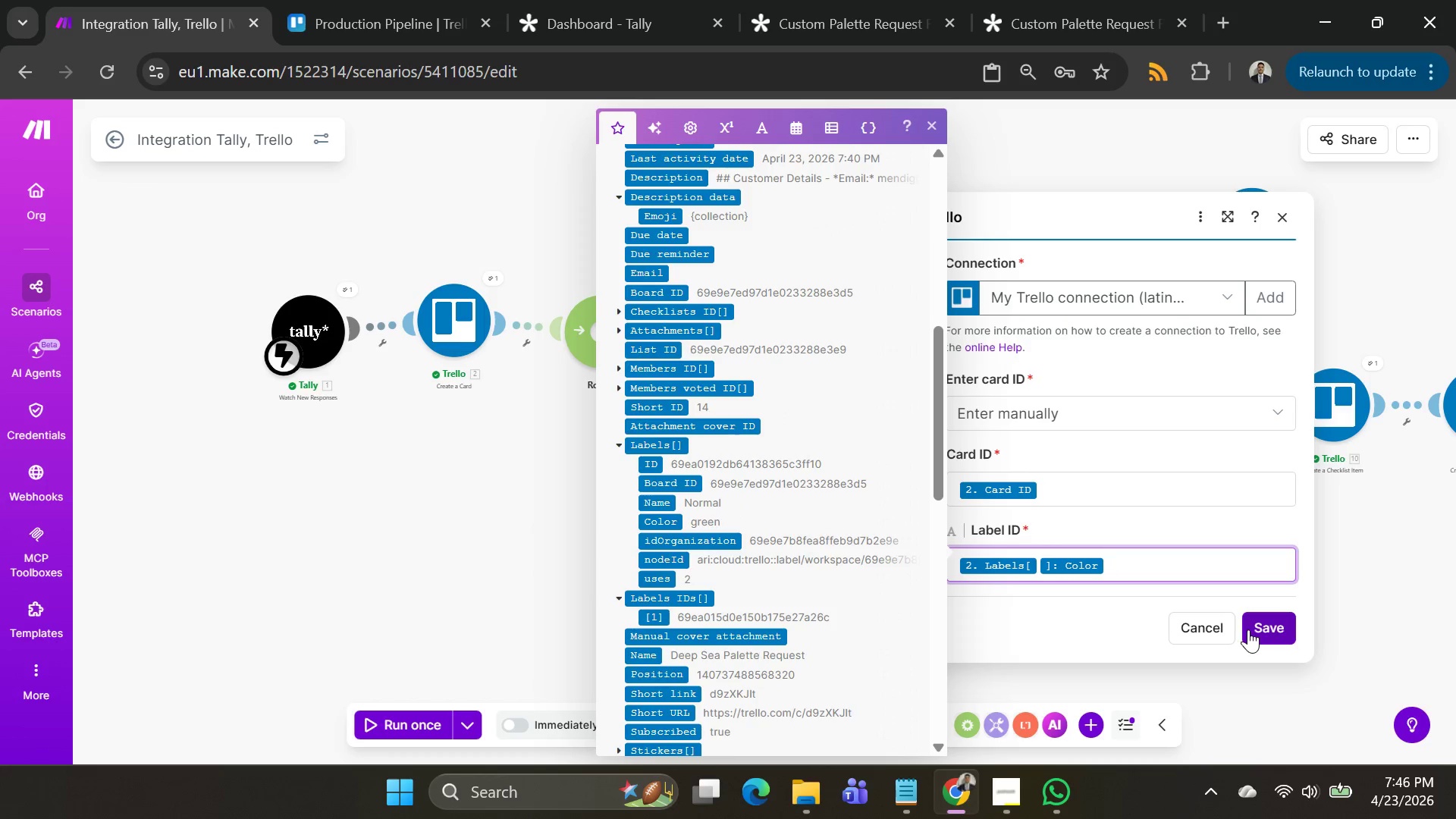 
left_click([1250, 629])
 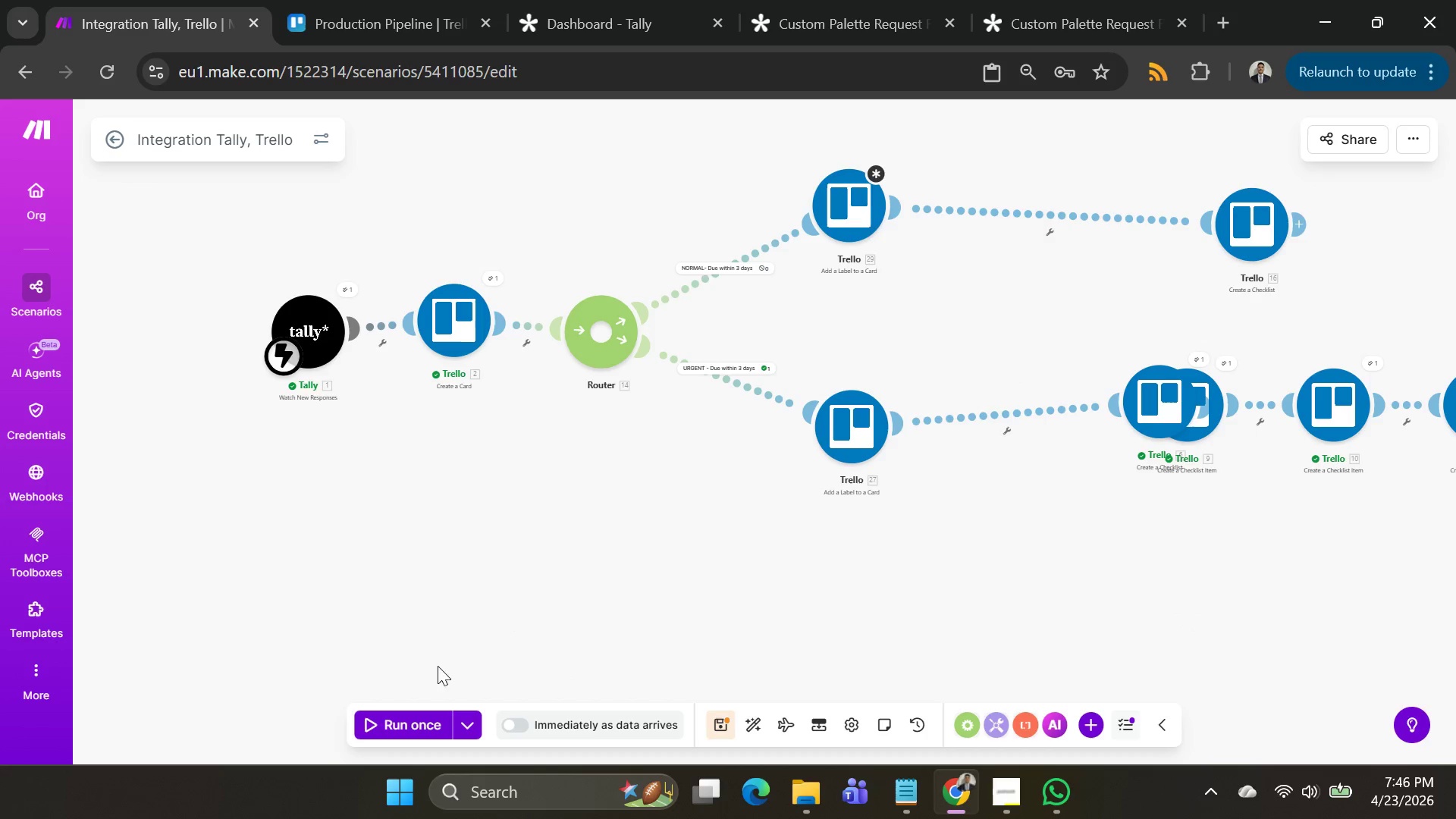 
left_click([826, 218])
 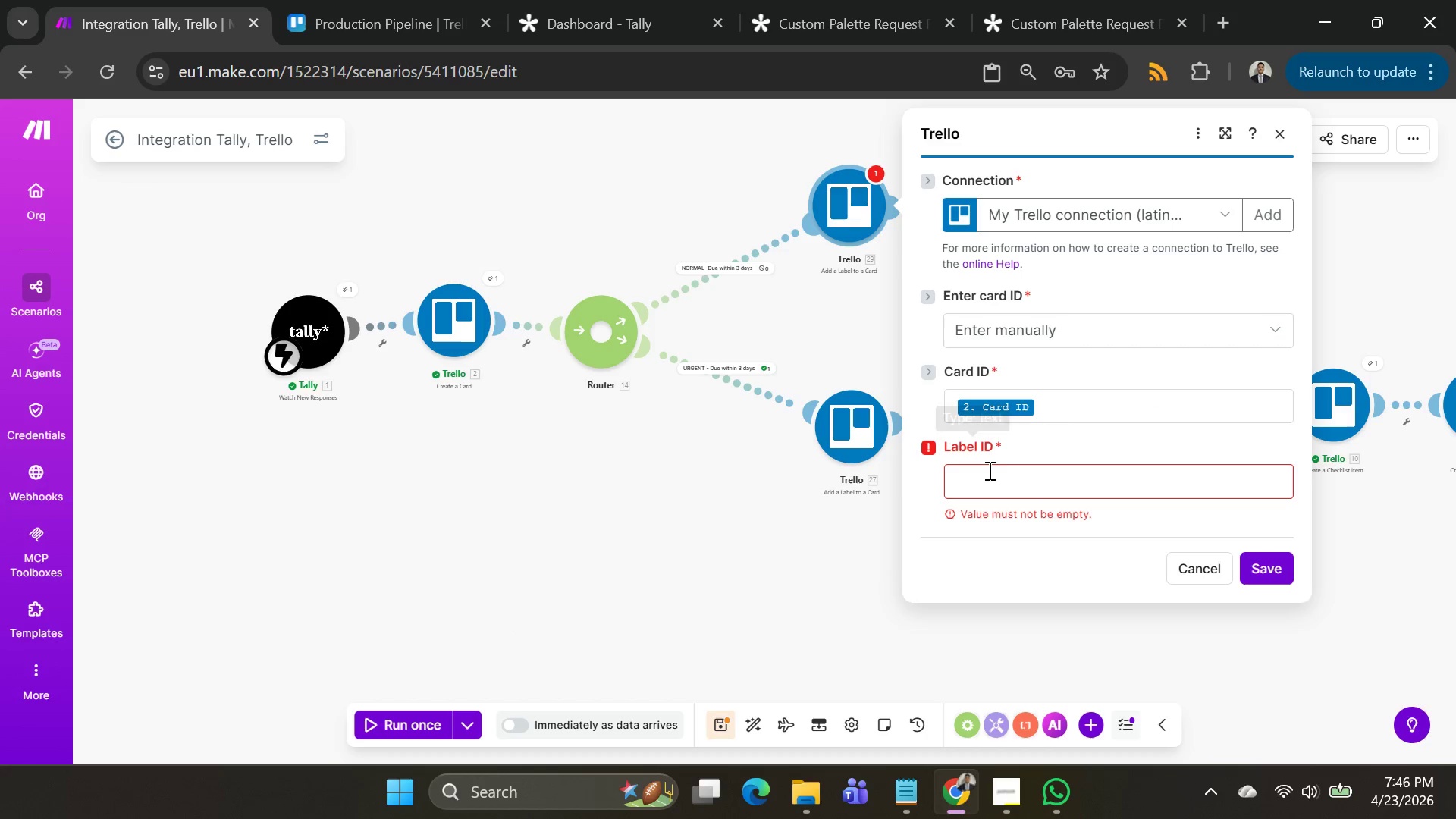 
left_click([996, 485])
 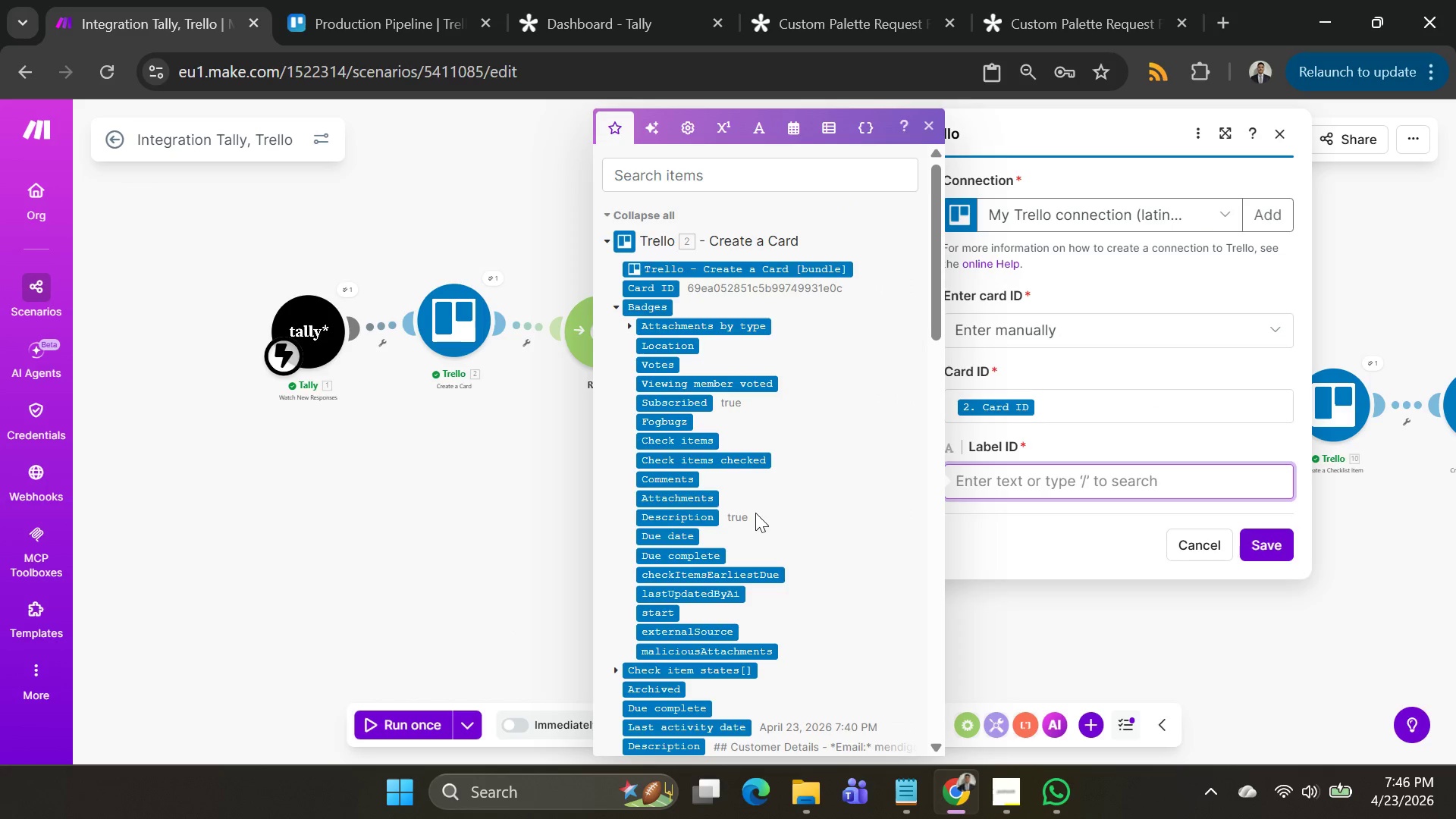 
scroll: coordinate [665, 495], scroll_direction: down, amount: 6.0
 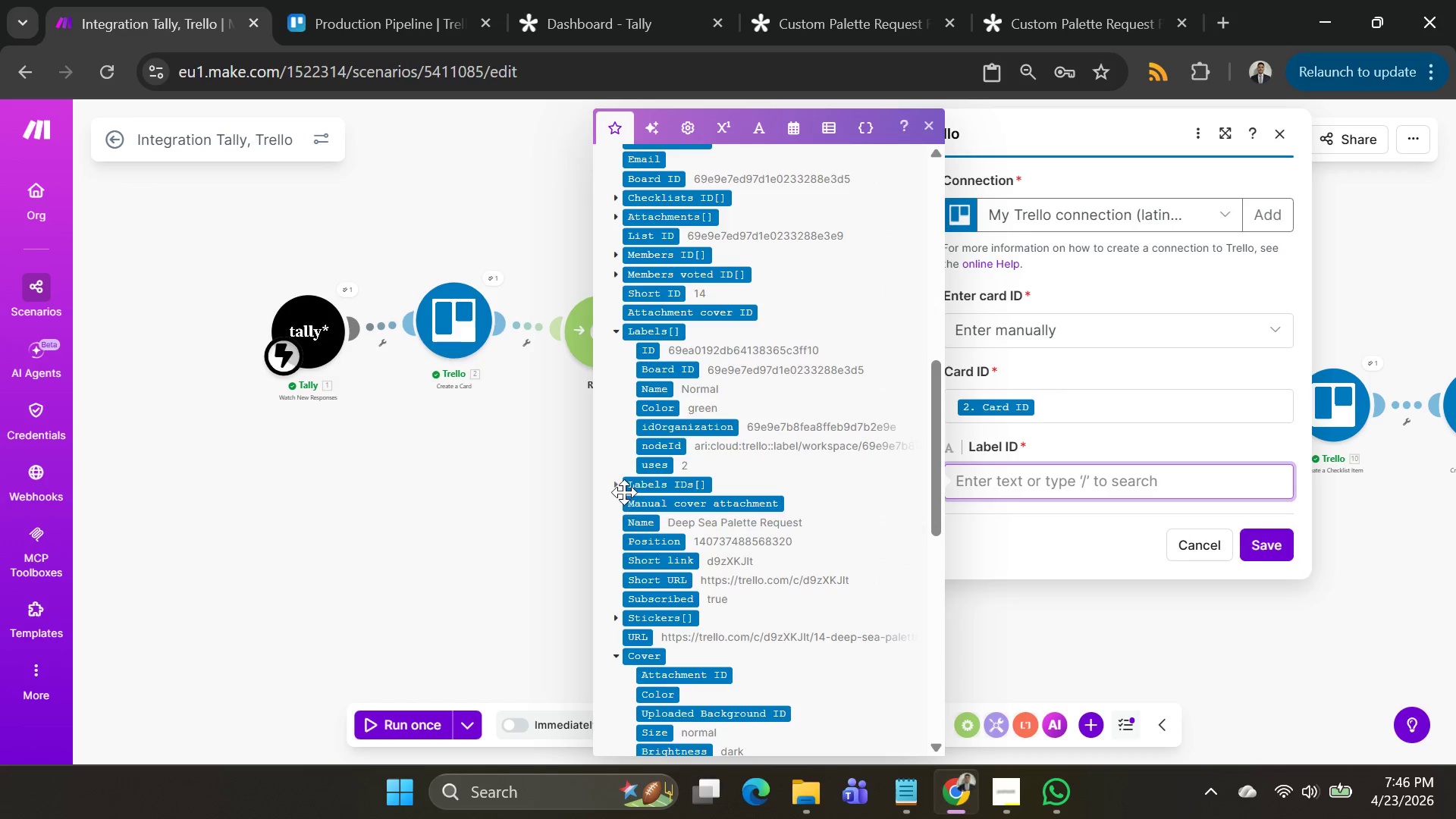 
left_click([620, 488])
 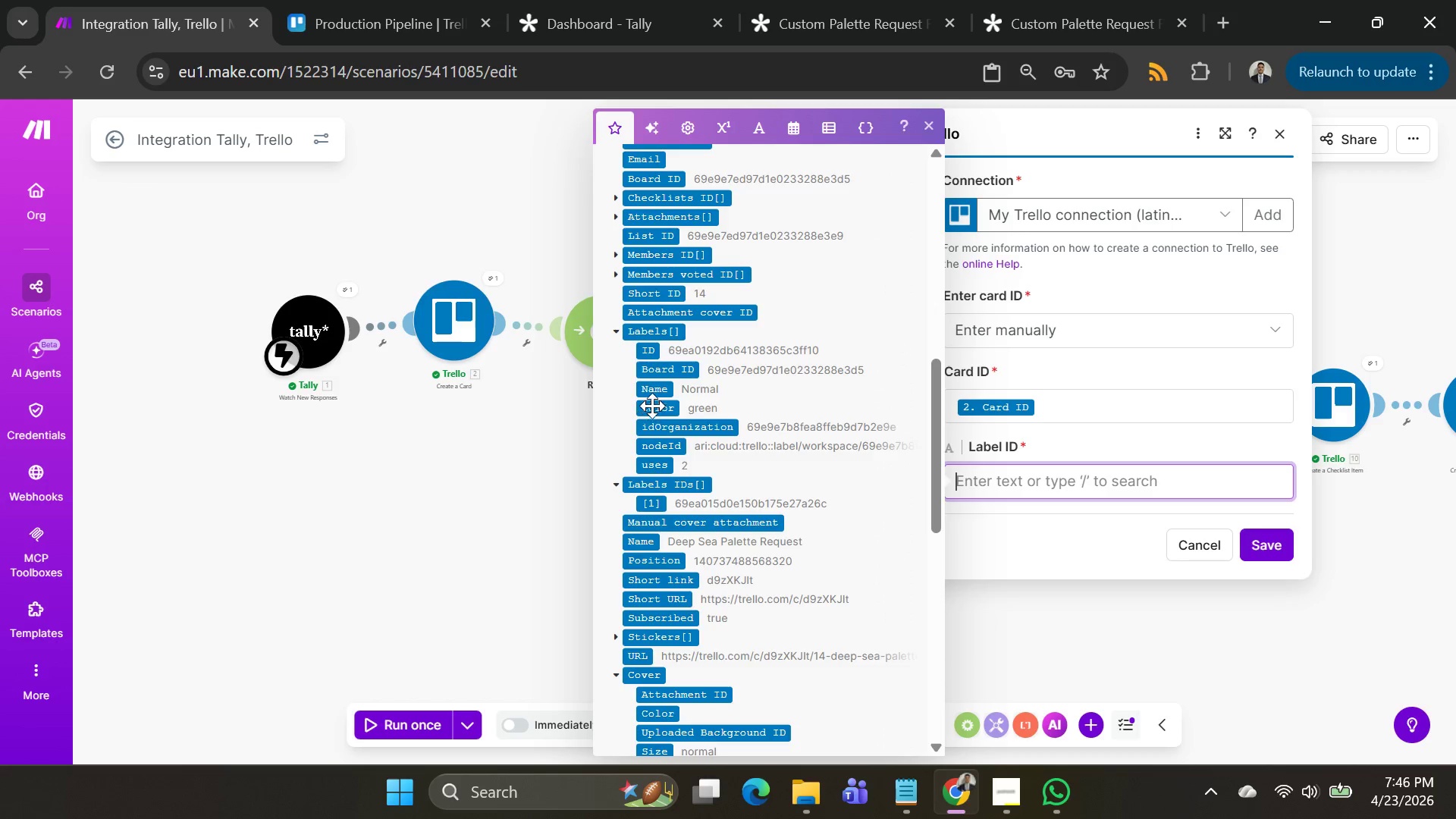 
left_click([656, 402])
 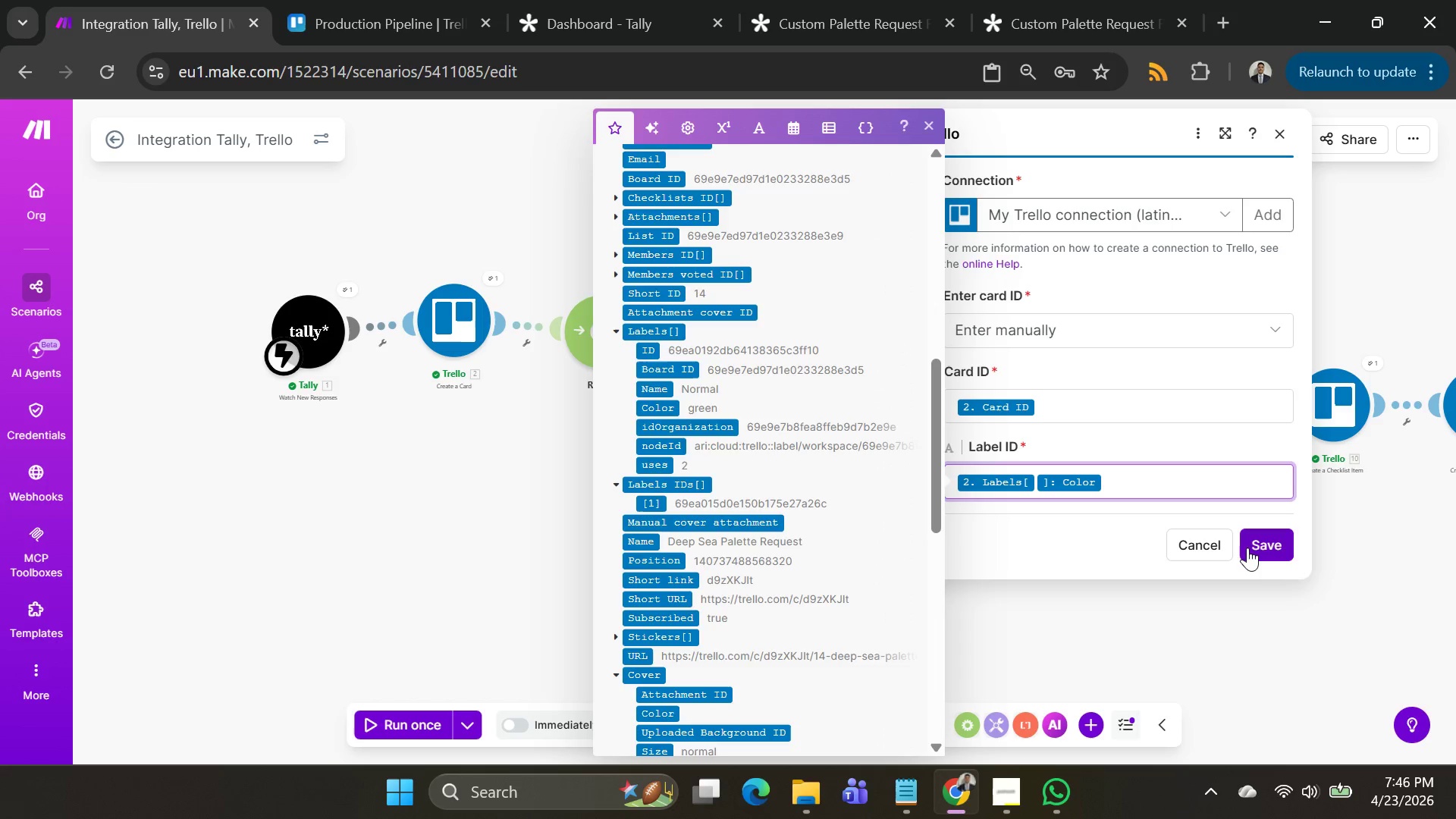 
left_click([1269, 548])
 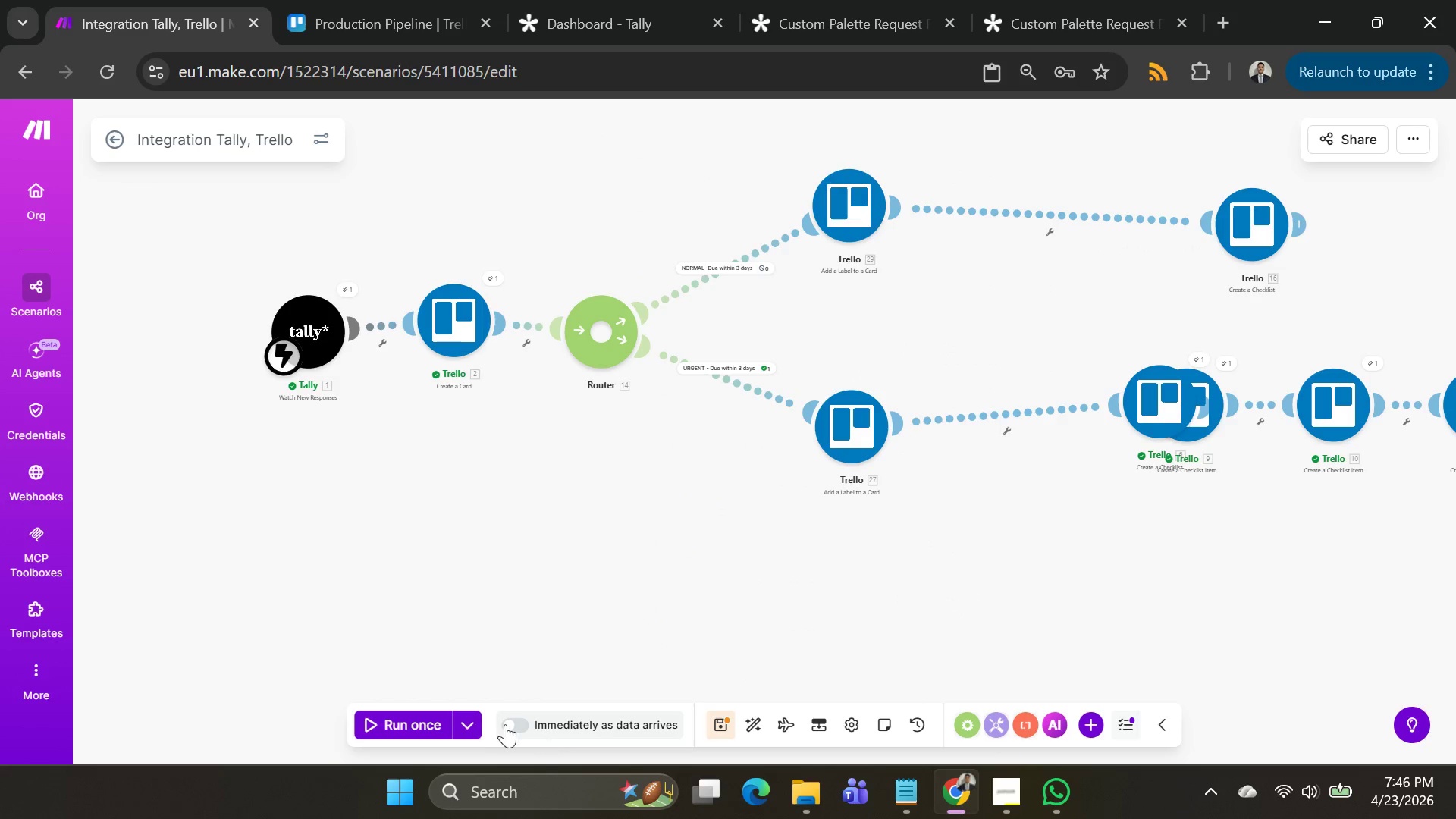 
left_click([475, 717])
 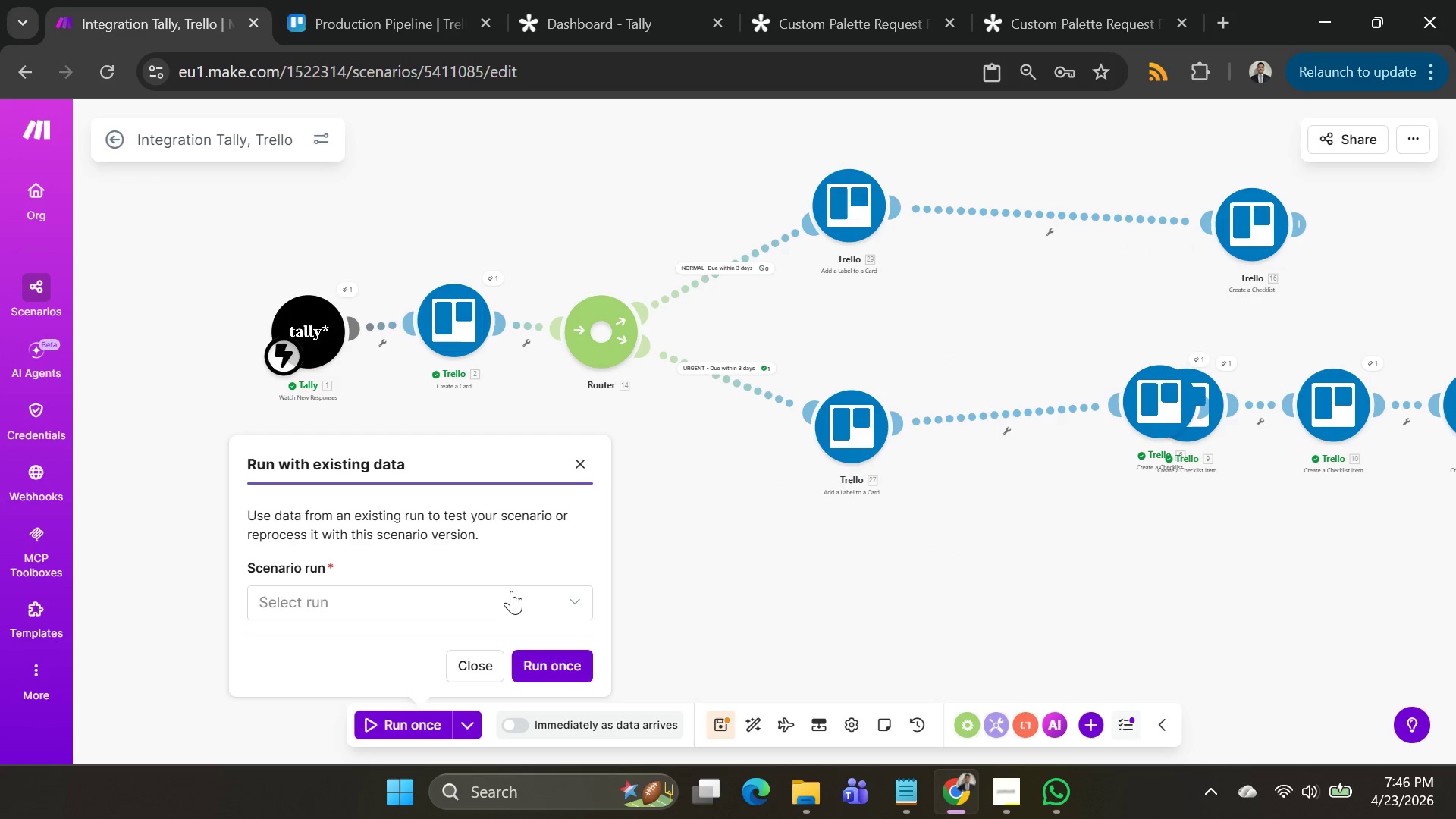 
left_click([511, 590])
 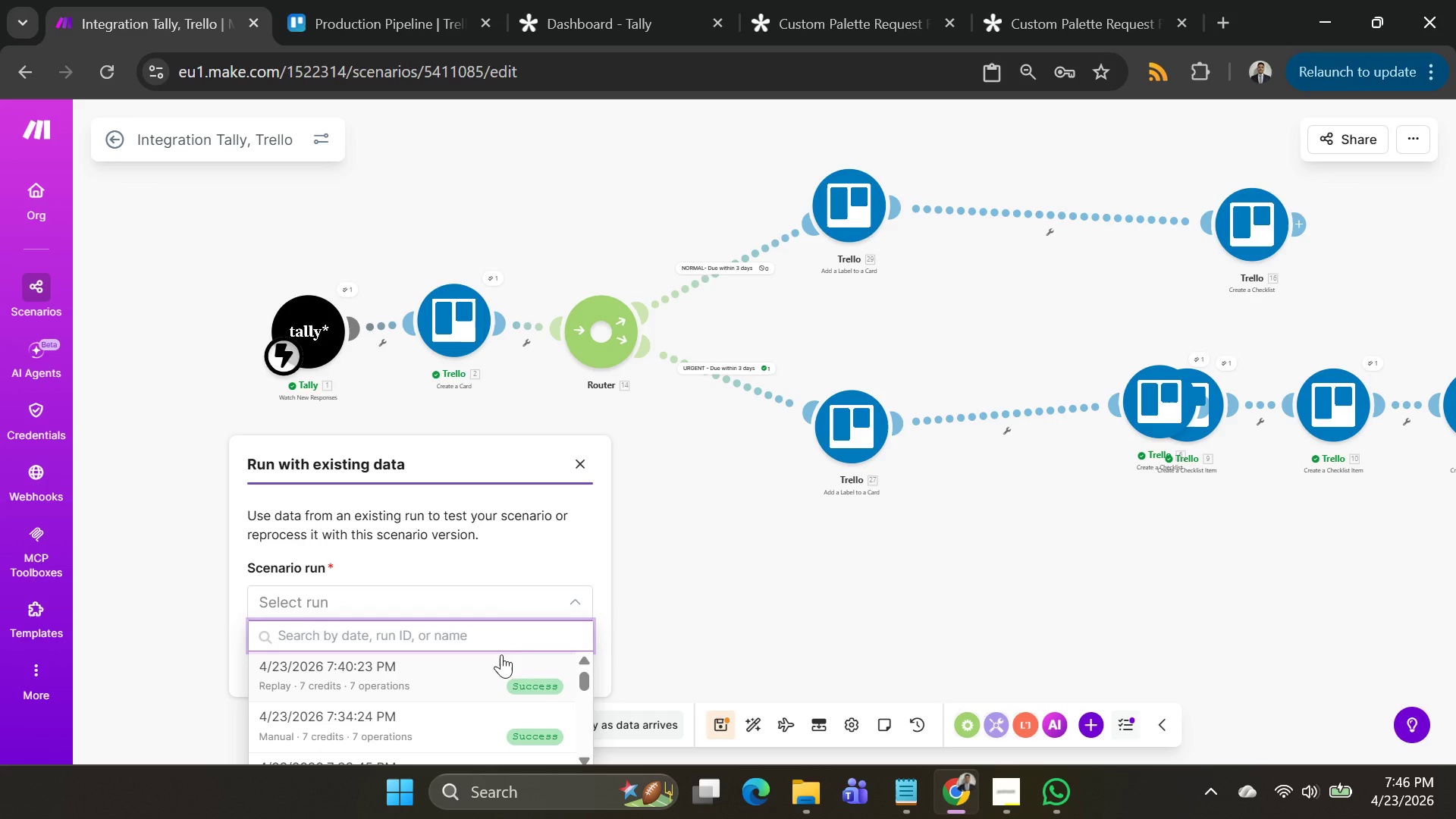 
double_click([501, 673])
 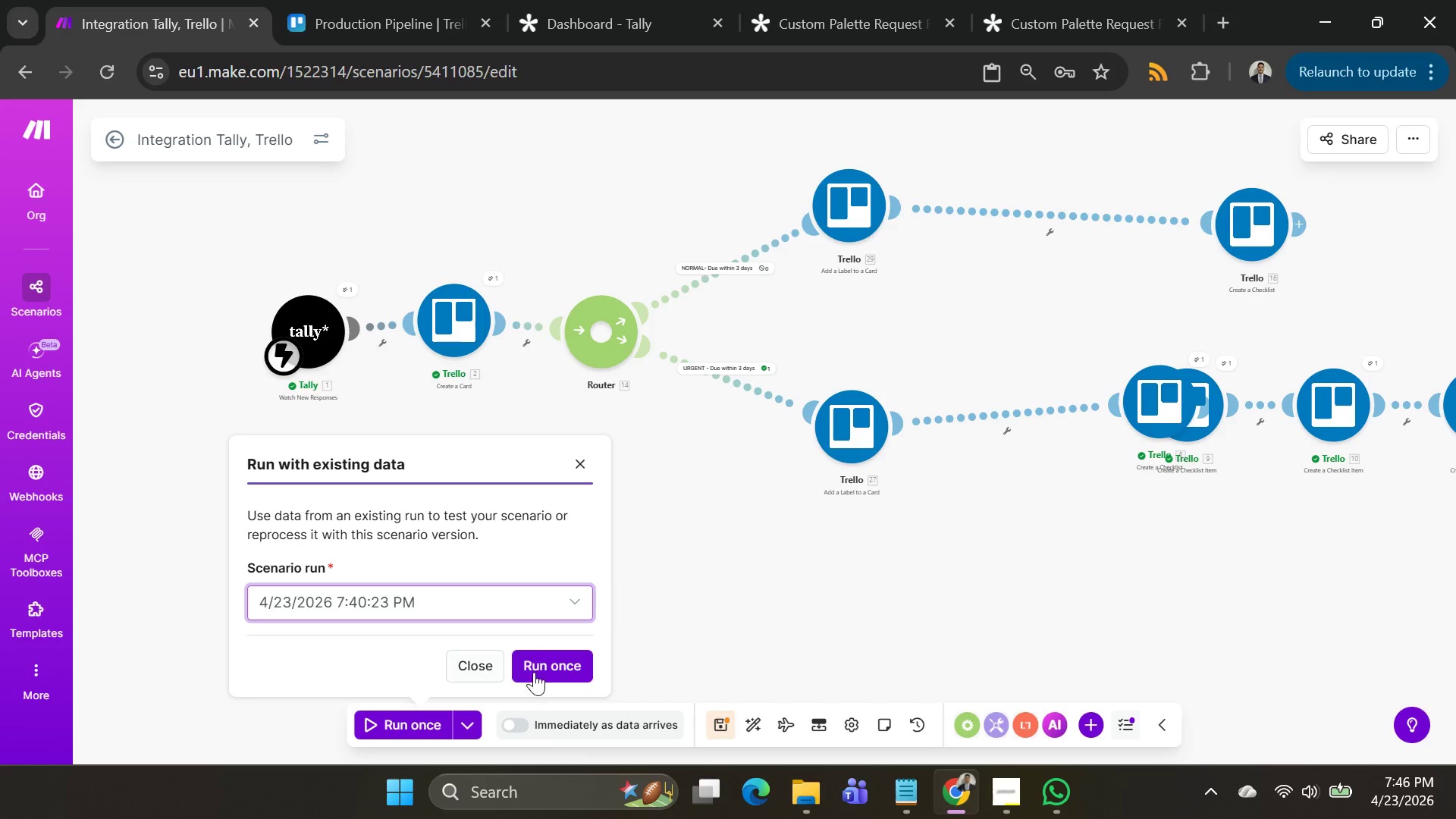 
left_click([534, 672])
 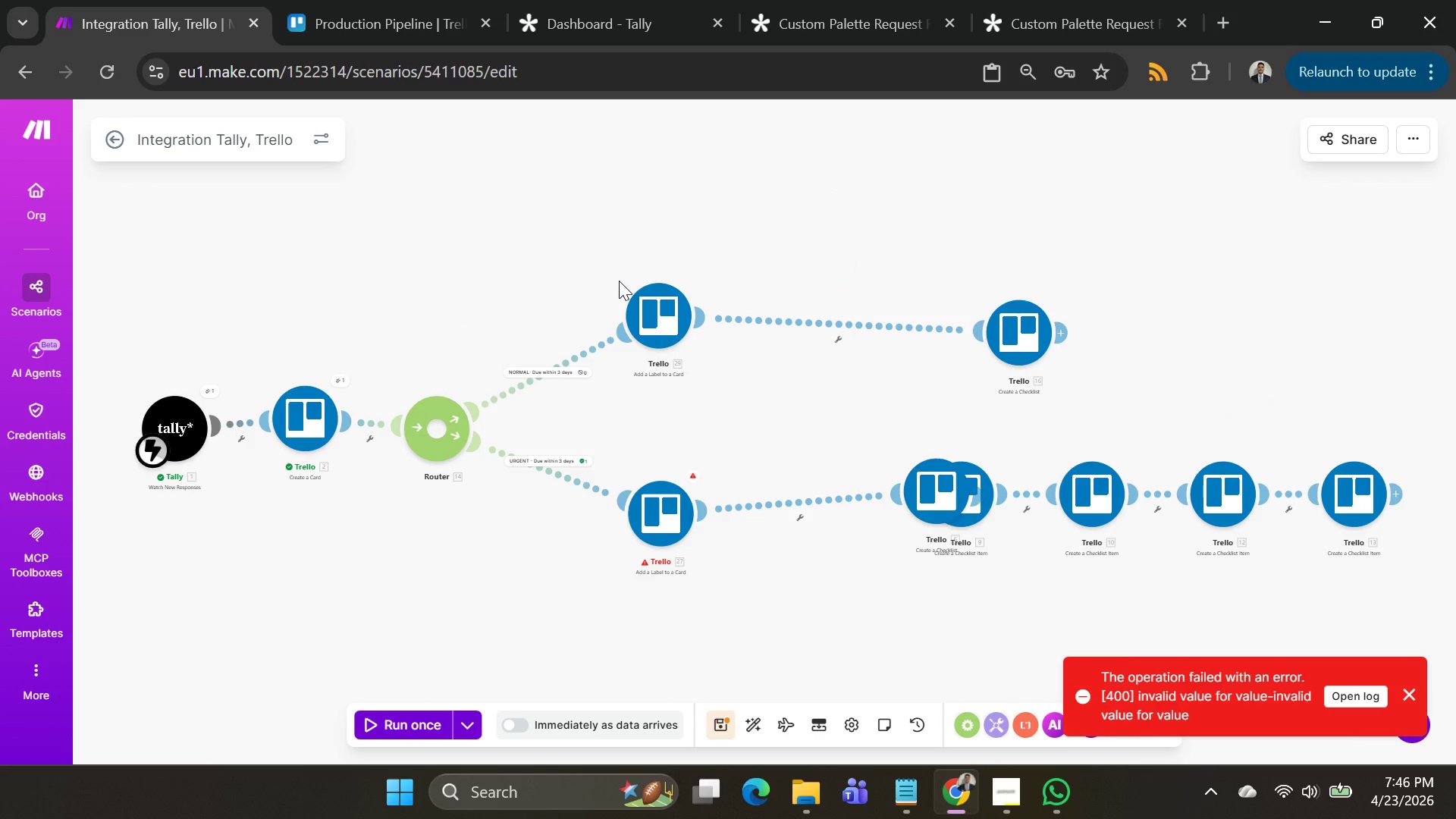 
left_click([667, 519])
 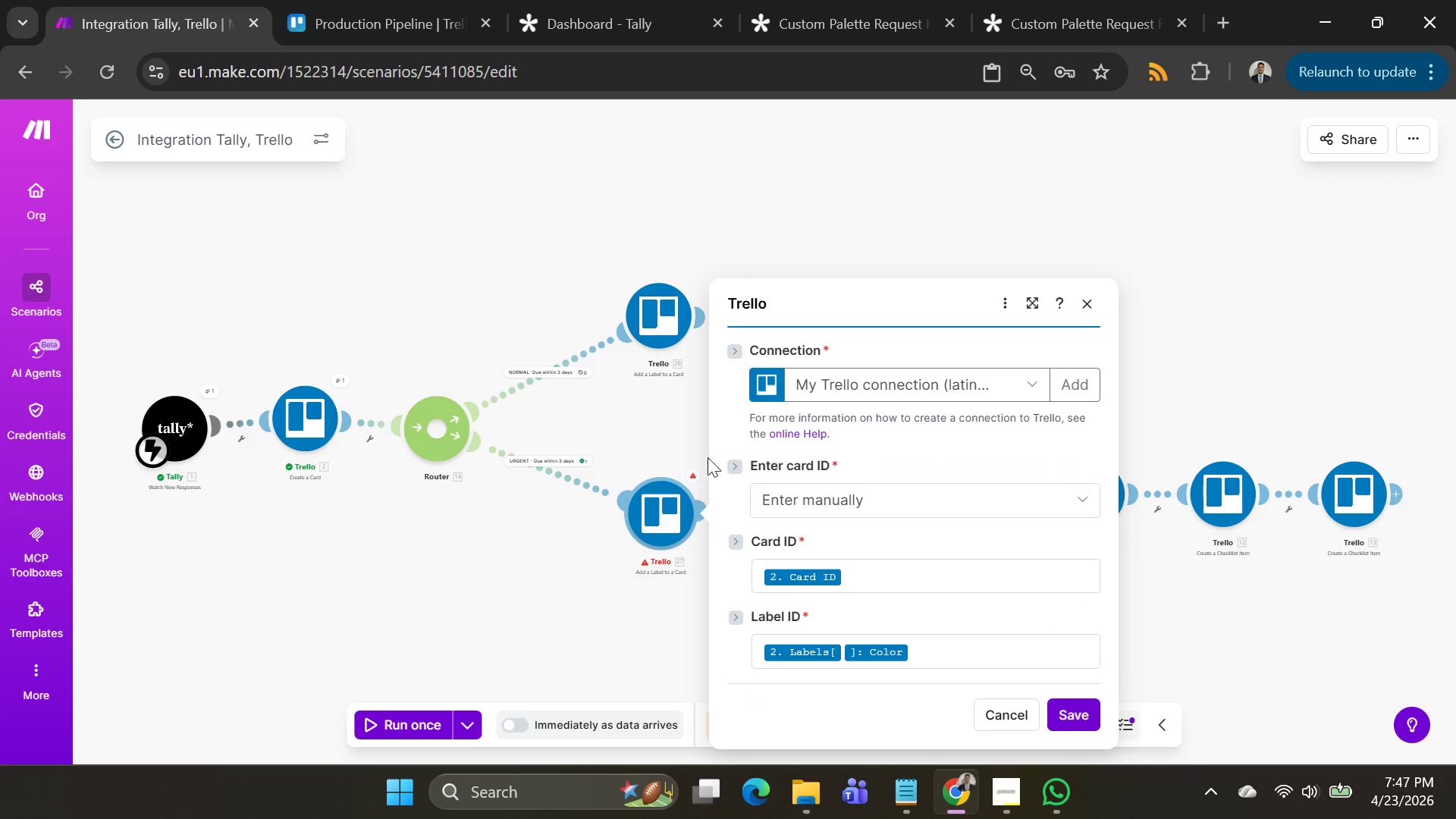 
scroll: coordinate [899, 521], scroll_direction: down, amount: 7.0
 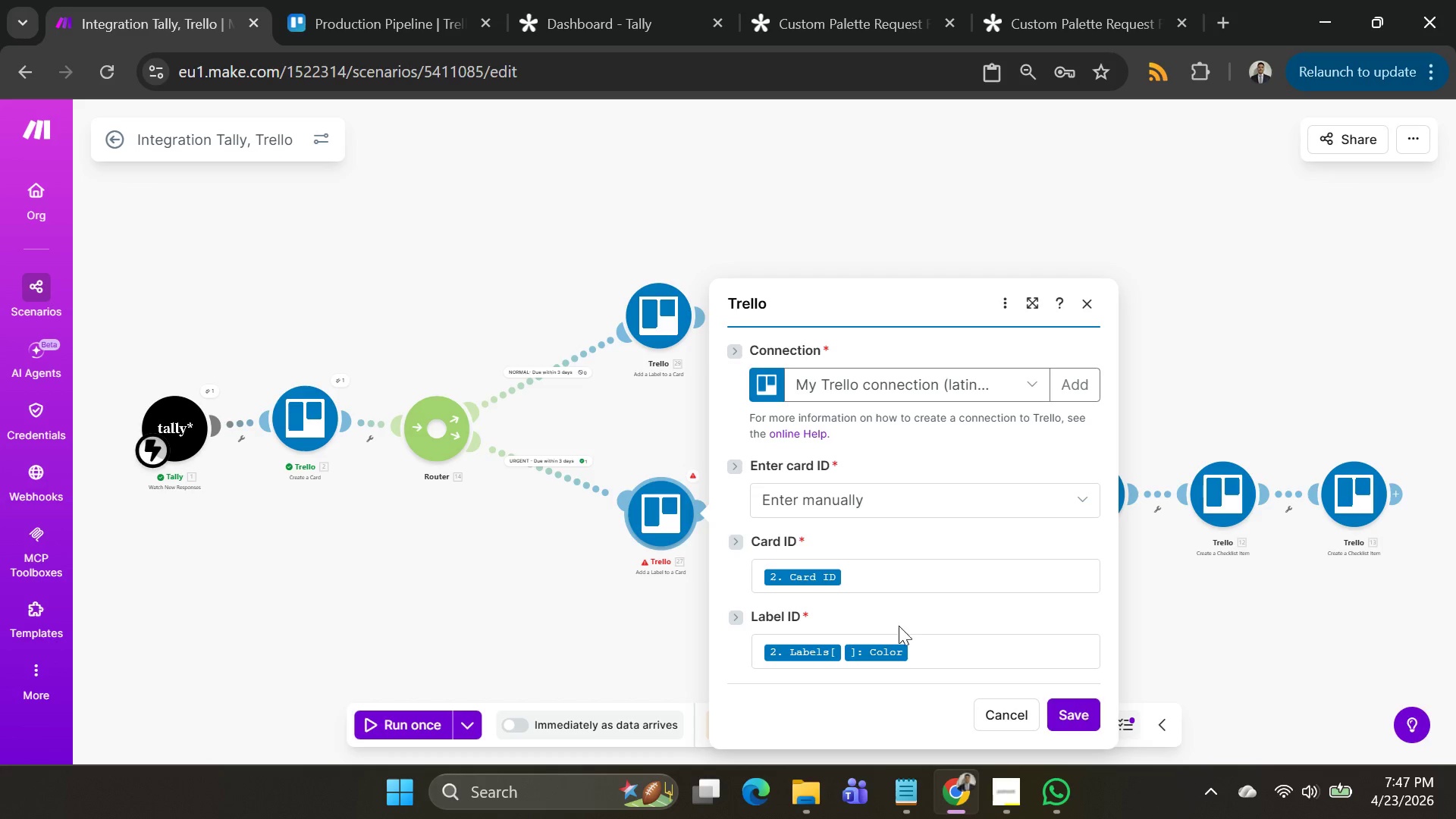 
left_click([931, 656])
 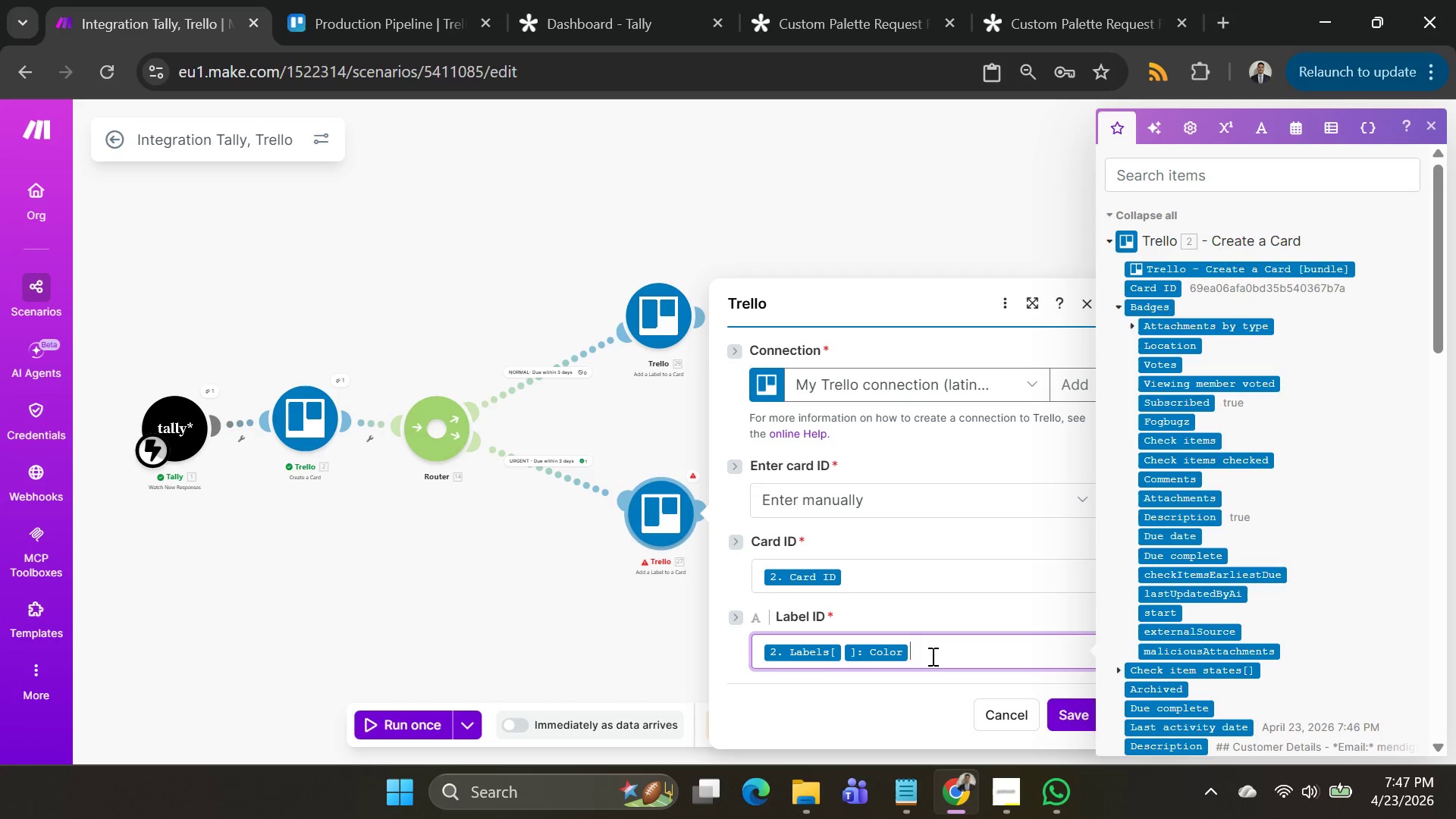 
left_click_drag(start_coordinate=[931, 656], to_coordinate=[654, 654])
 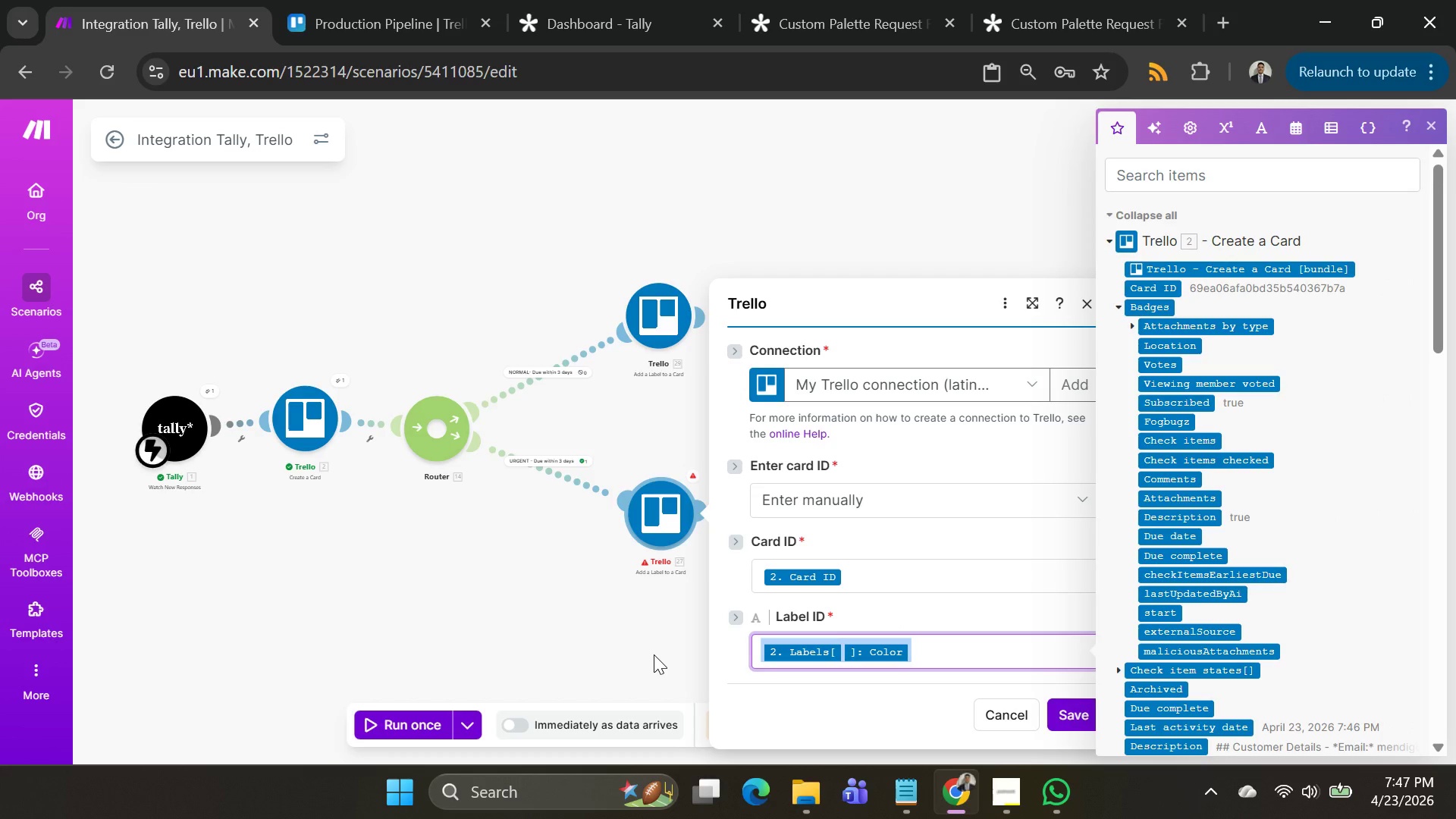 
key(Backspace)
 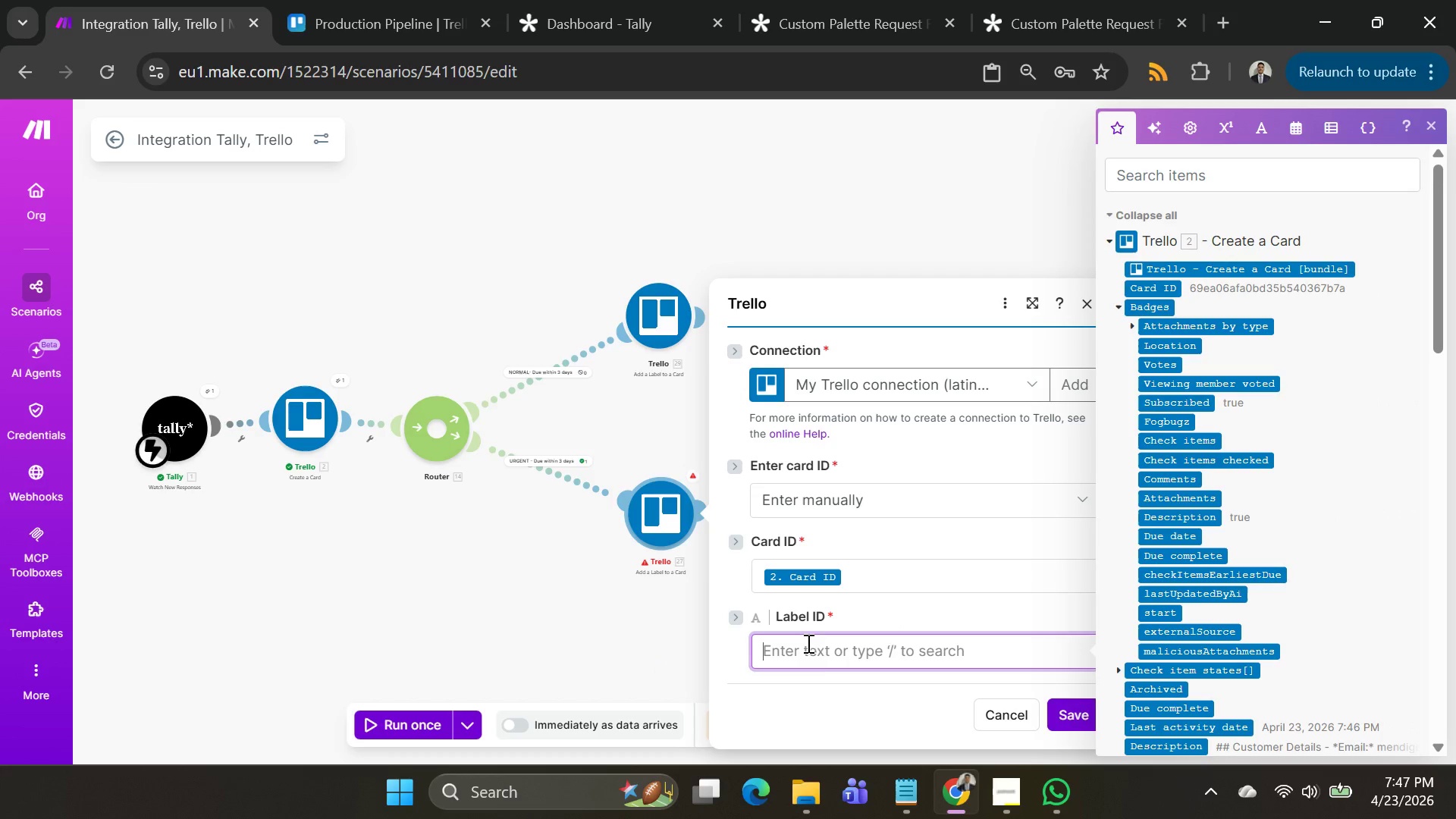 
left_click([822, 663])
 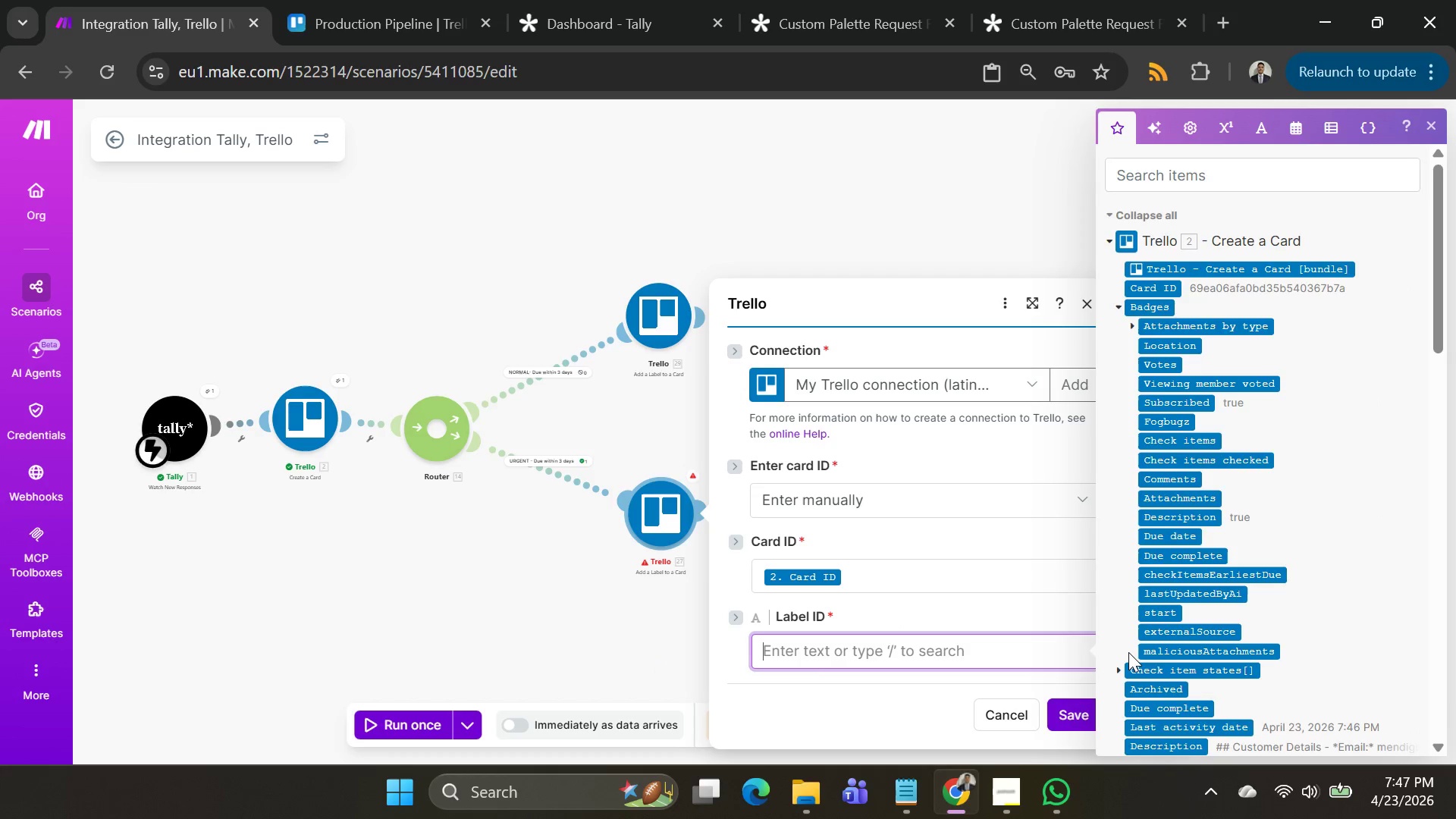 
scroll: coordinate [1208, 552], scroll_direction: down, amount: 4.0
 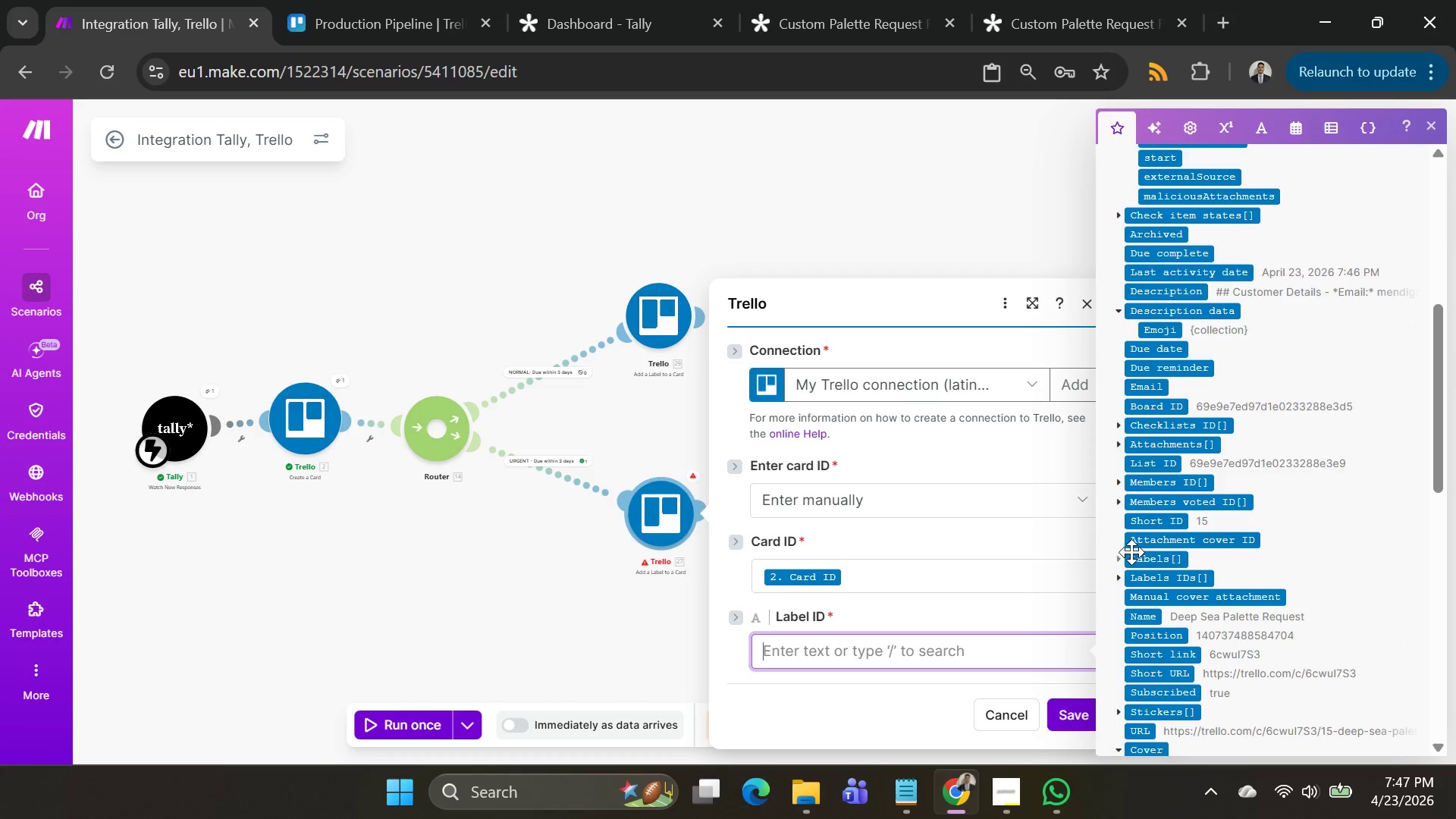 
left_click([1122, 558])
 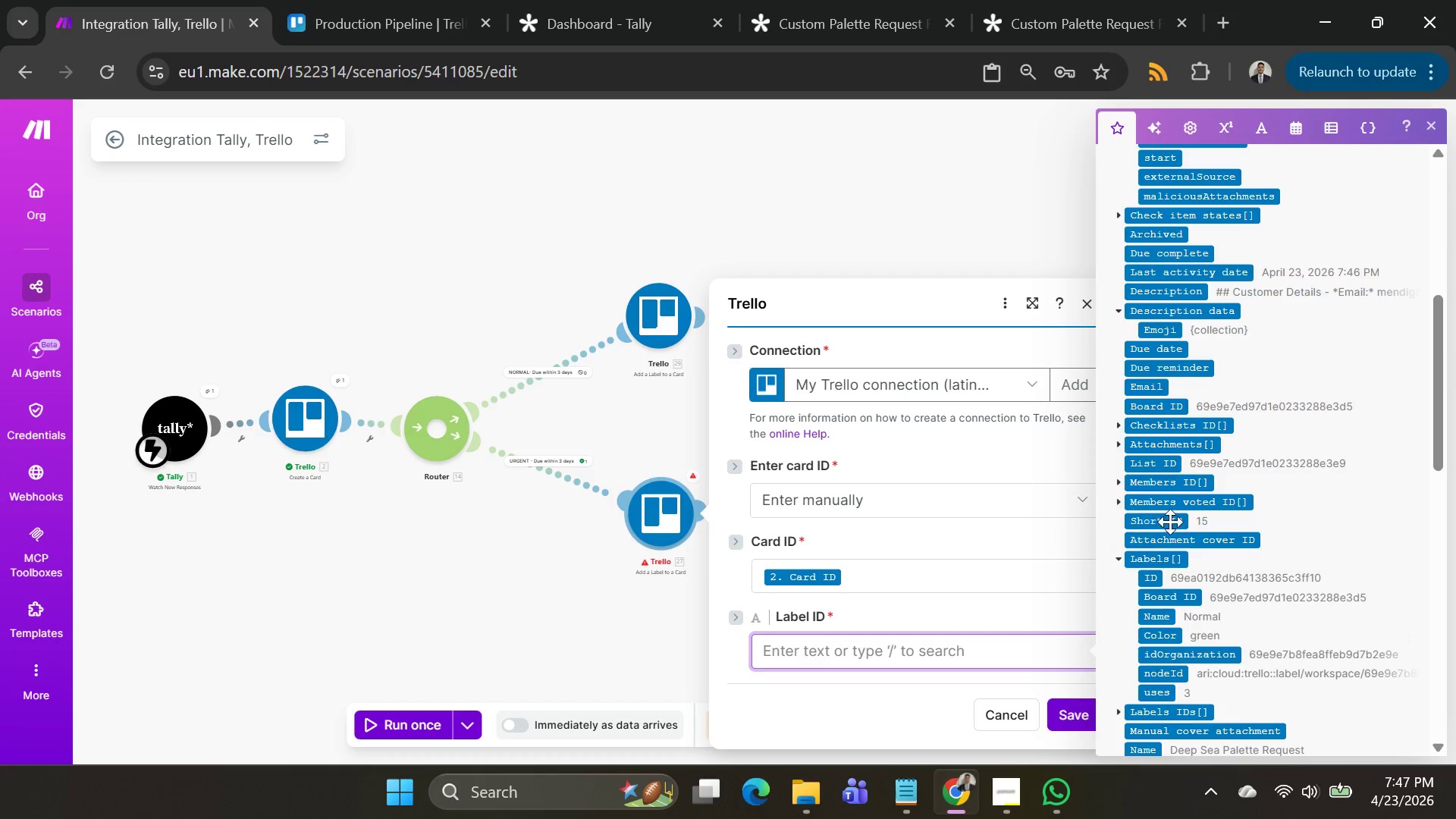 
scroll: coordinate [1193, 522], scroll_direction: down, amount: 1.0
 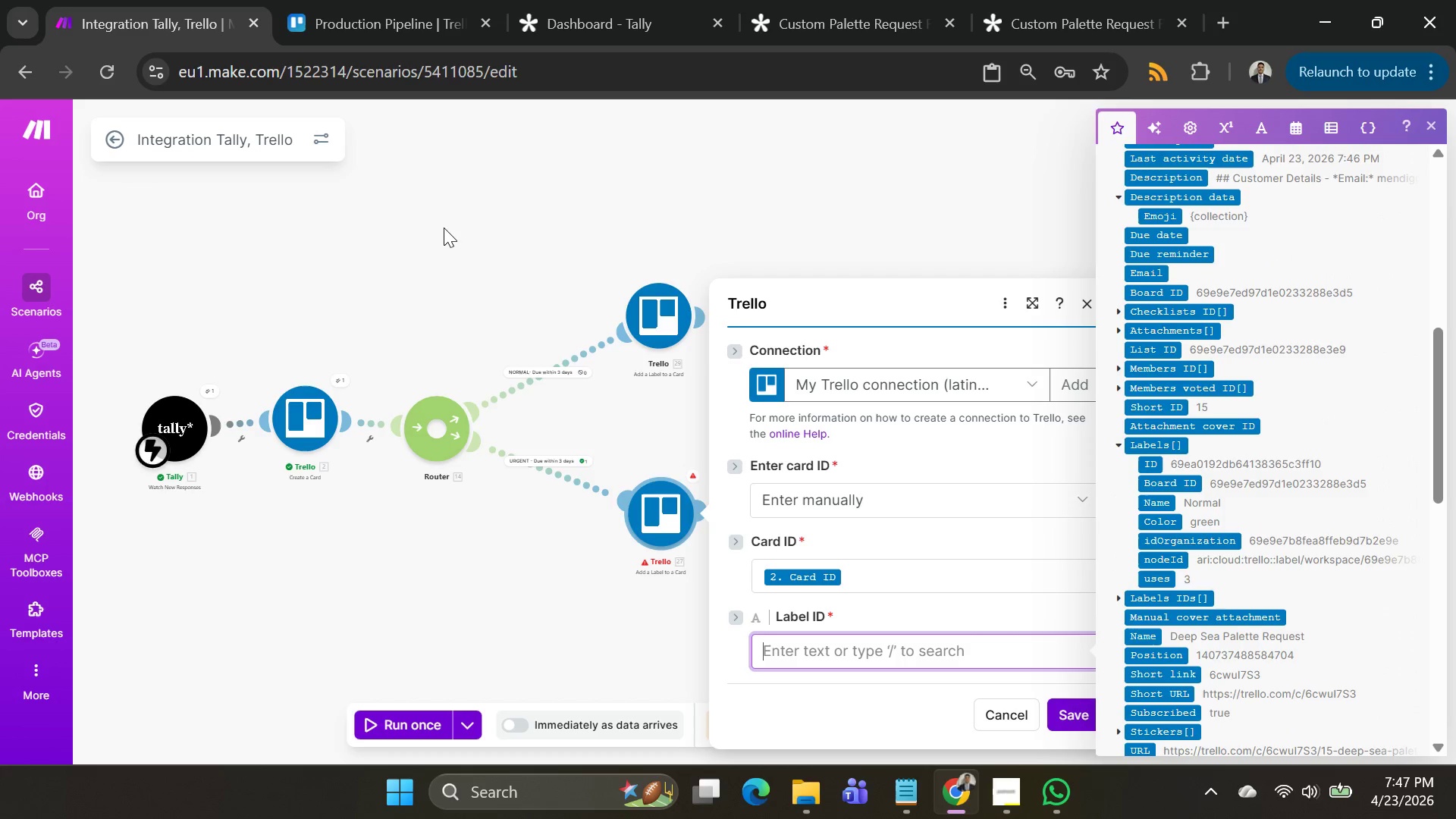 
wait(7.06)
 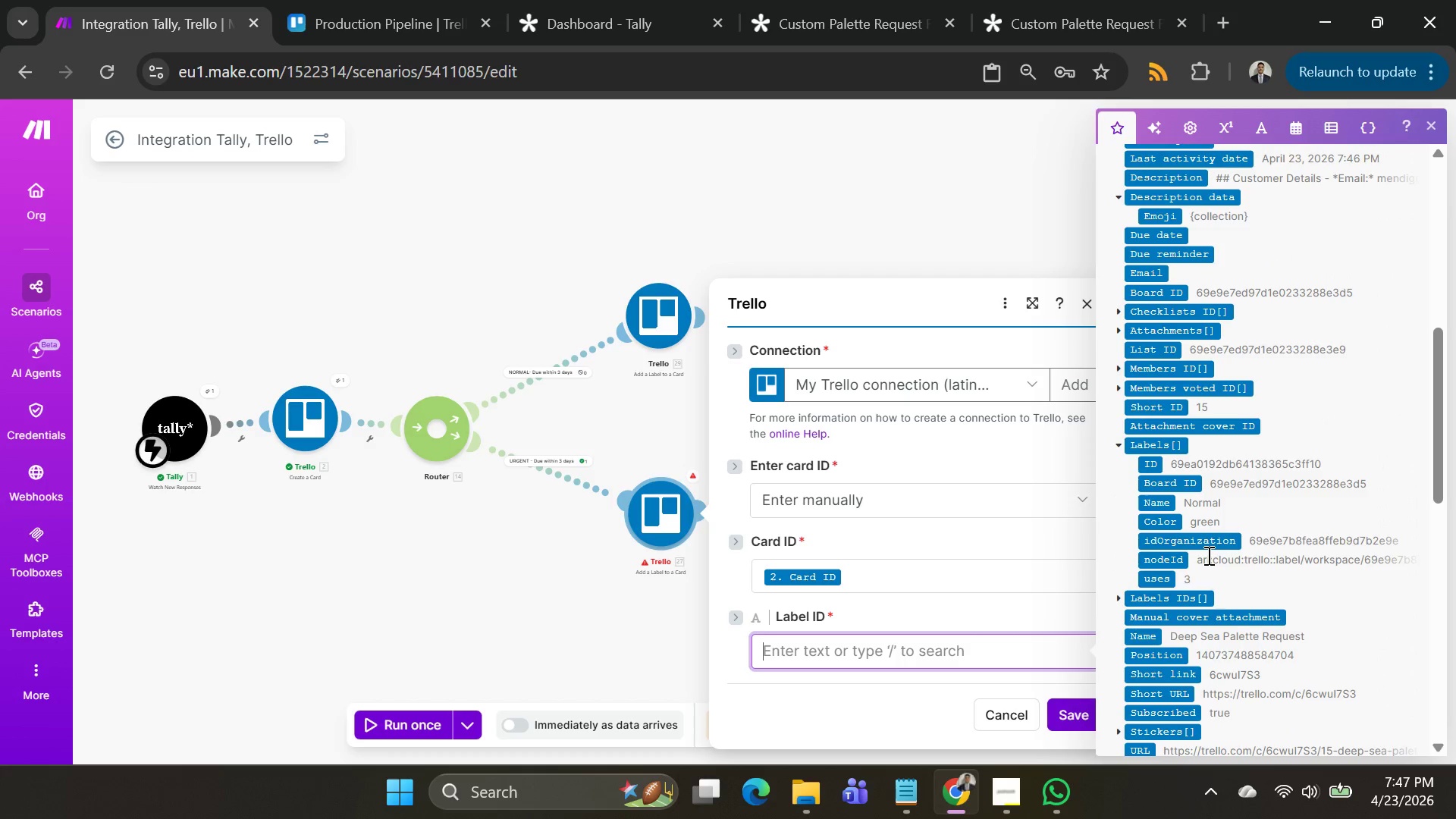 
left_click_drag(start_coordinate=[485, 234], to_coordinate=[517, 184])
 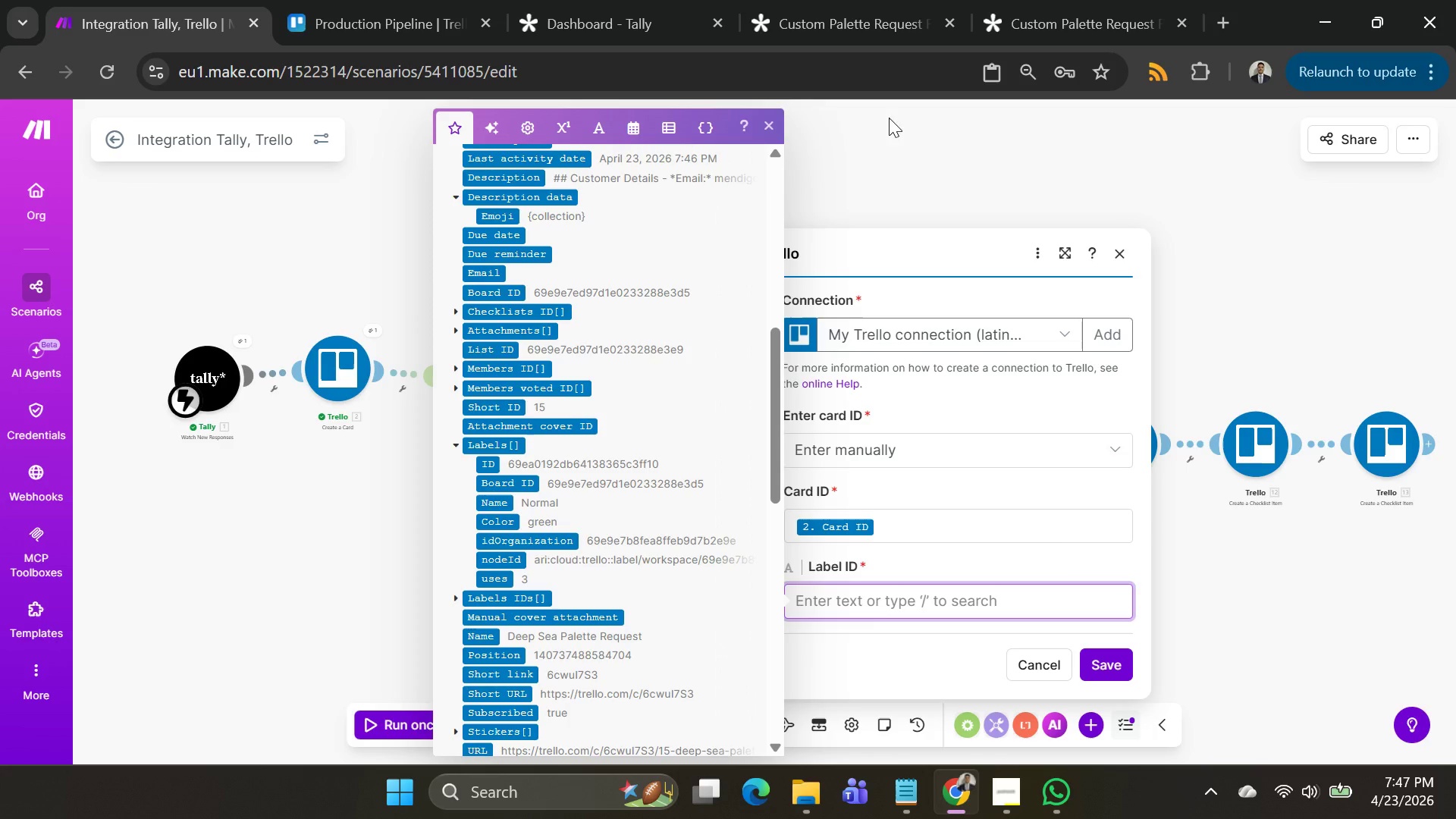 
left_click([891, 131])
 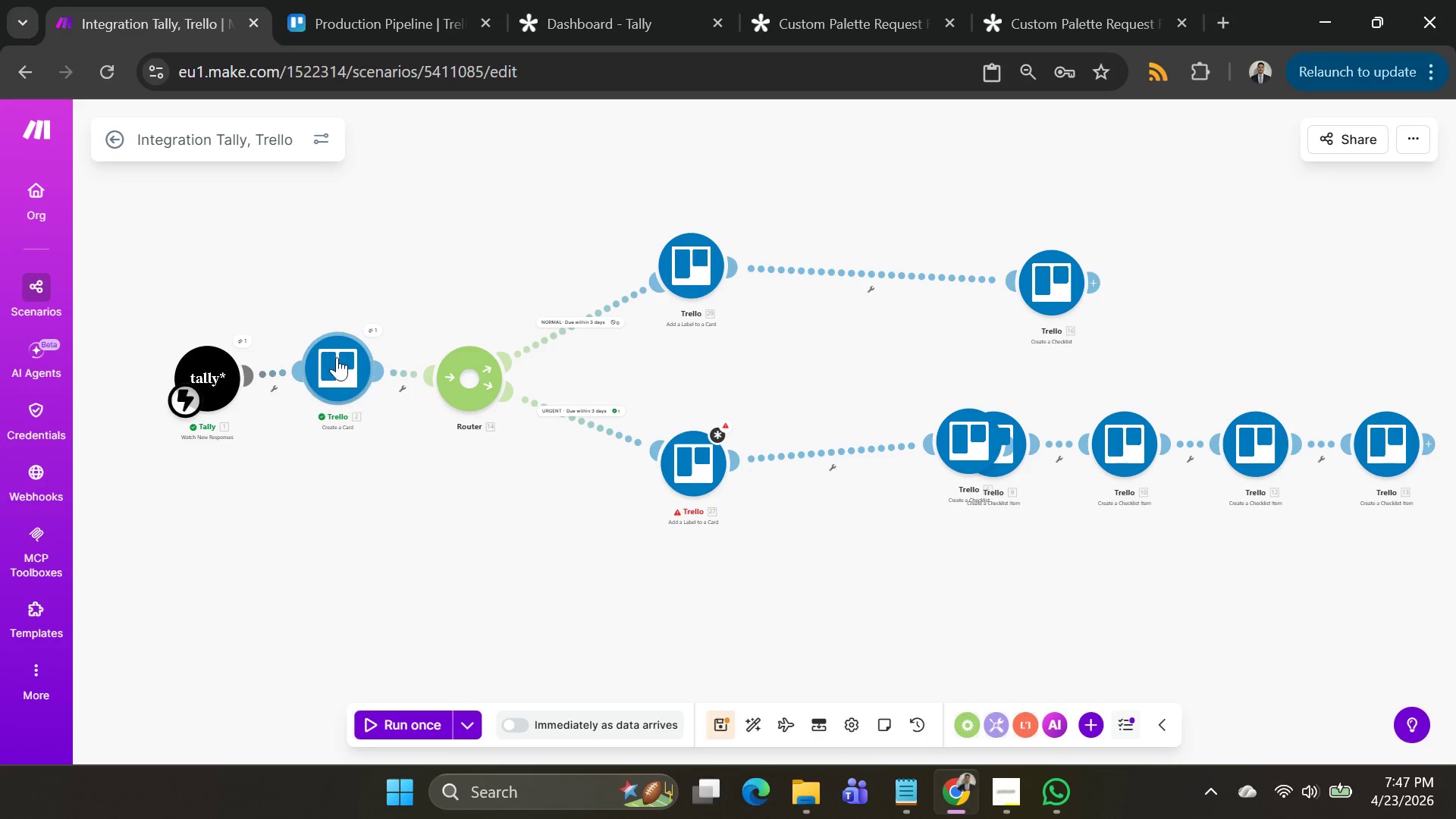 
right_click([396, 371])
 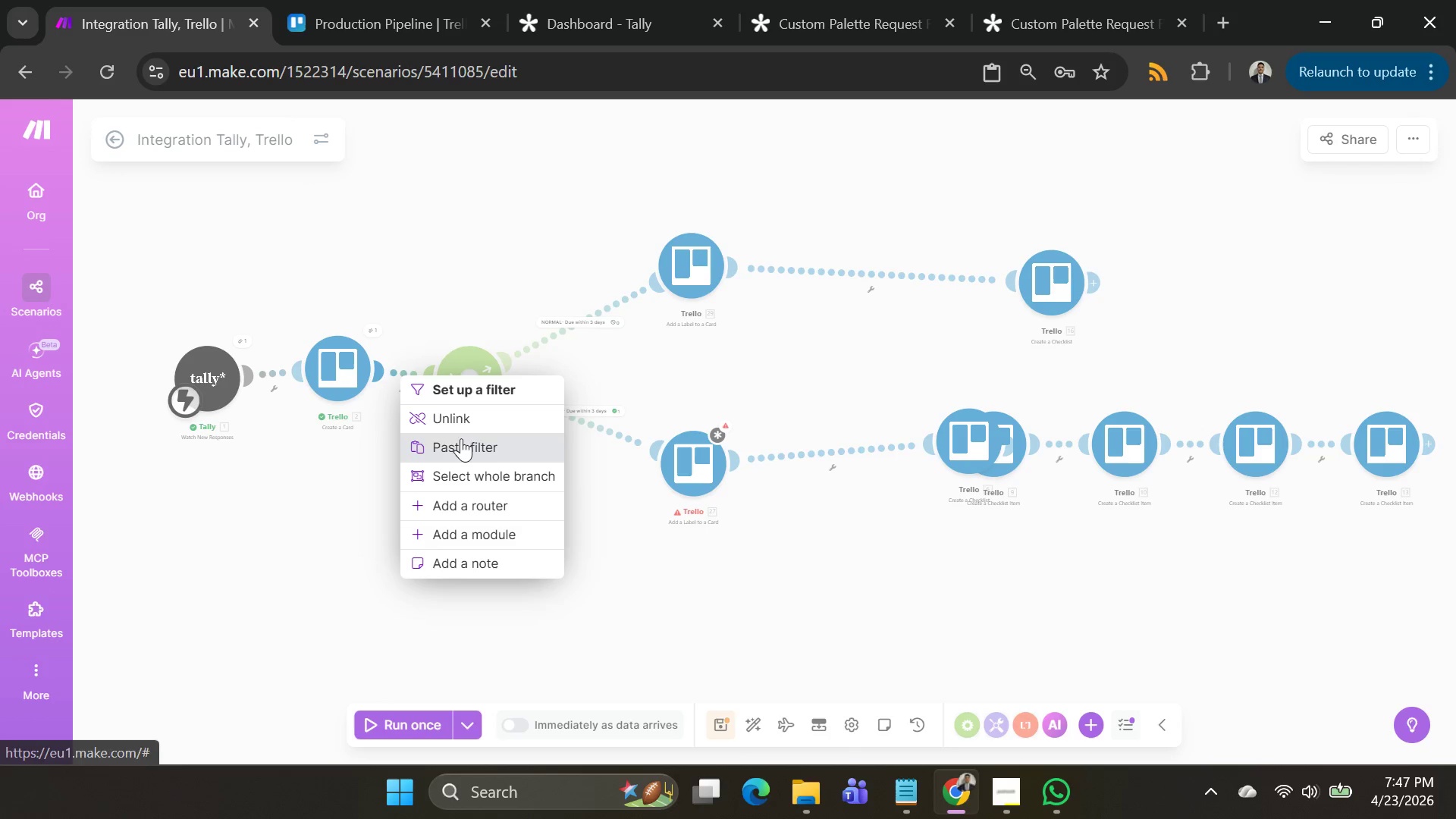 
left_click([463, 418])
 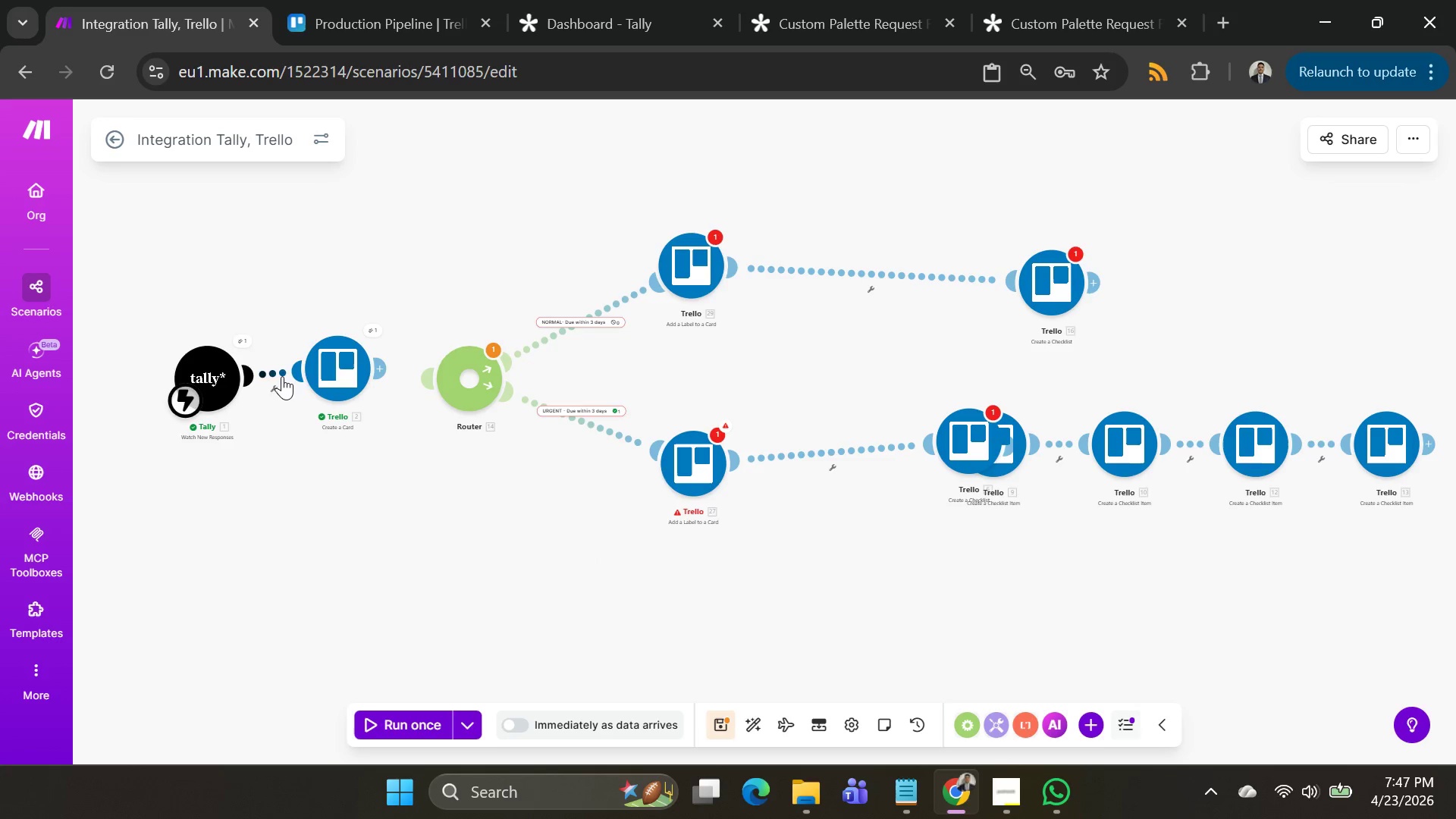 
right_click([277, 369])
 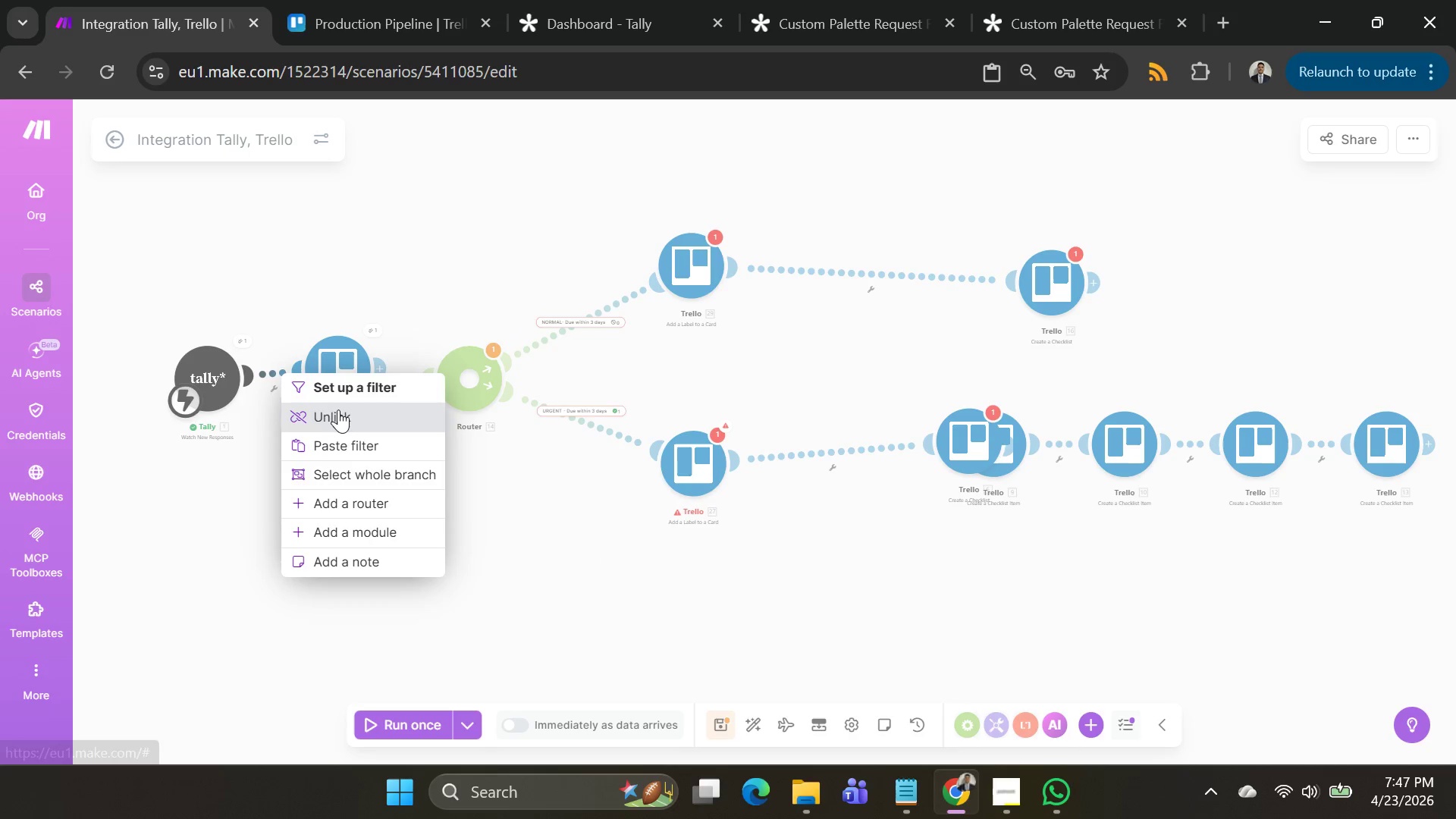 
left_click([338, 410])
 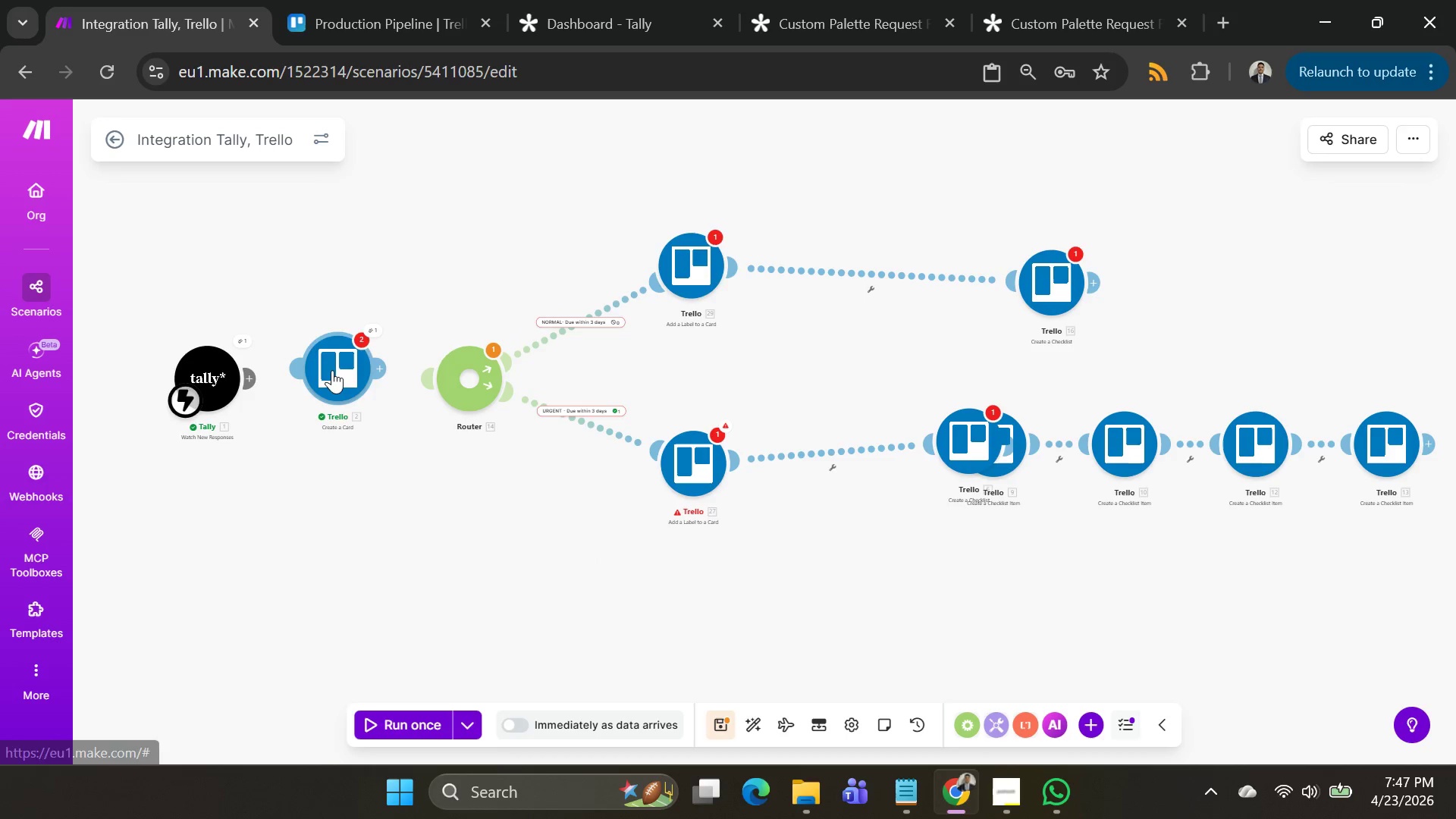 
left_click_drag(start_coordinate=[332, 369], to_coordinate=[345, 155])
 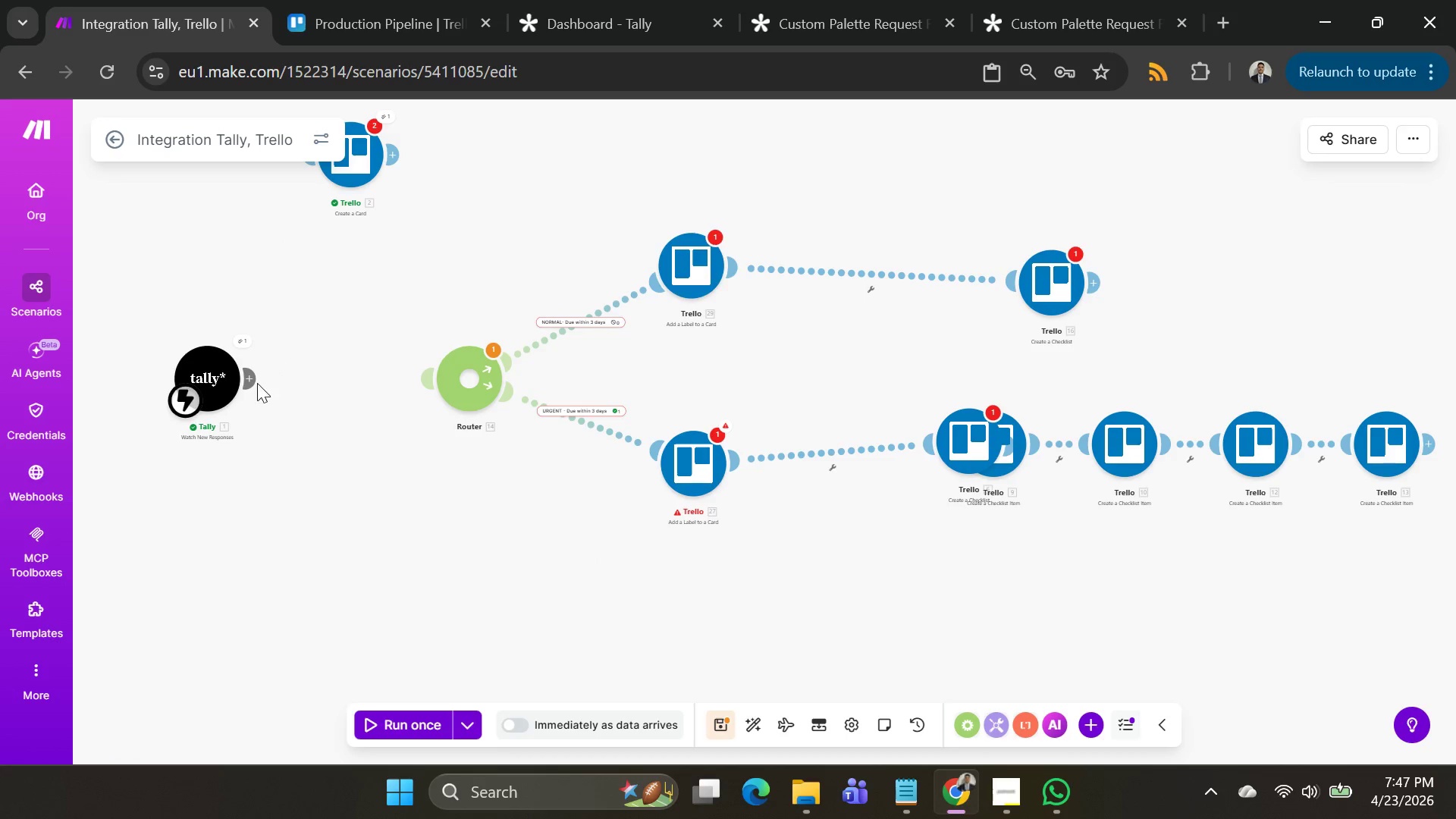 
left_click([254, 384])
 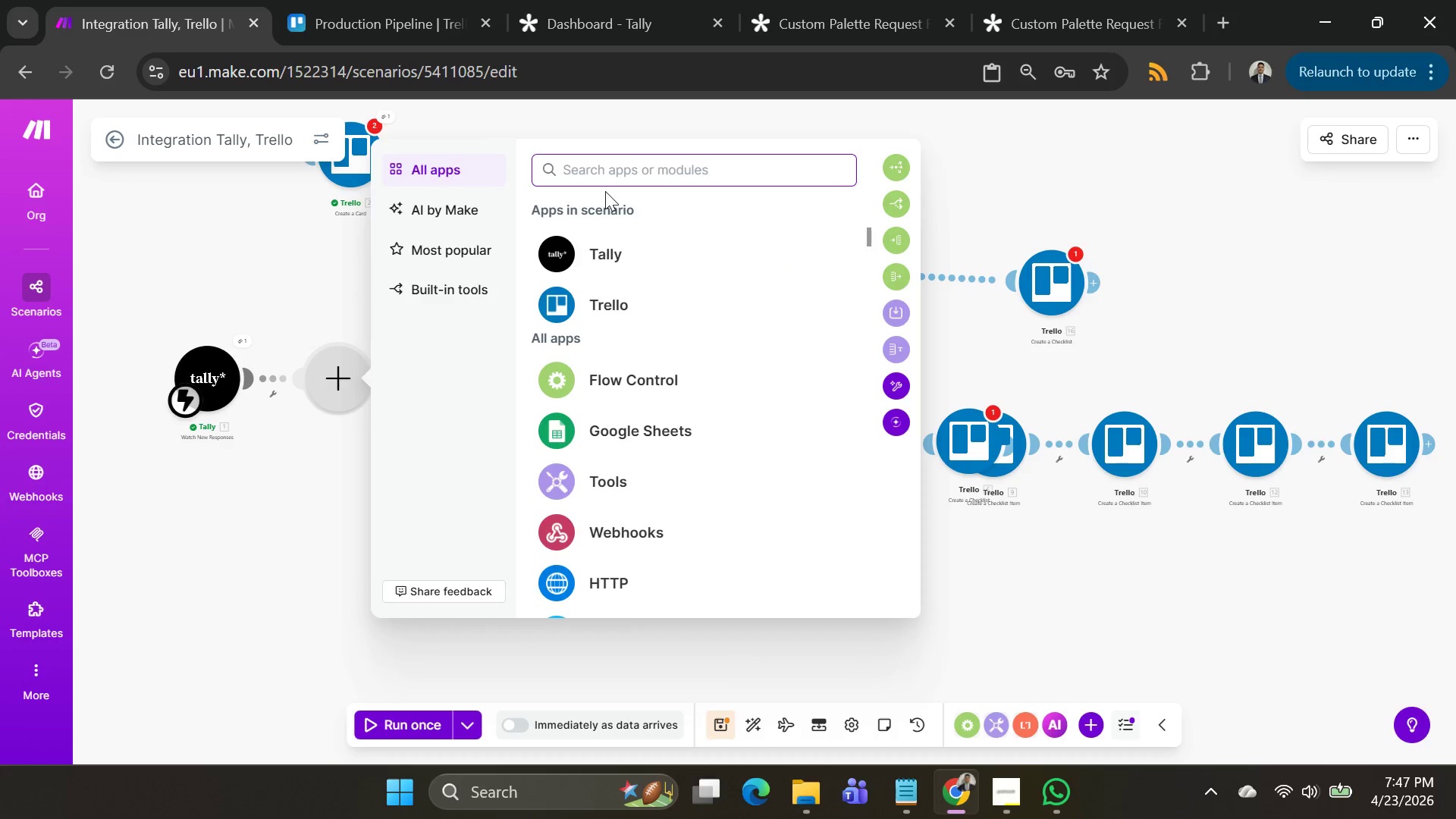 
type(create )
 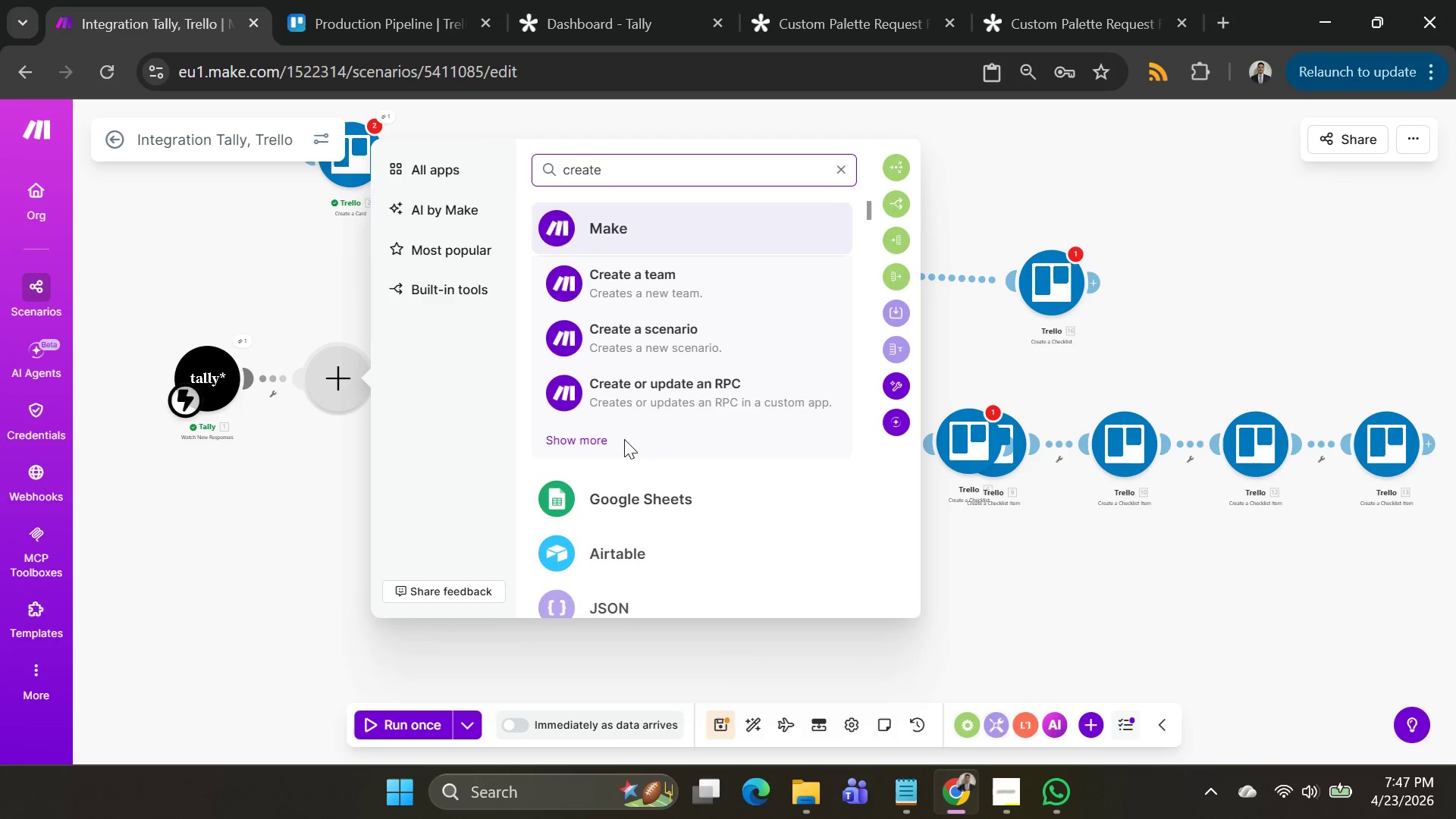 
type(a card)
 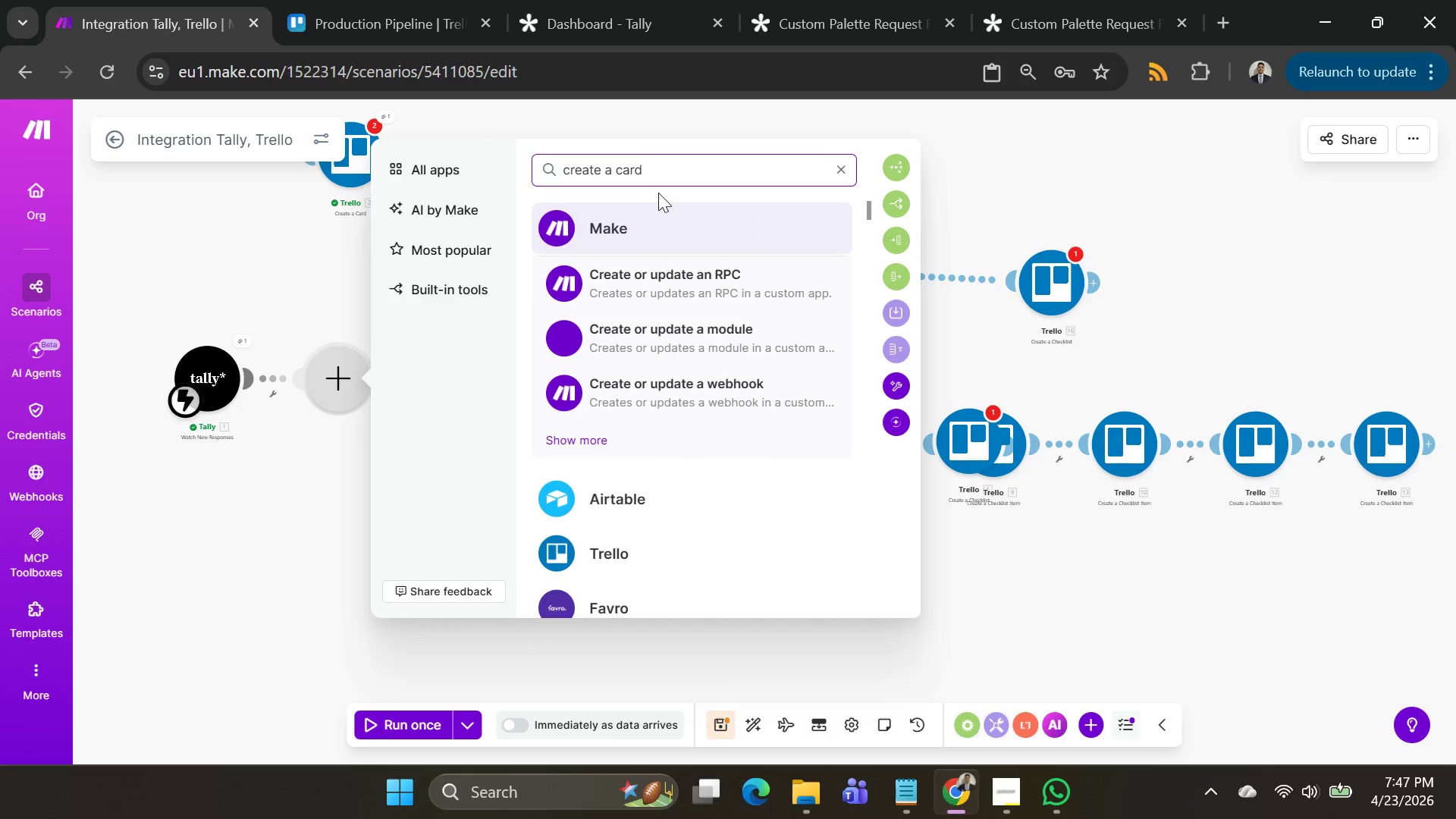 
left_click([635, 538])
 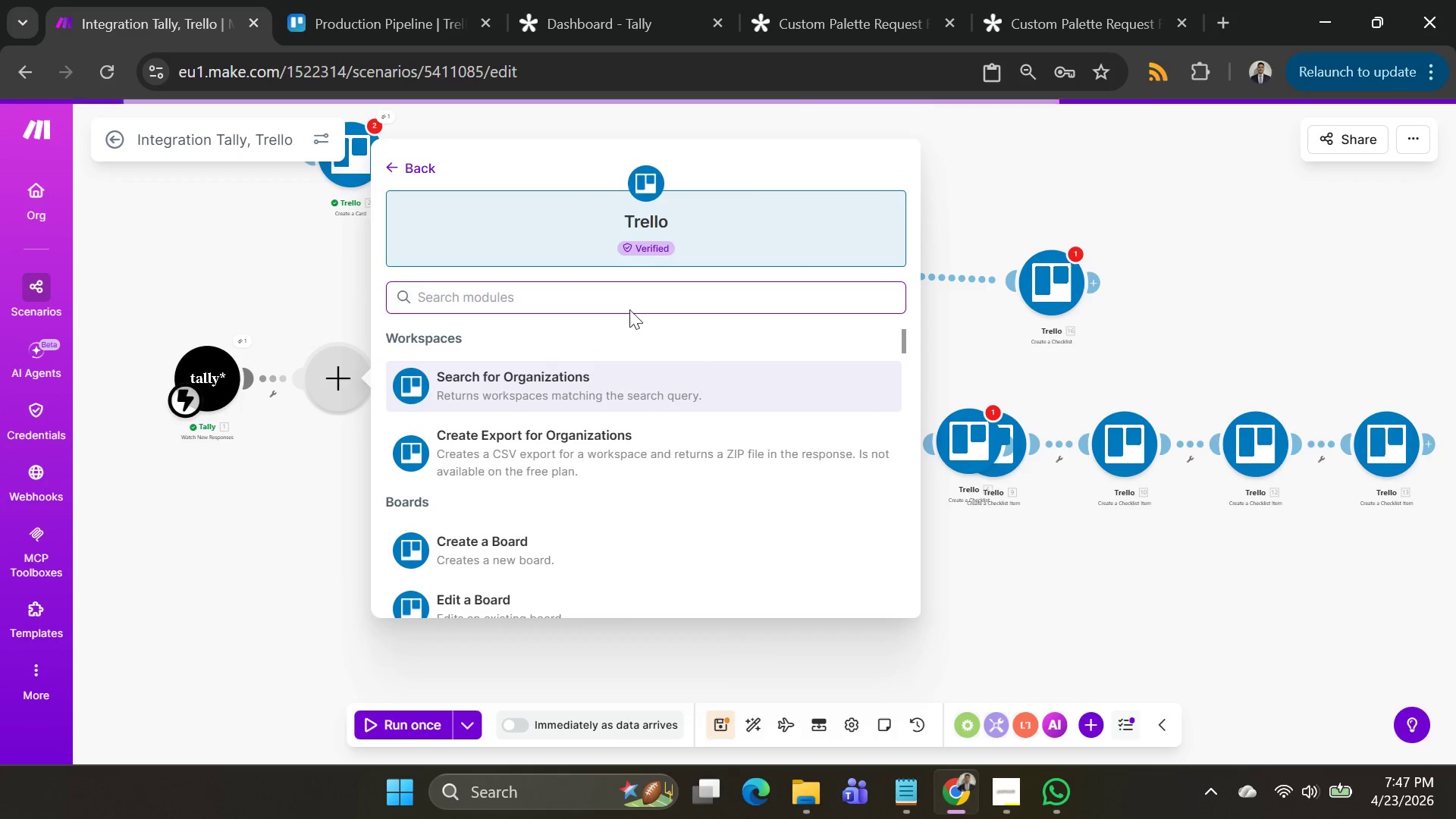 
left_click([621, 303])
 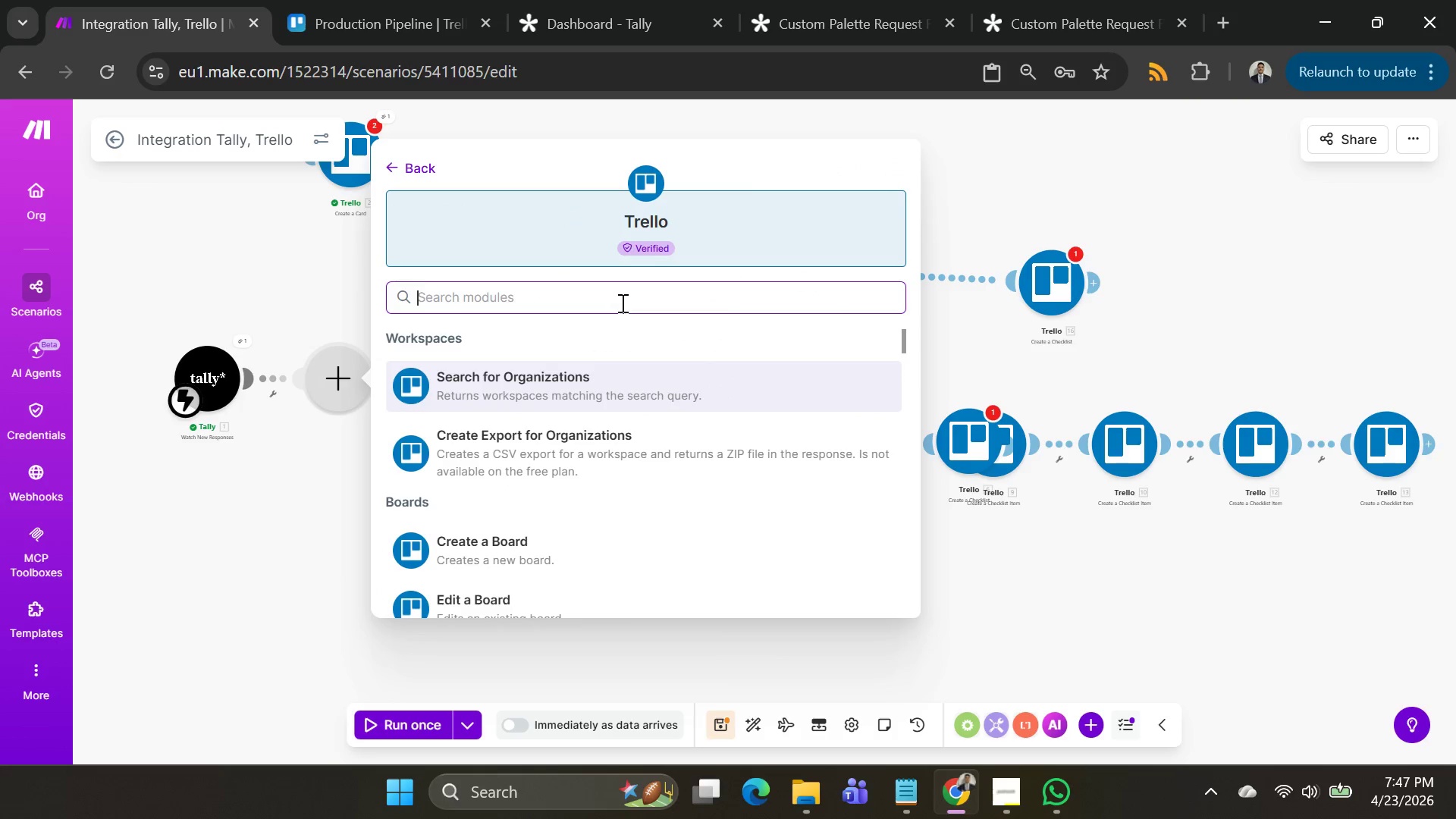 
type(create a)
 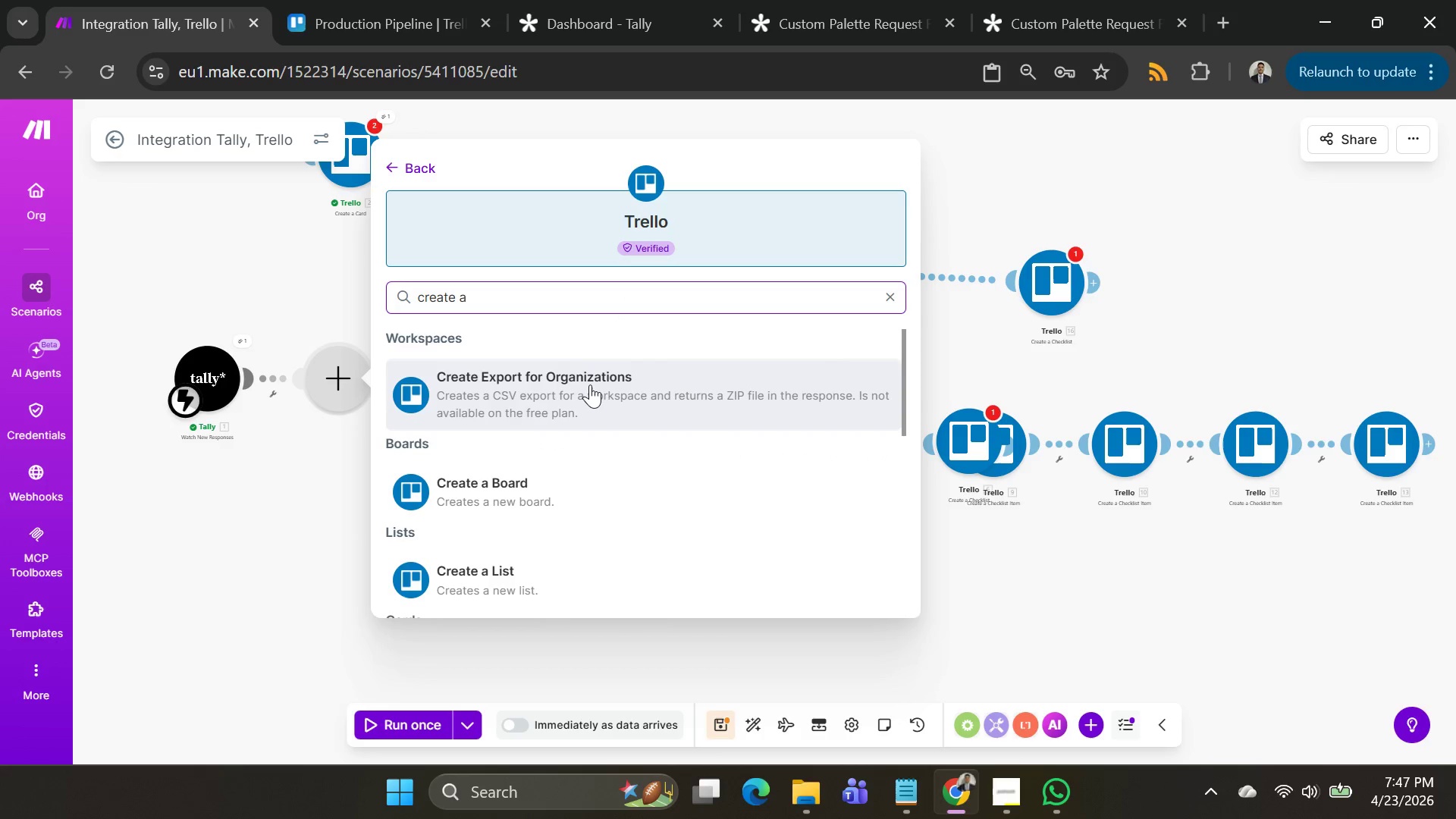 
type( card)
 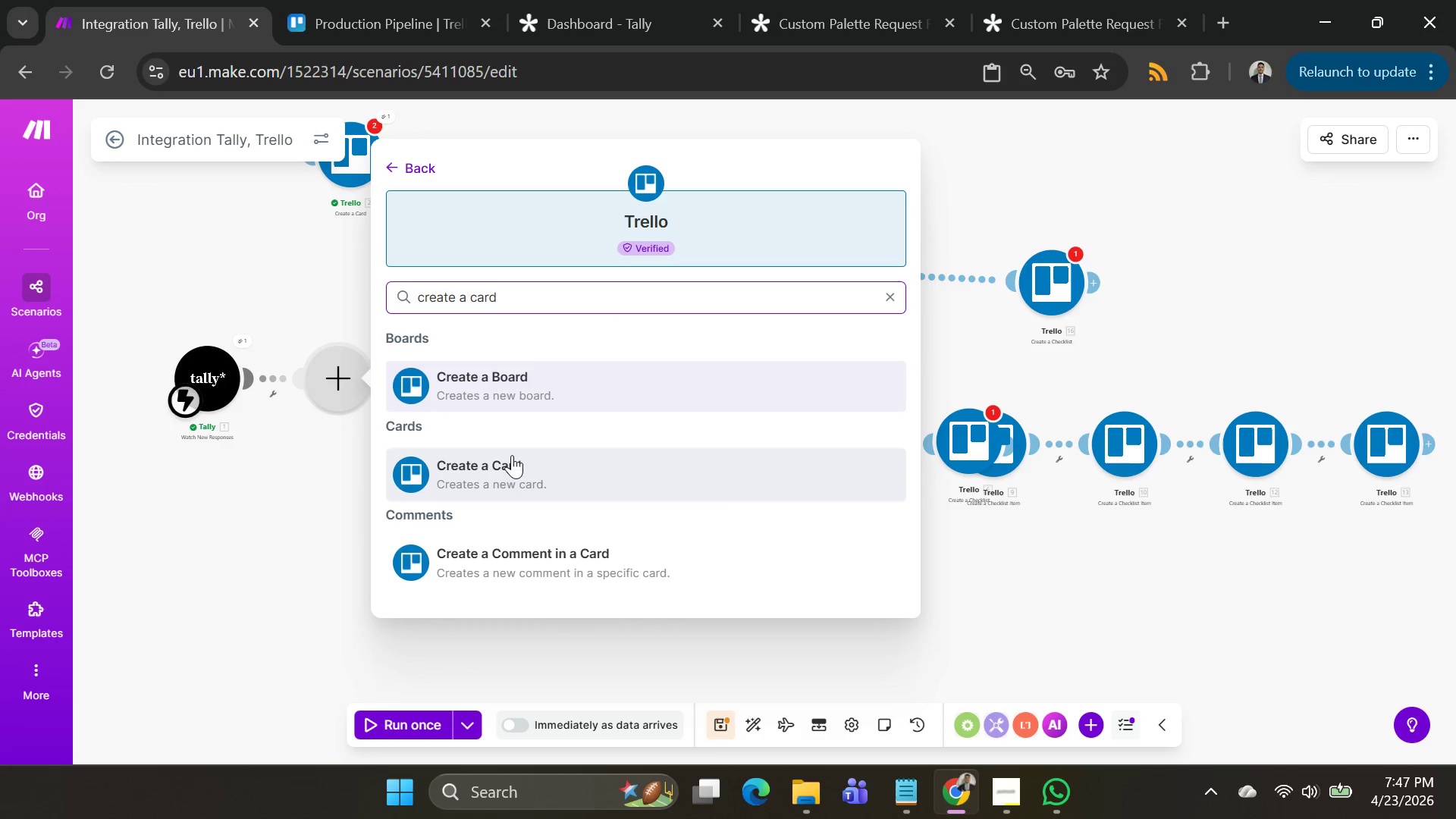 
left_click([517, 472])
 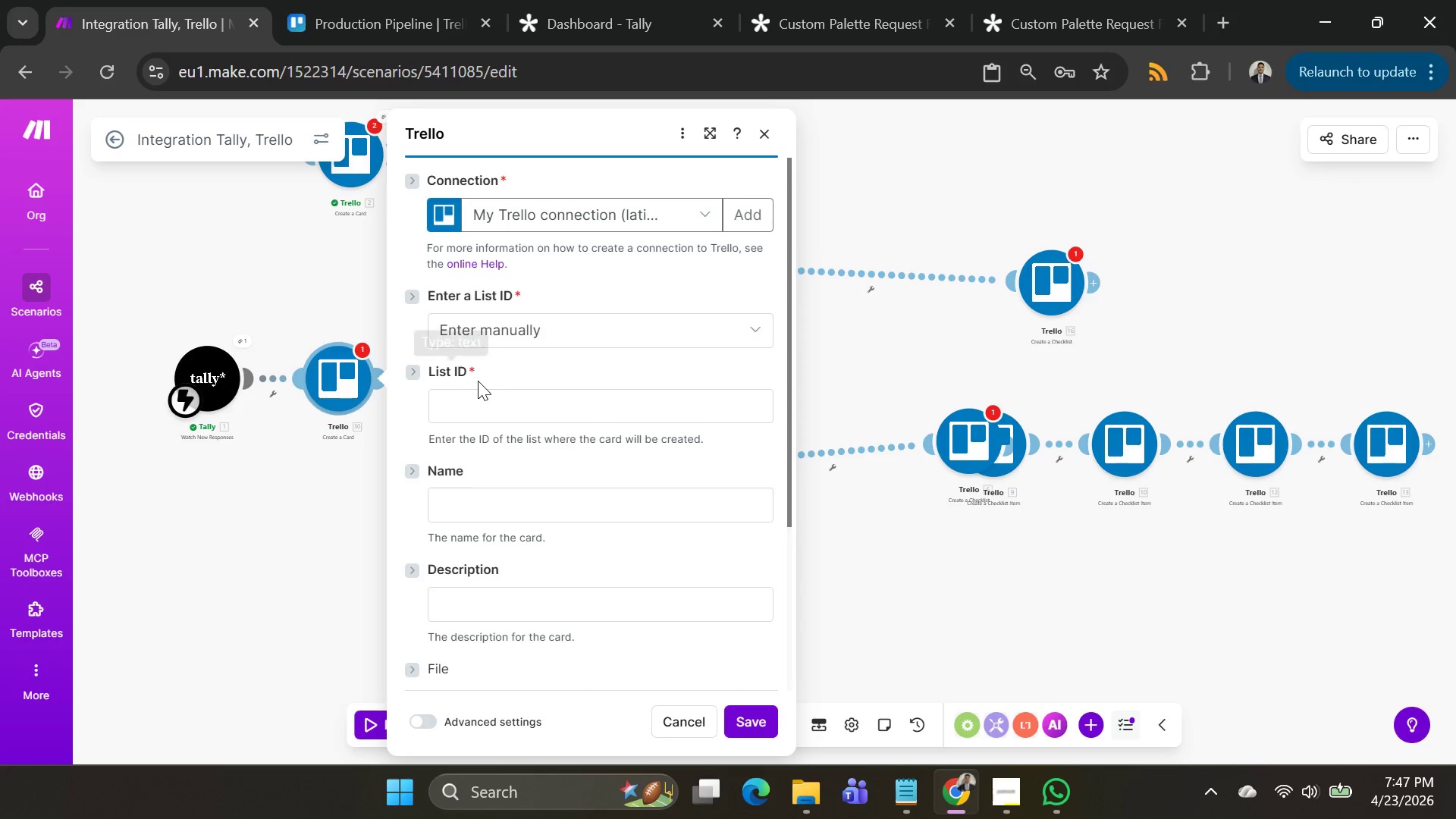 
left_click([553, 330])
 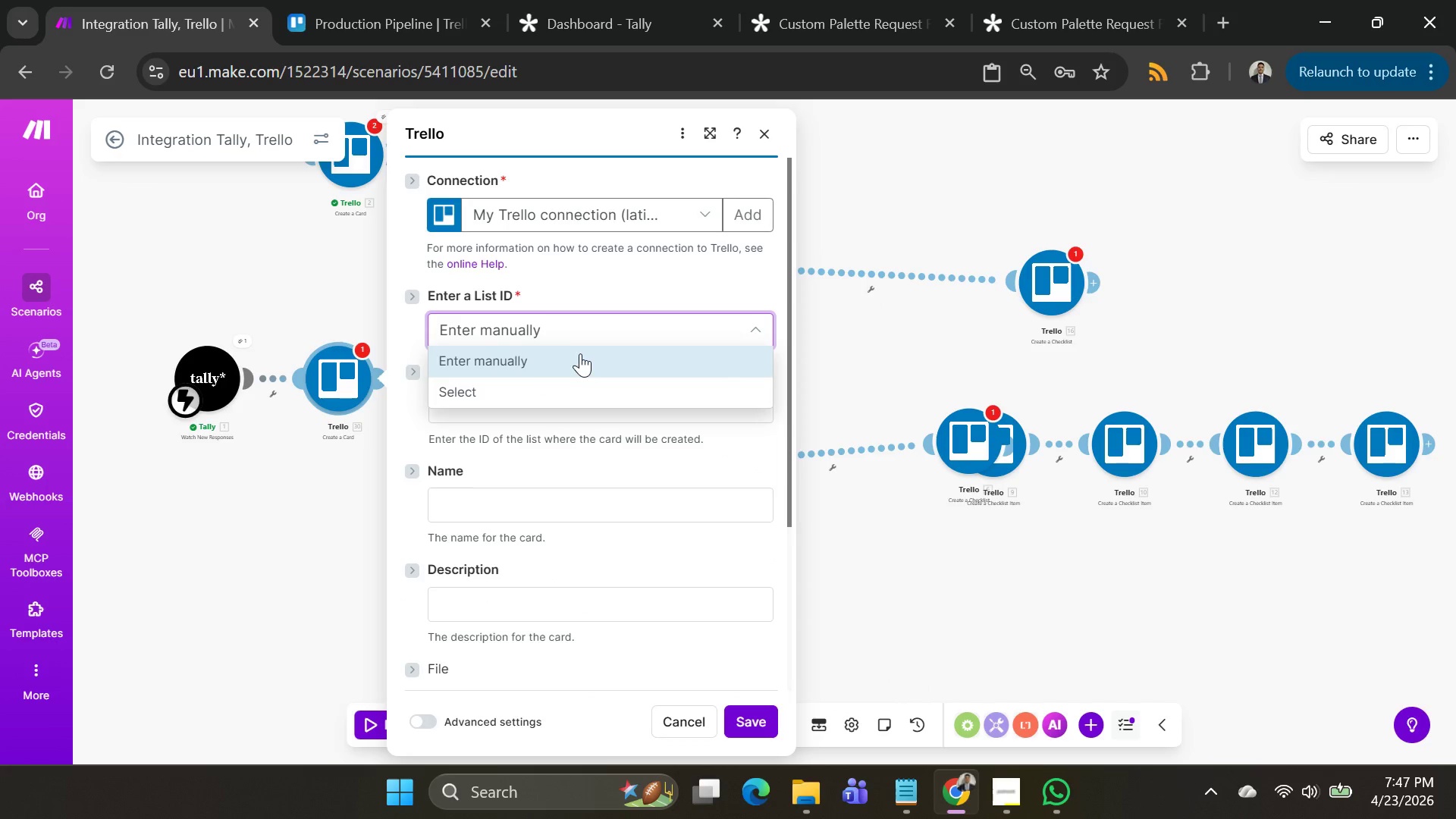 
left_click([572, 400])
 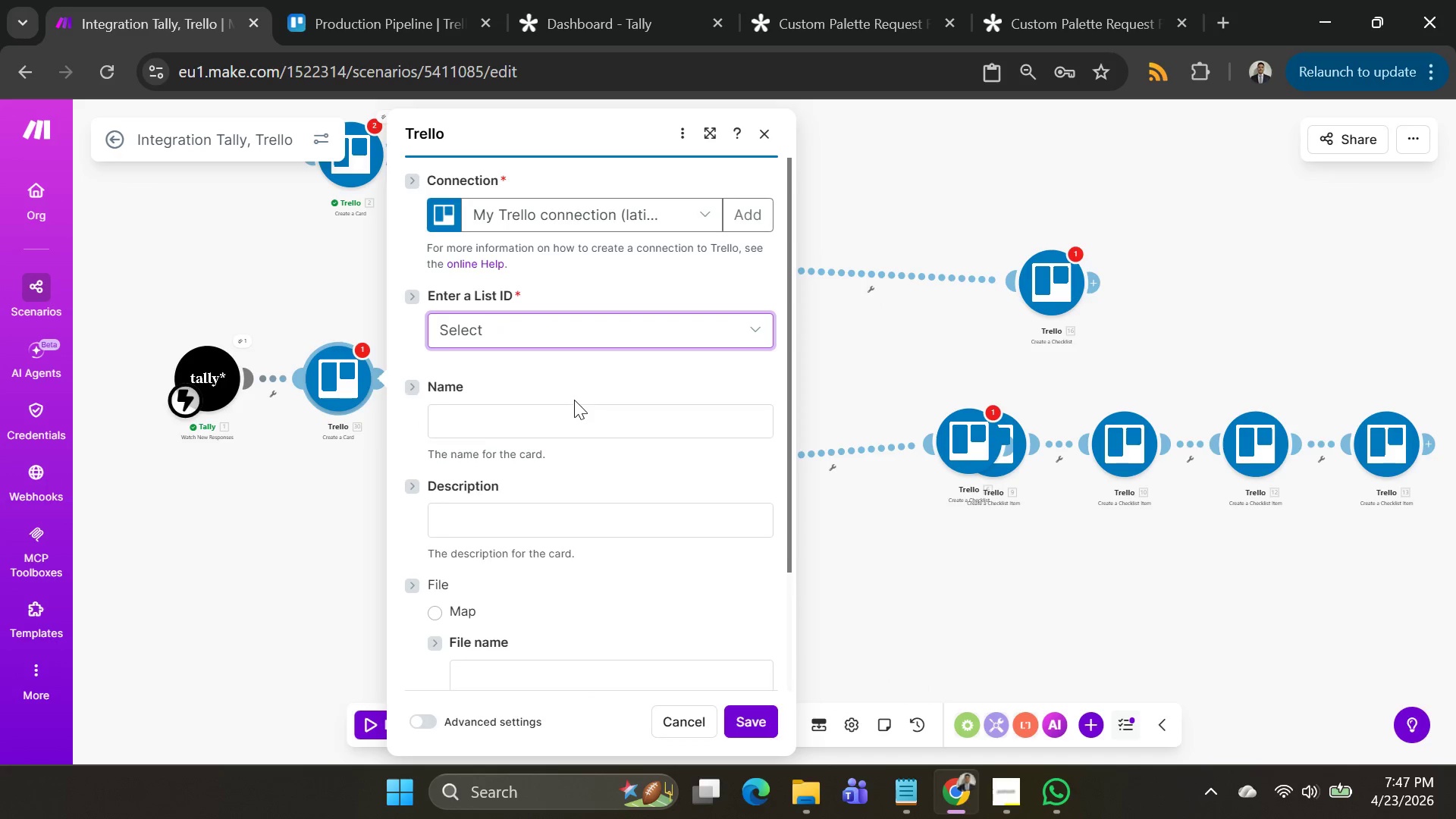 
left_click([574, 400])
 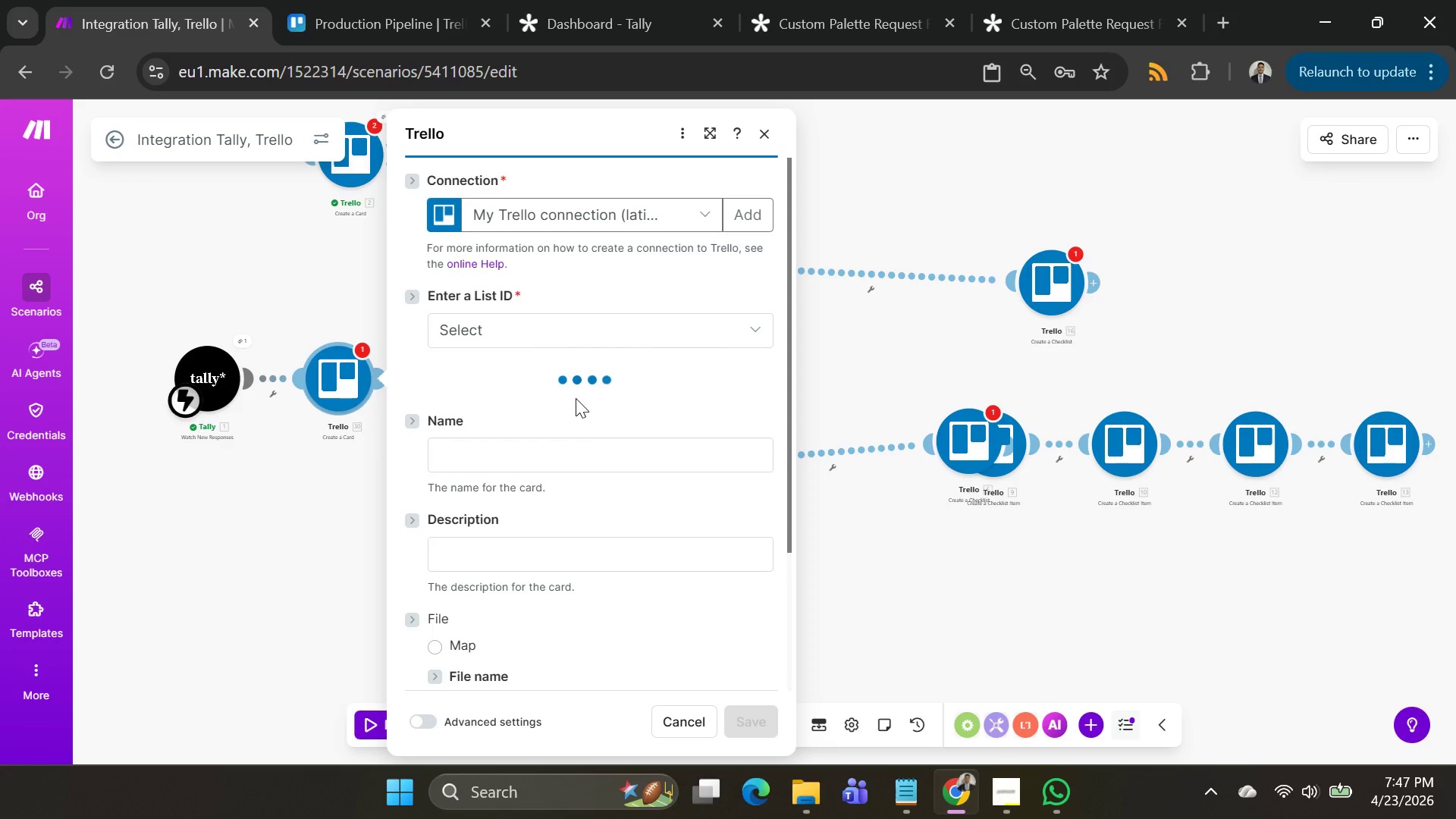 
left_click([579, 394])
 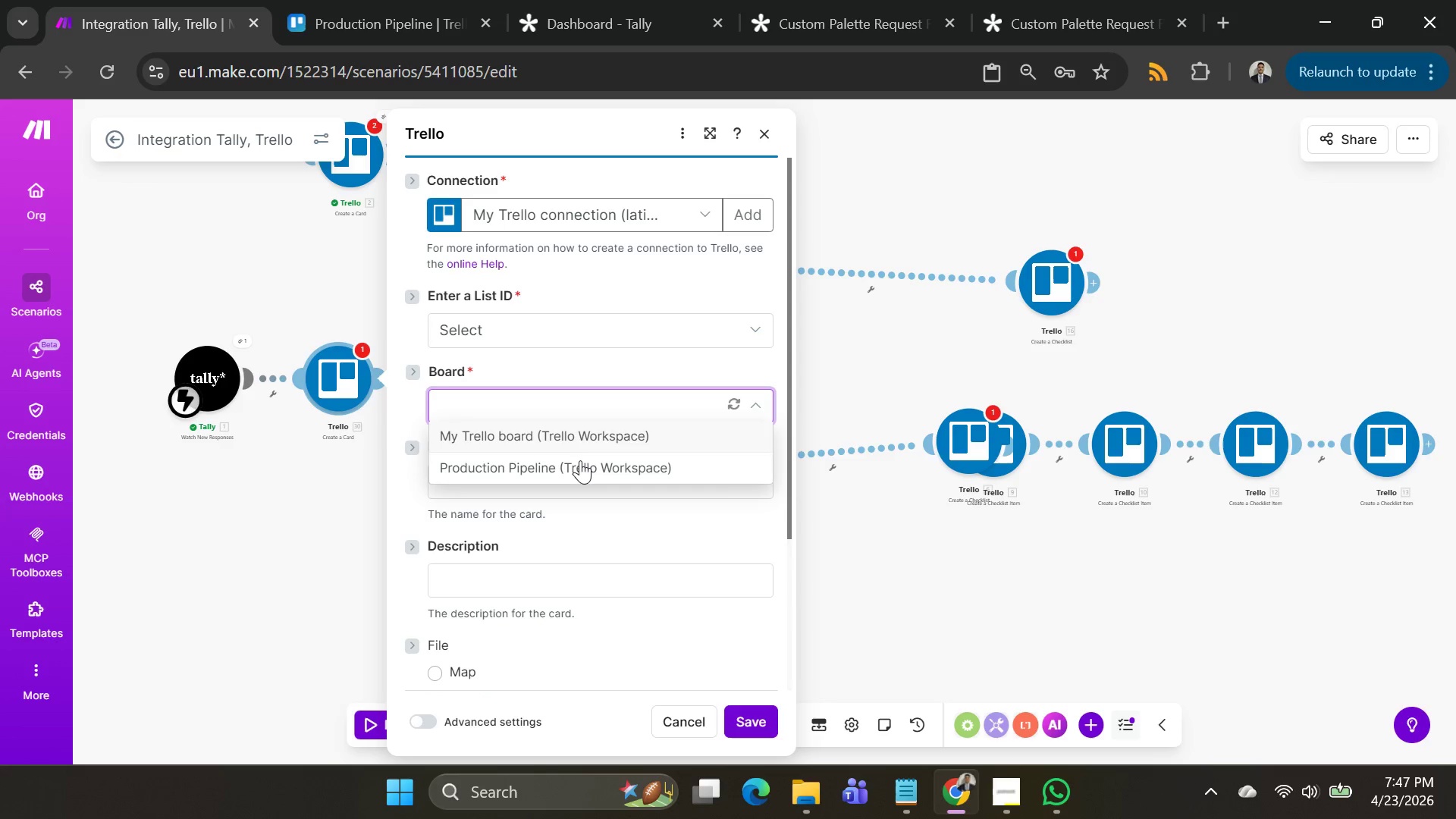 
left_click([580, 464])
 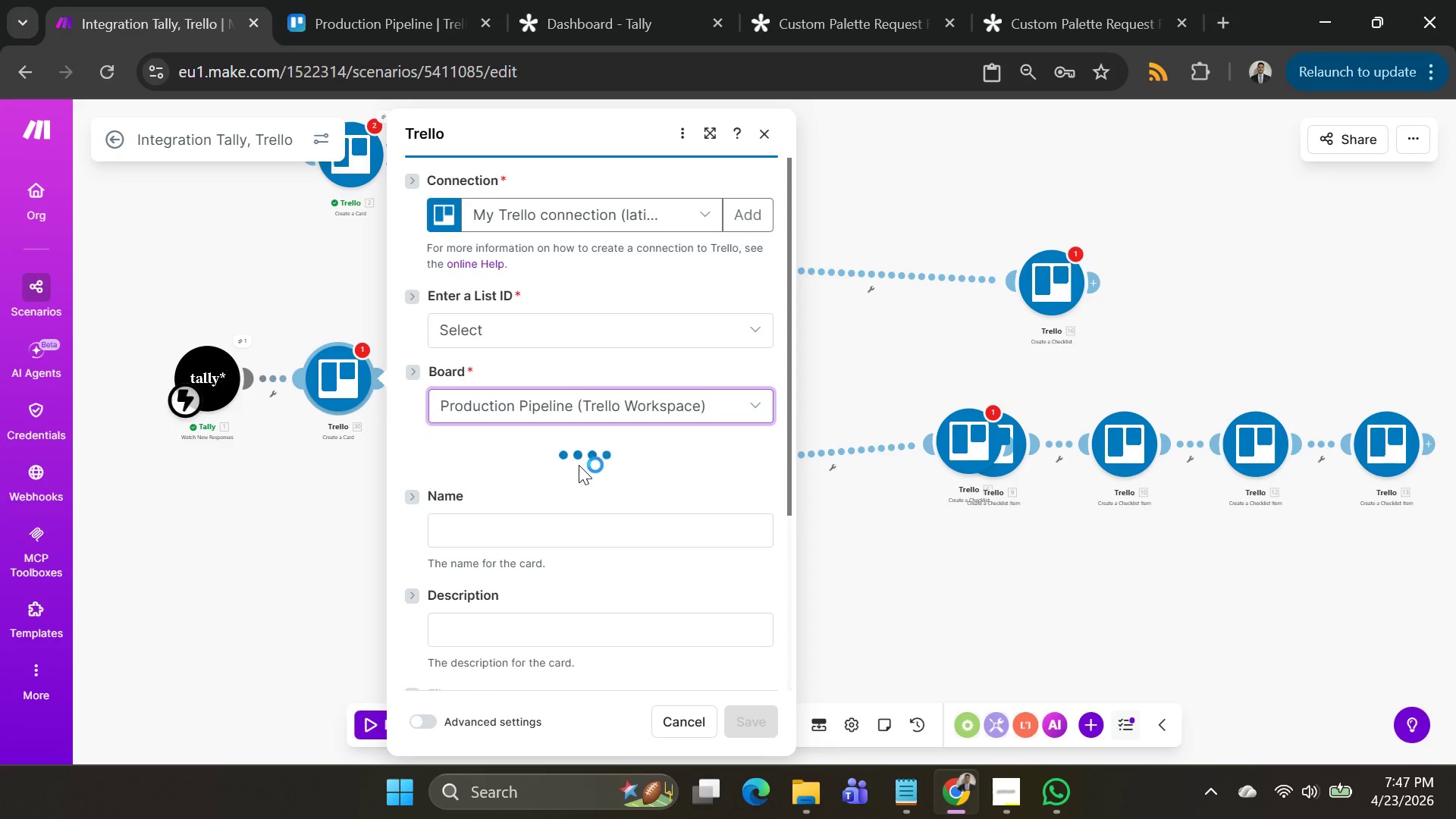 
scroll: coordinate [584, 450], scroll_direction: down, amount: 2.0
 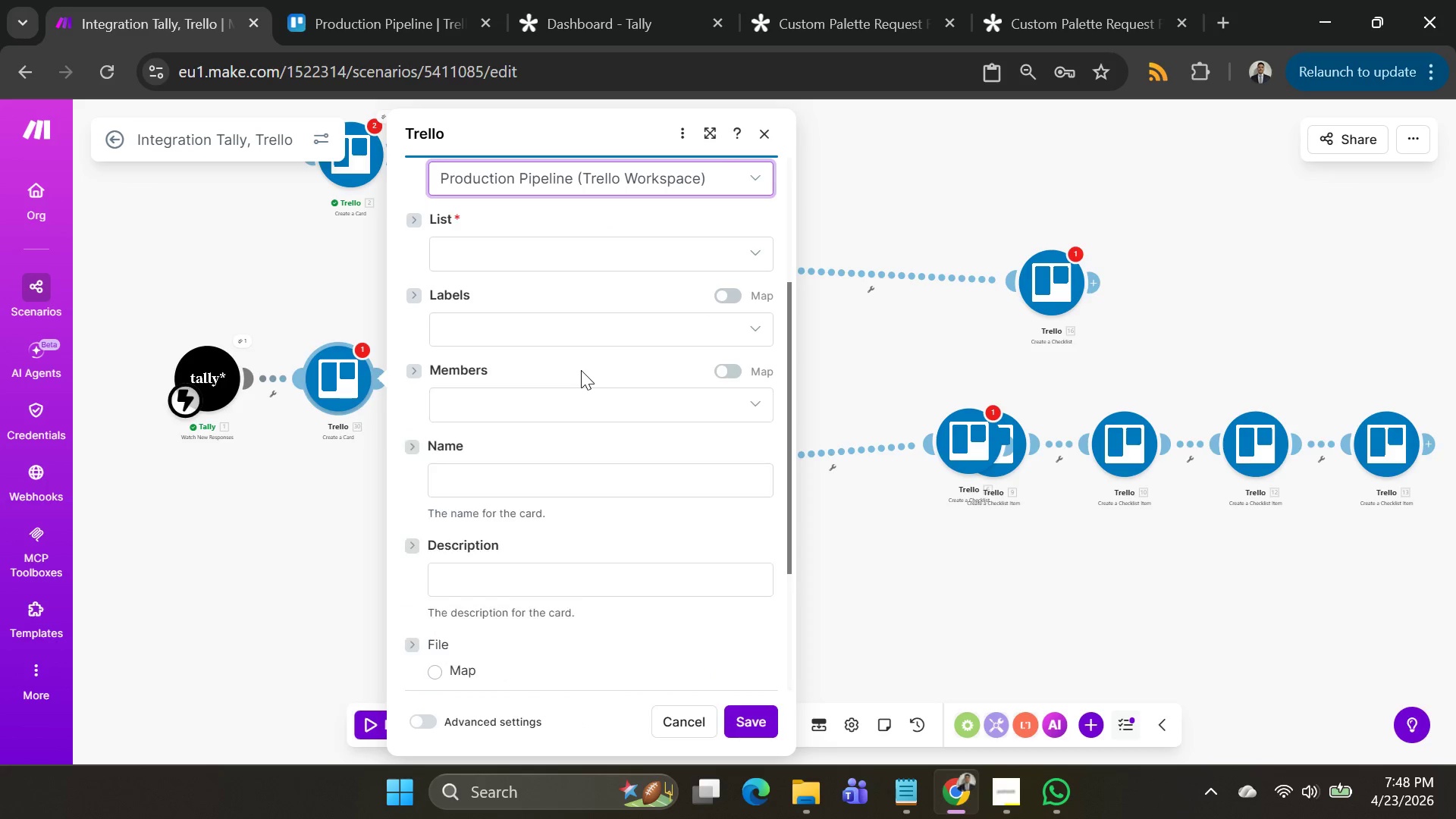 
left_click([576, 251])
 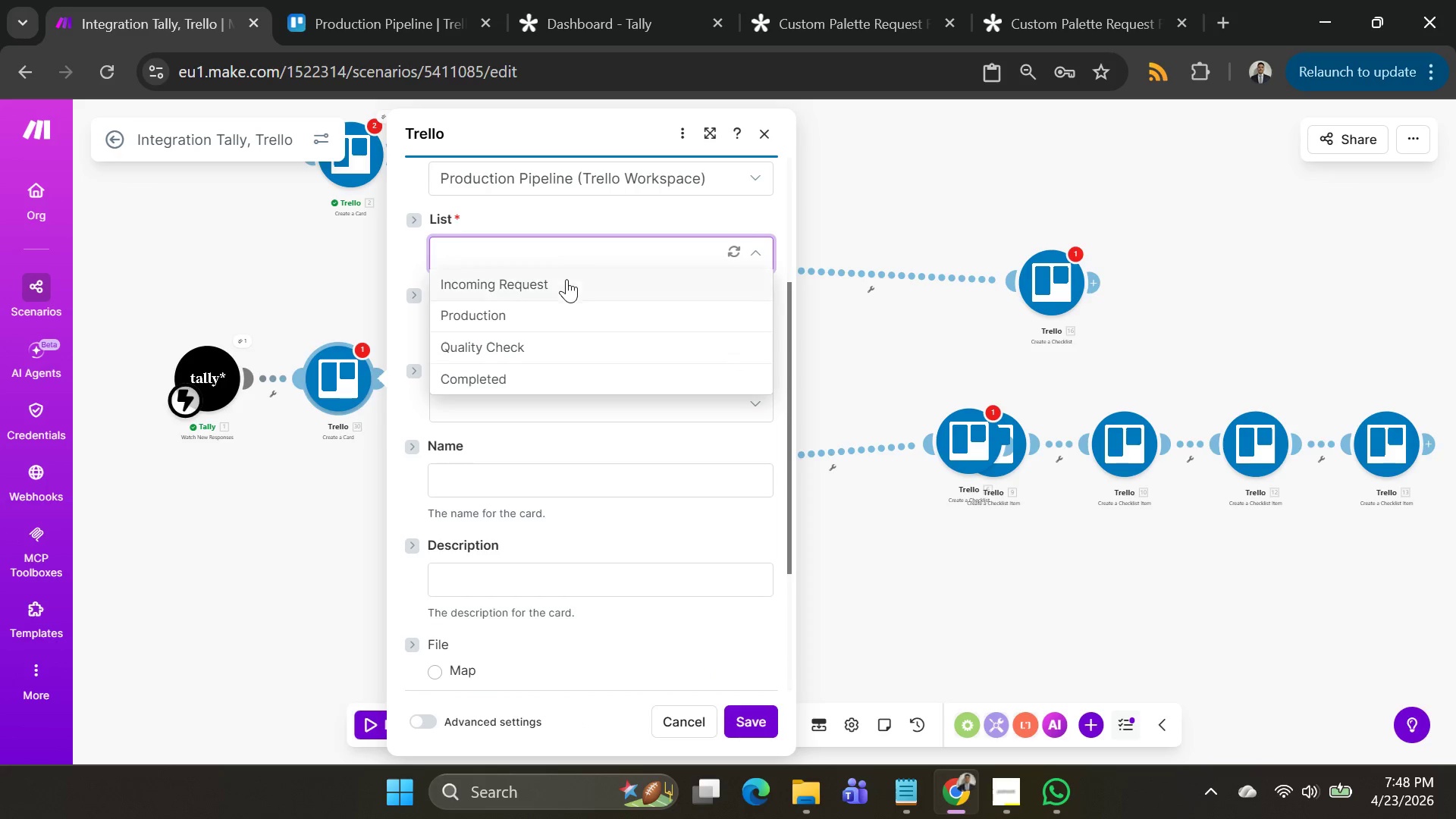 
left_click([566, 280])
 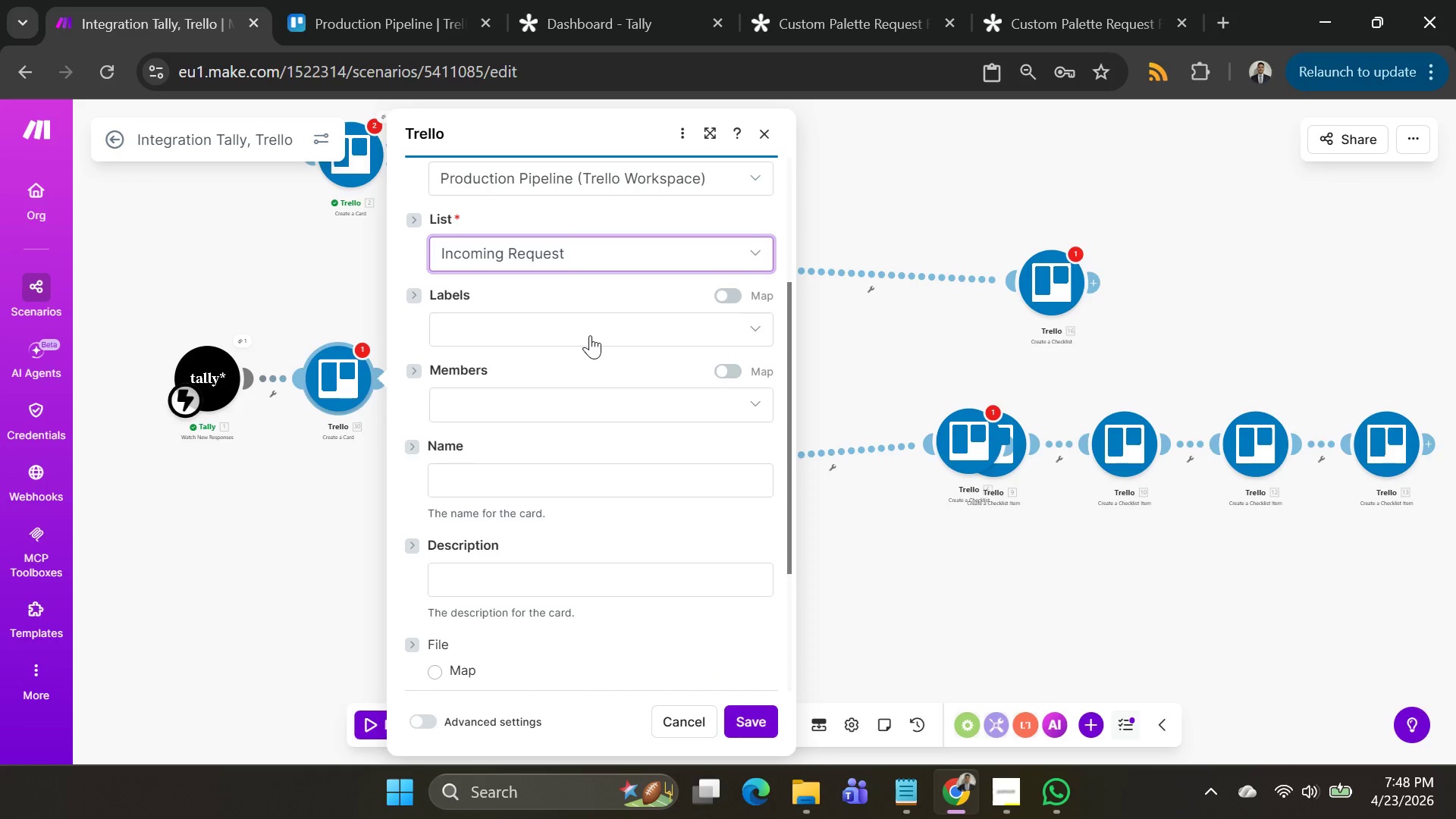 
left_click([590, 335])
 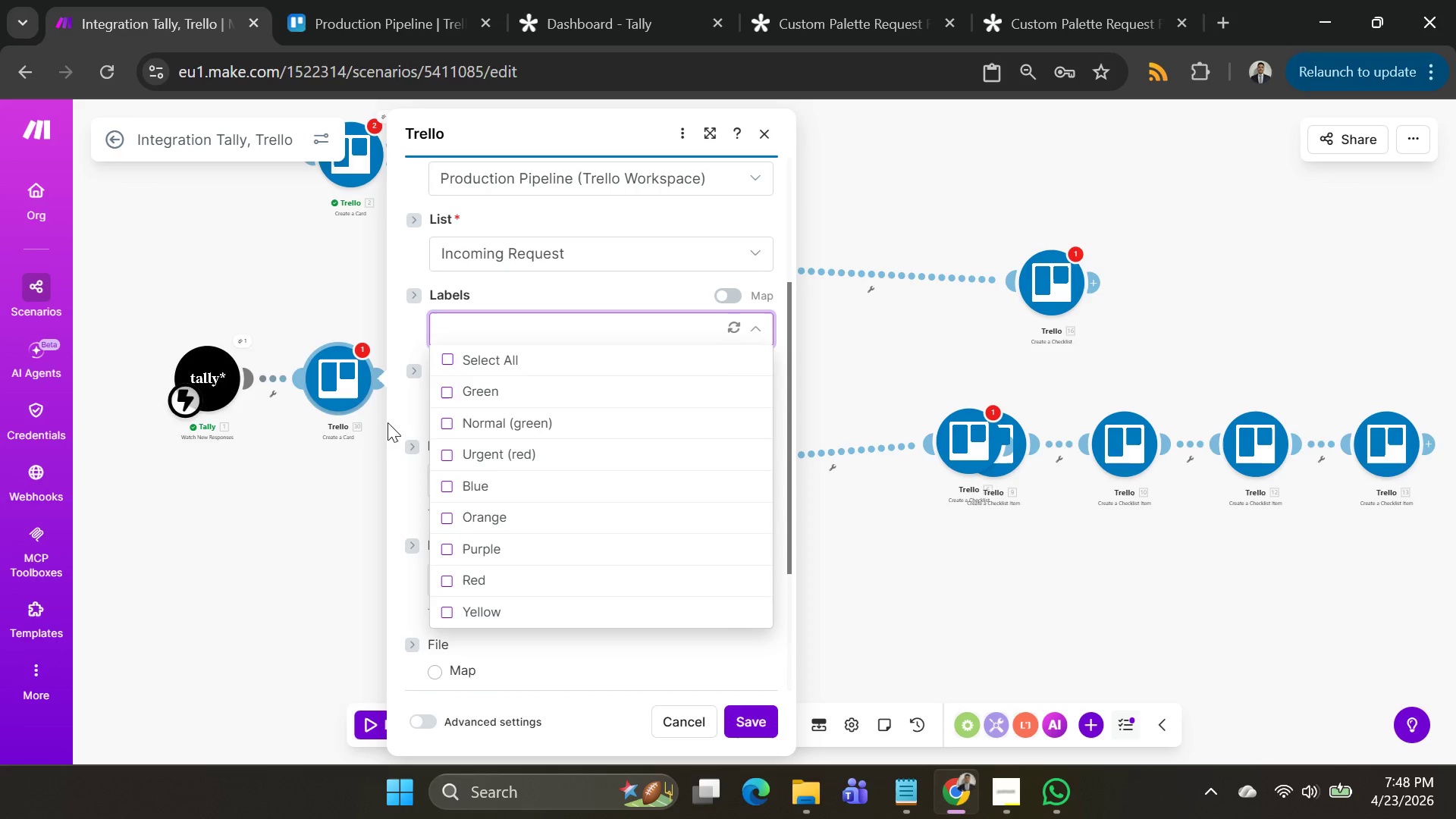 
left_click([446, 427])
 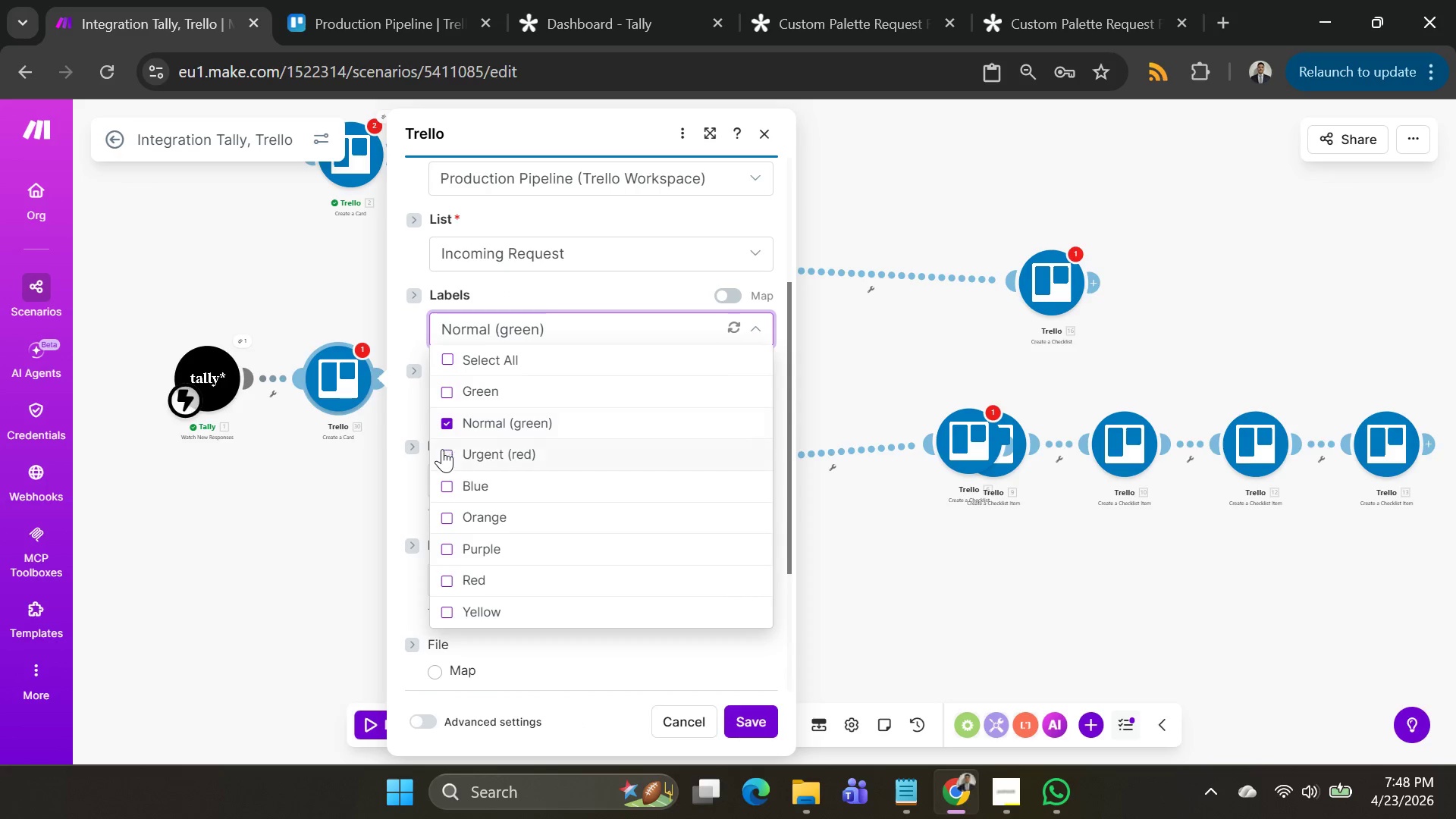 
left_click([444, 453])
 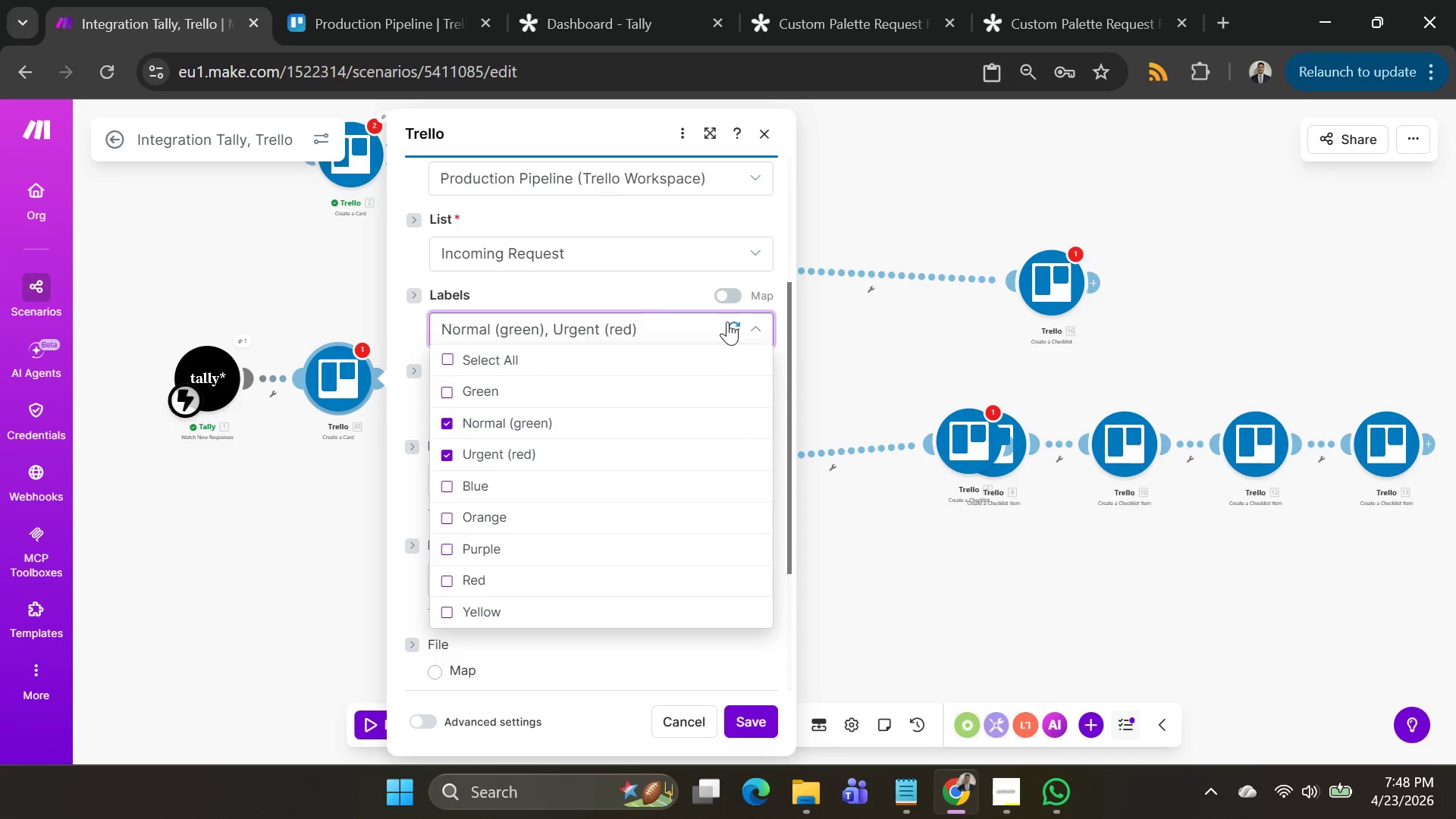 
left_click([643, 293])
 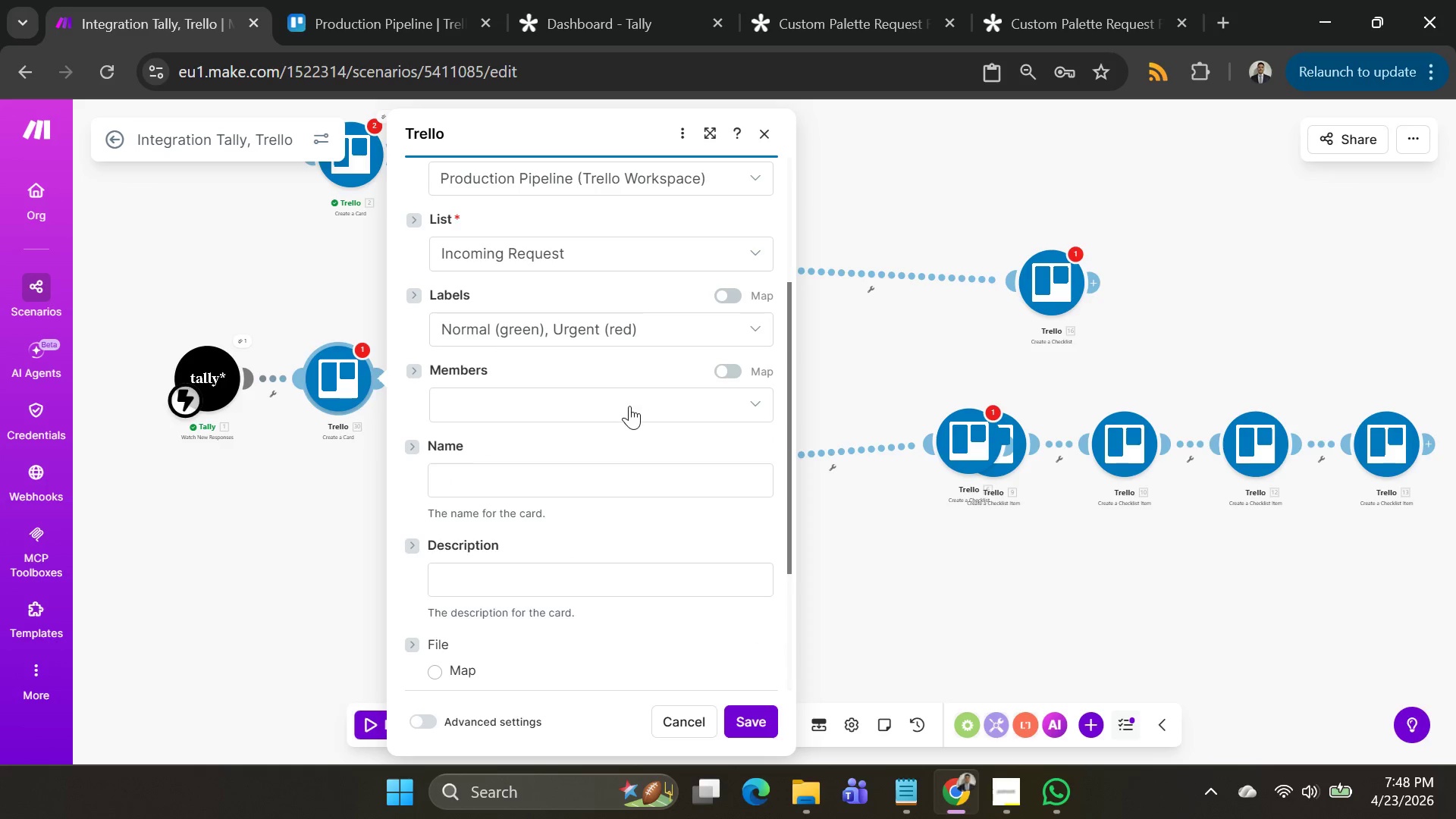 
left_click([629, 406])
 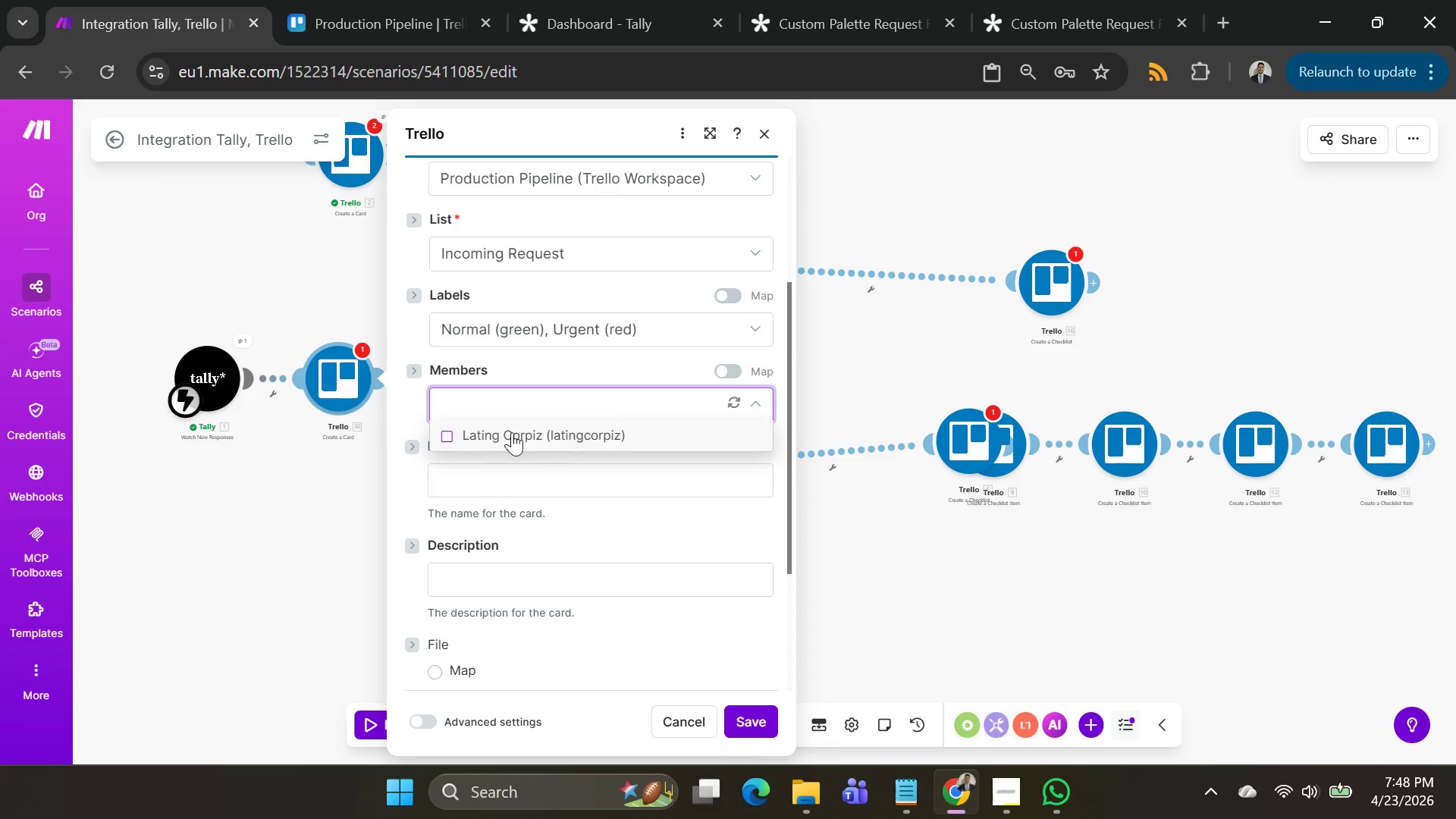 
left_click([486, 432])
 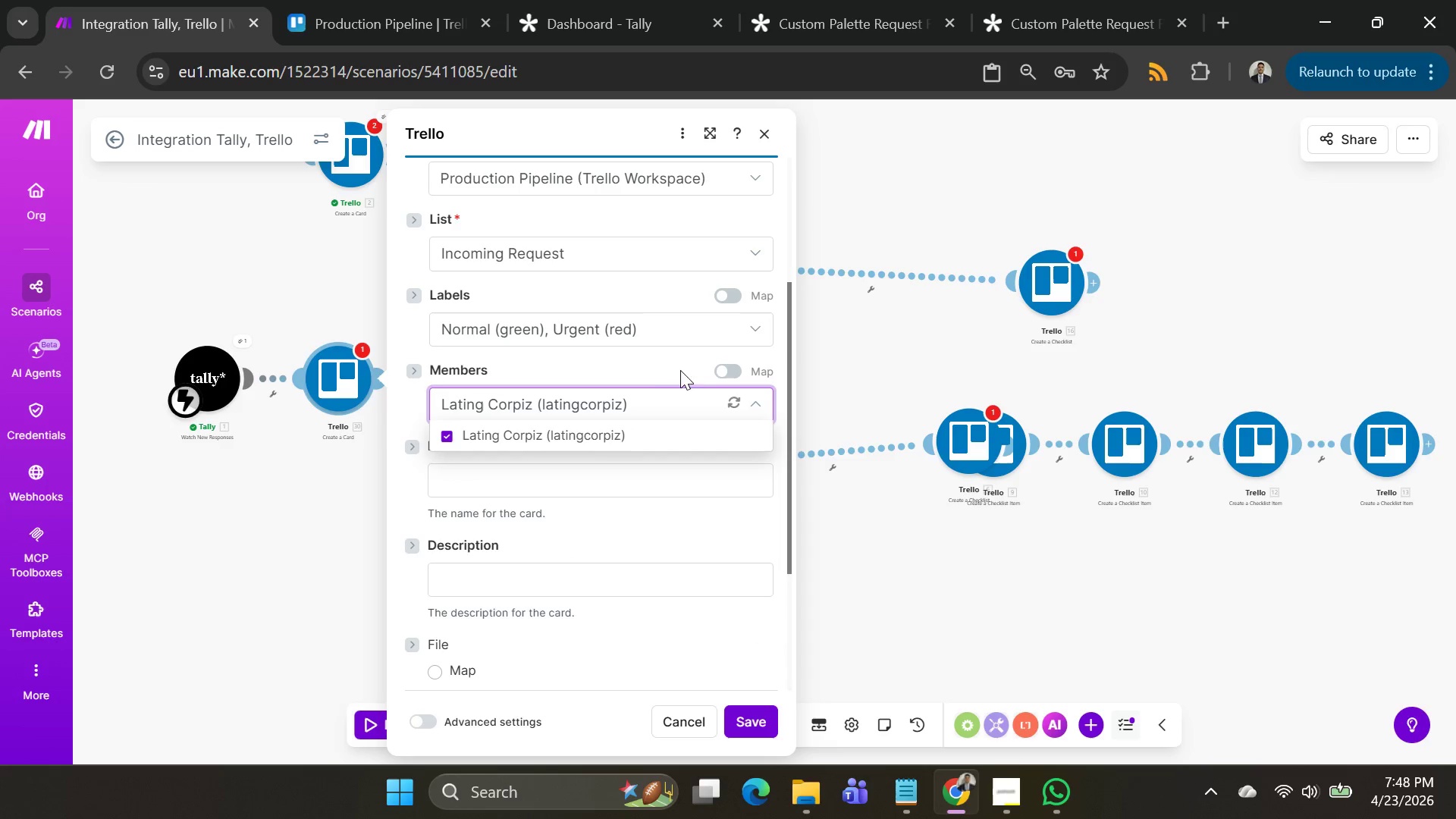 
left_click([667, 353])
 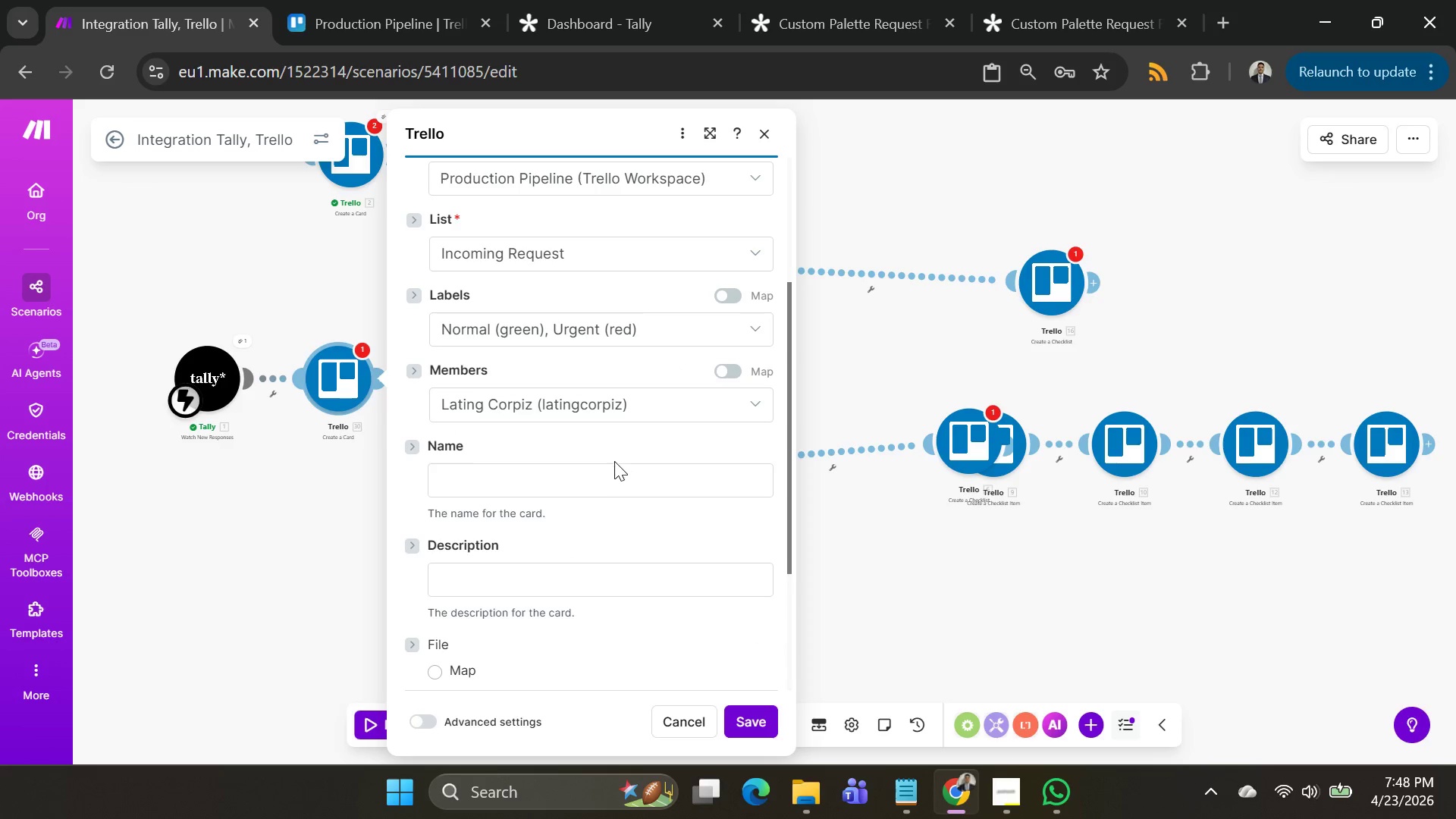 
left_click([613, 479])
 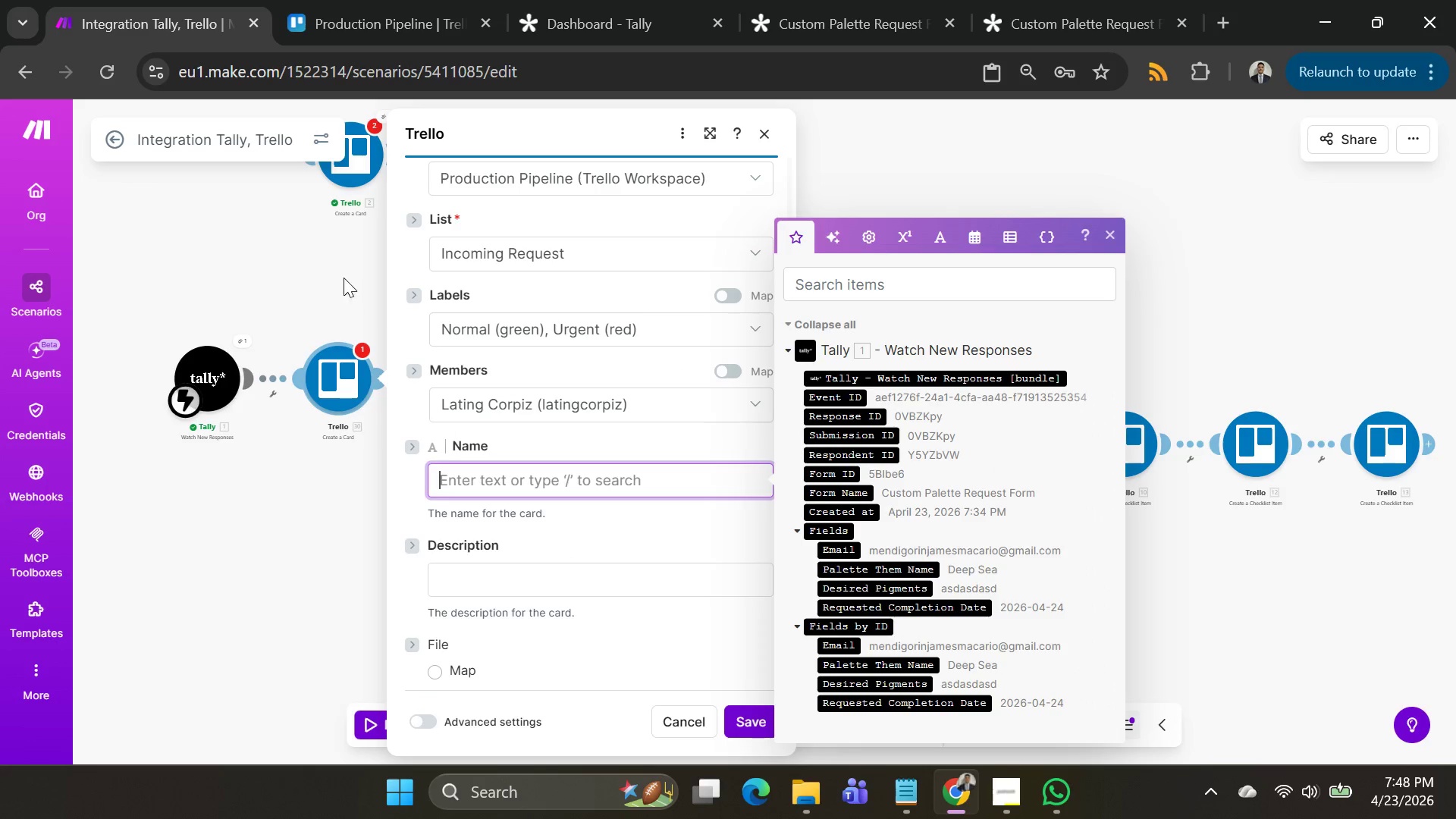 
left_click([358, 171])
 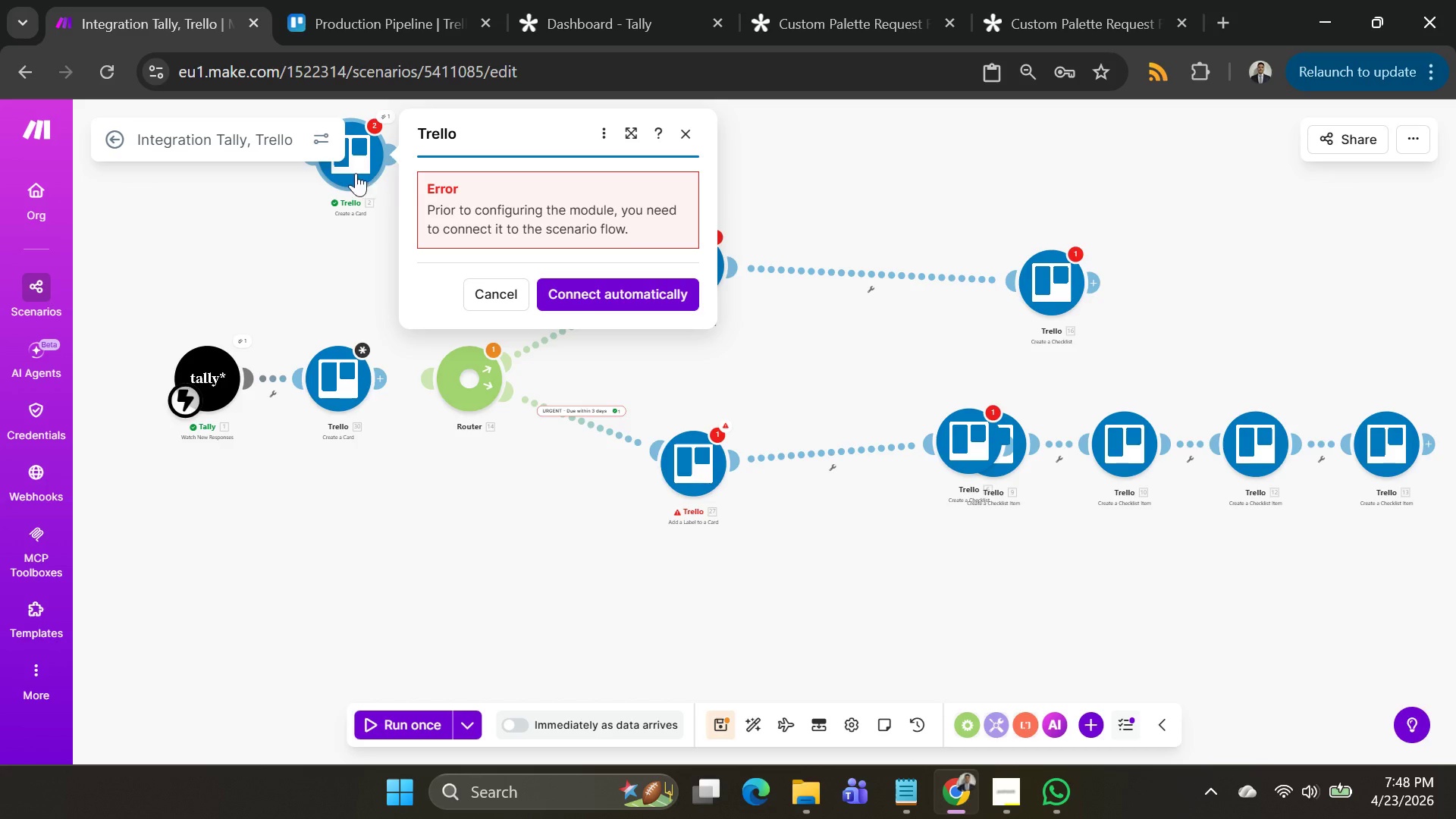 
left_click_drag(start_coordinate=[355, 162], to_coordinate=[1319, 270])
 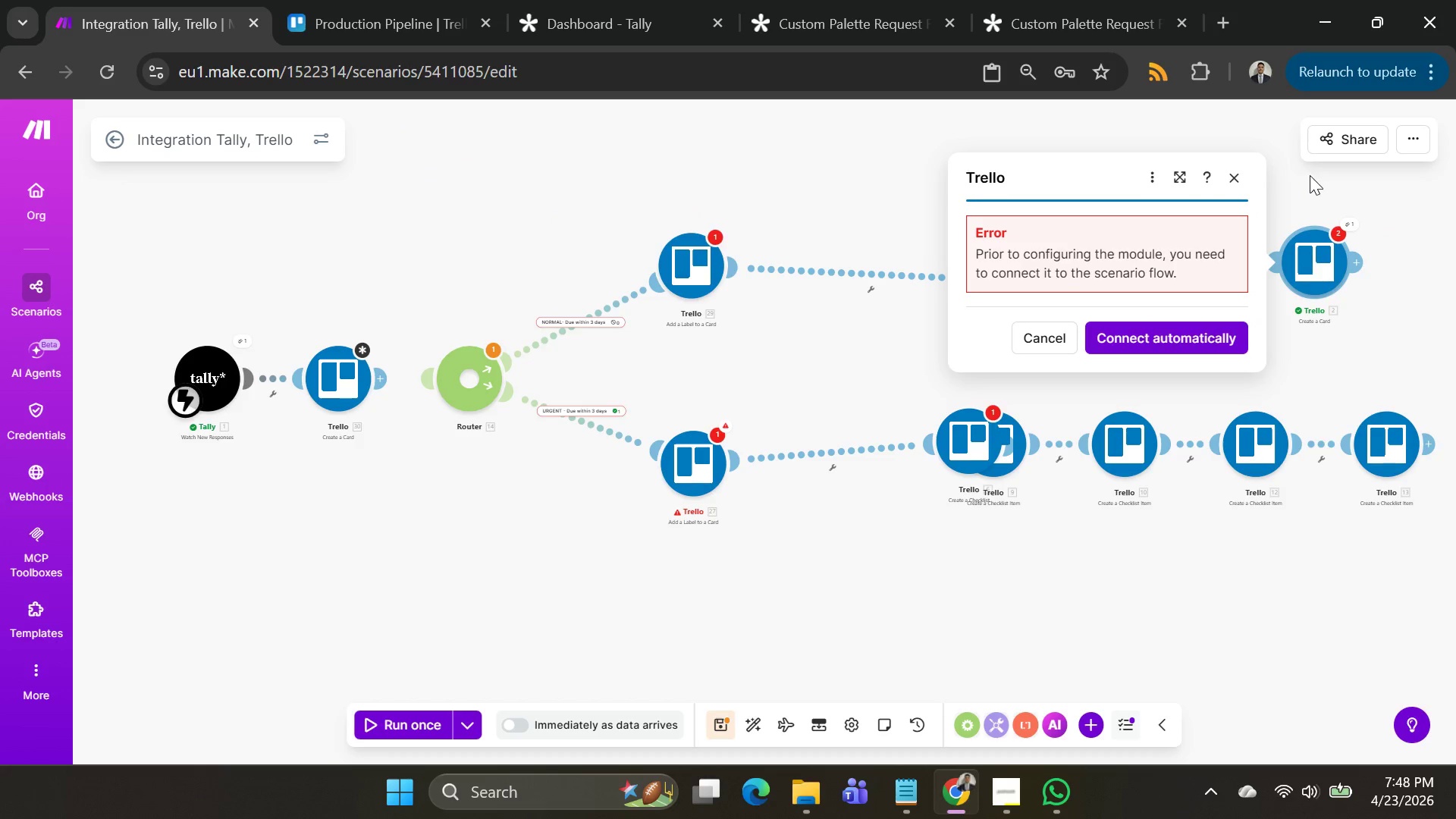 
left_click_drag(start_coordinate=[1309, 174], to_coordinate=[1304, 176])
 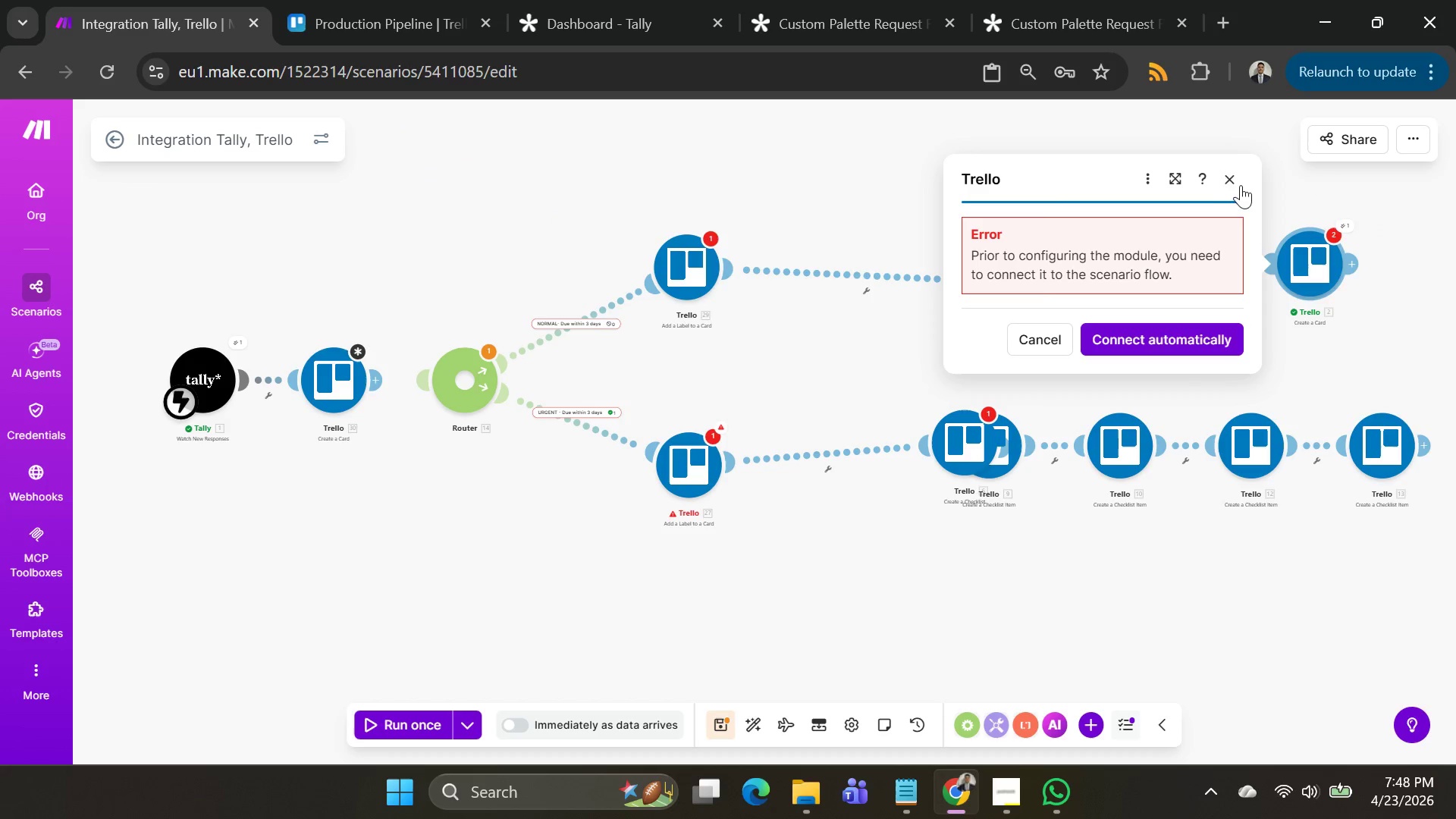 
left_click([1230, 178])
 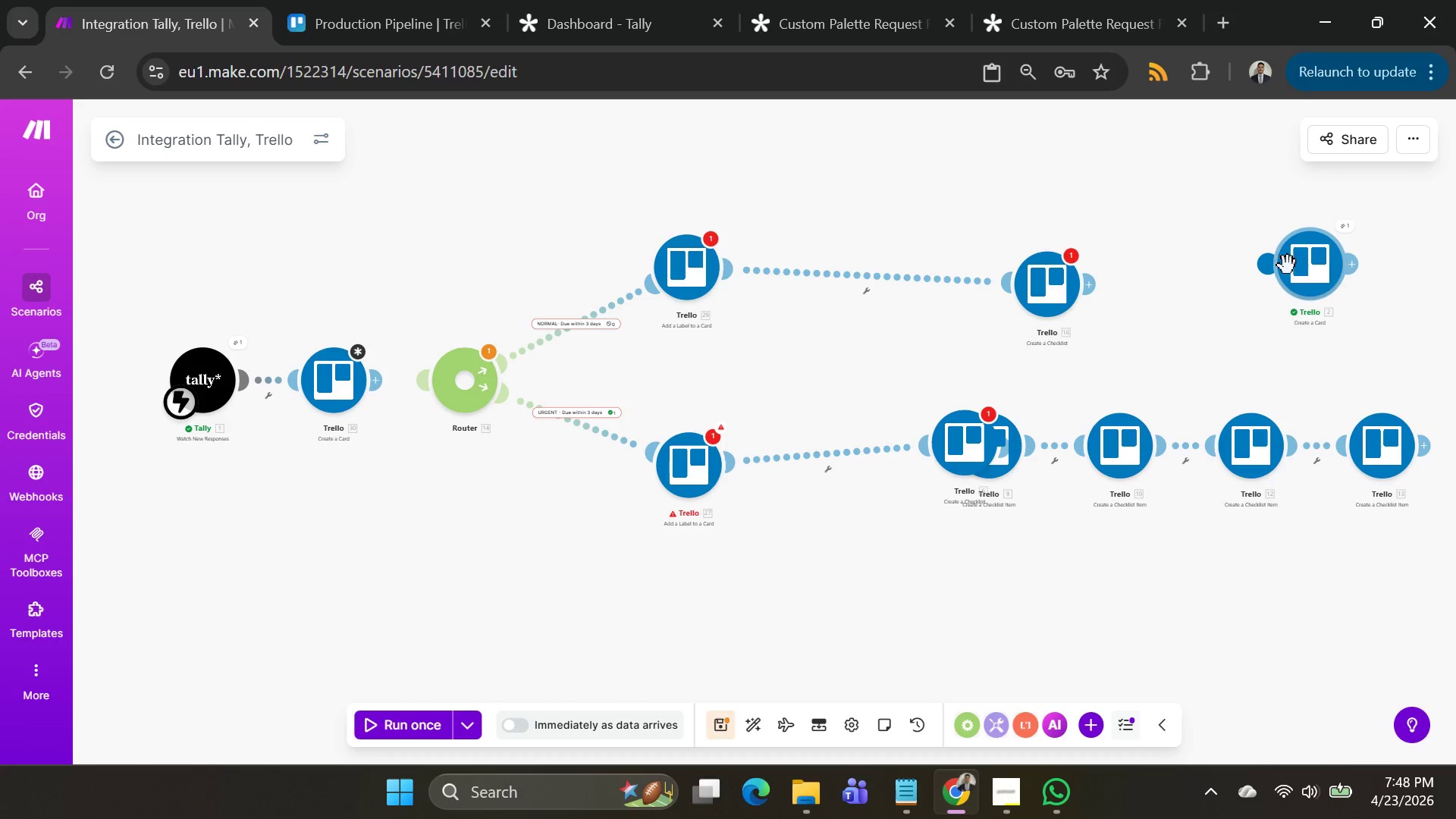 
left_click_drag(start_coordinate=[1290, 268], to_coordinate=[1109, 291])
 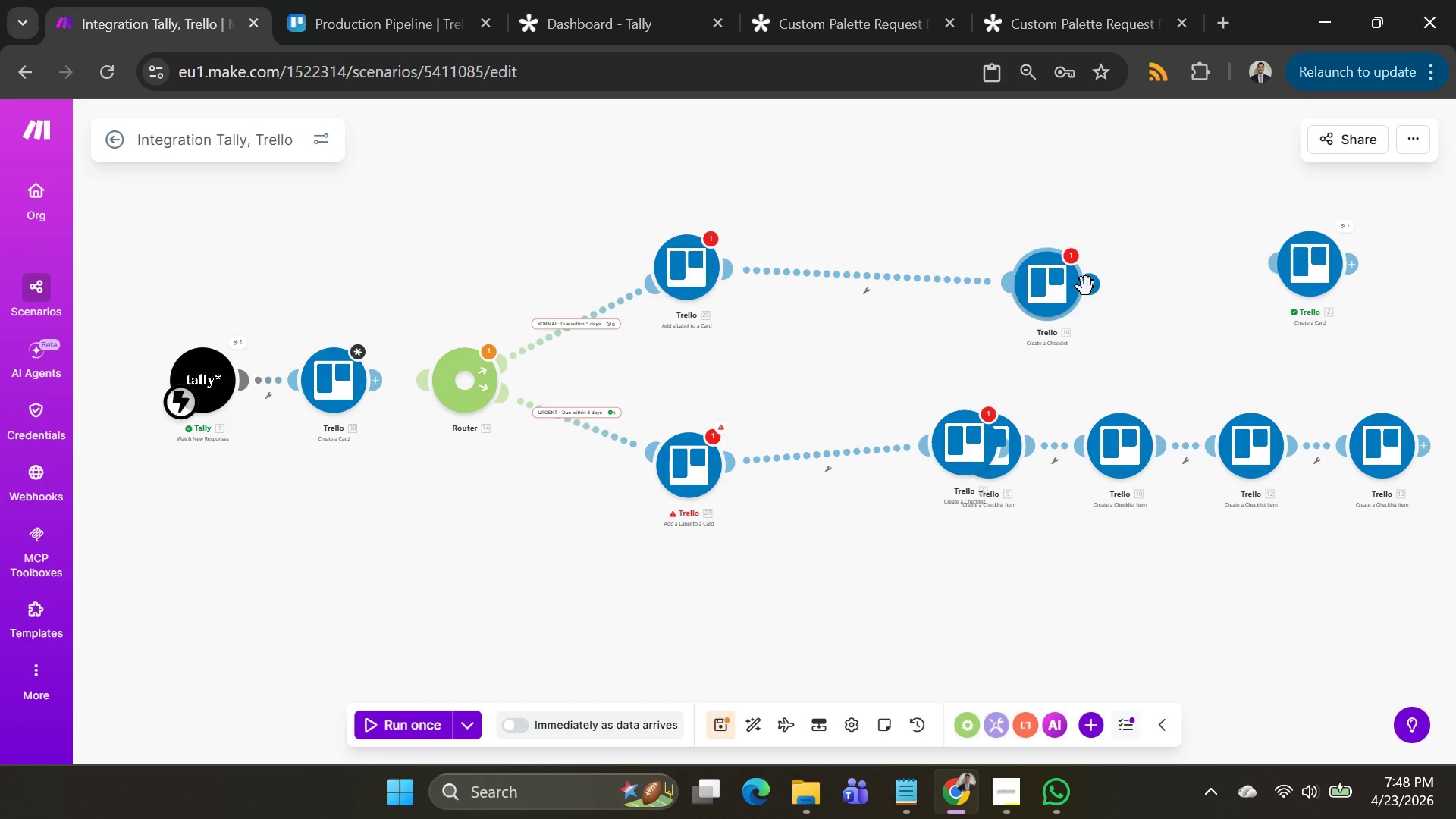 
left_click_drag(start_coordinate=[1086, 287], to_coordinate=[1261, 273])
 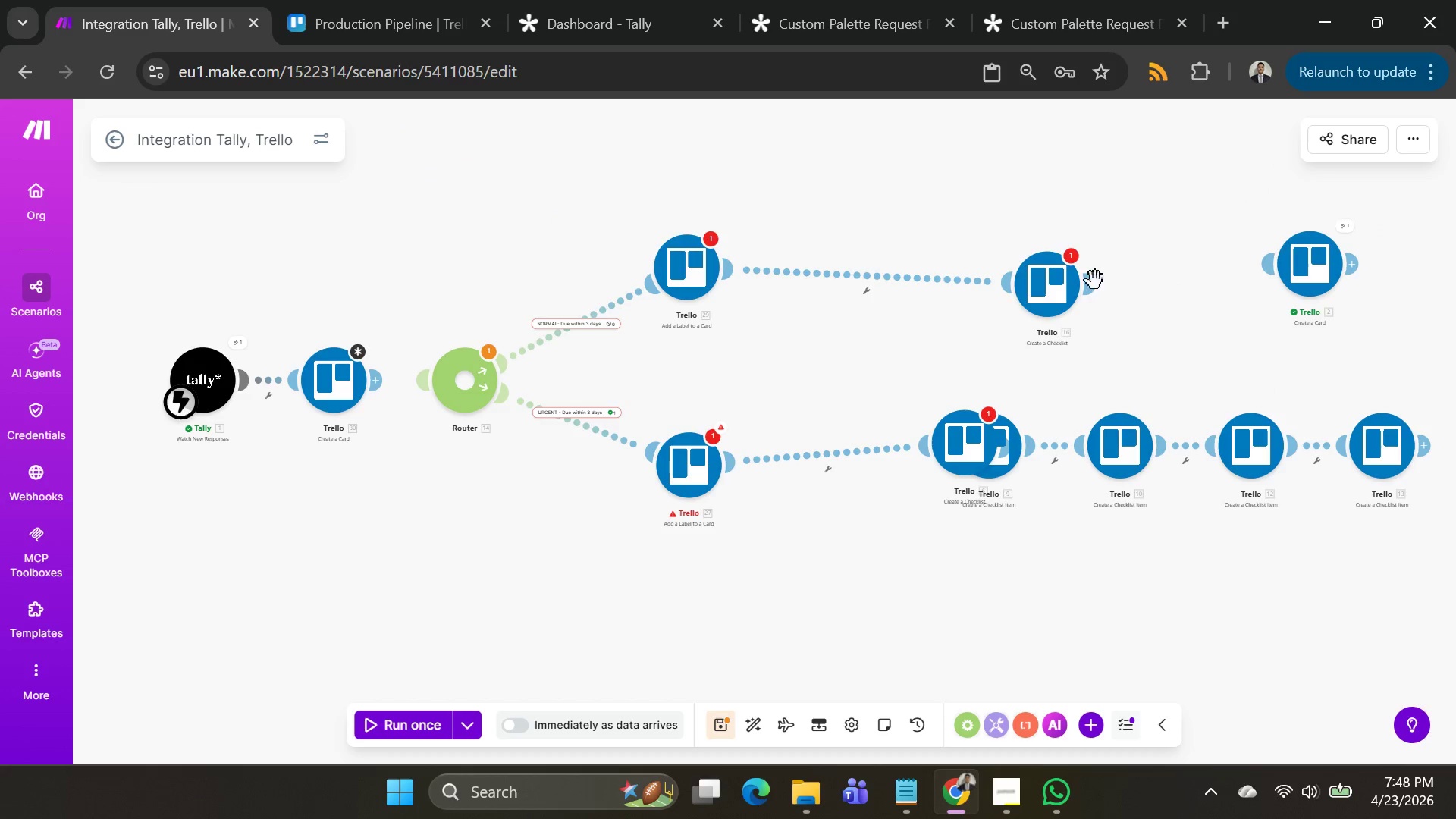 
left_click_drag(start_coordinate=[1087, 284], to_coordinate=[1288, 260])
 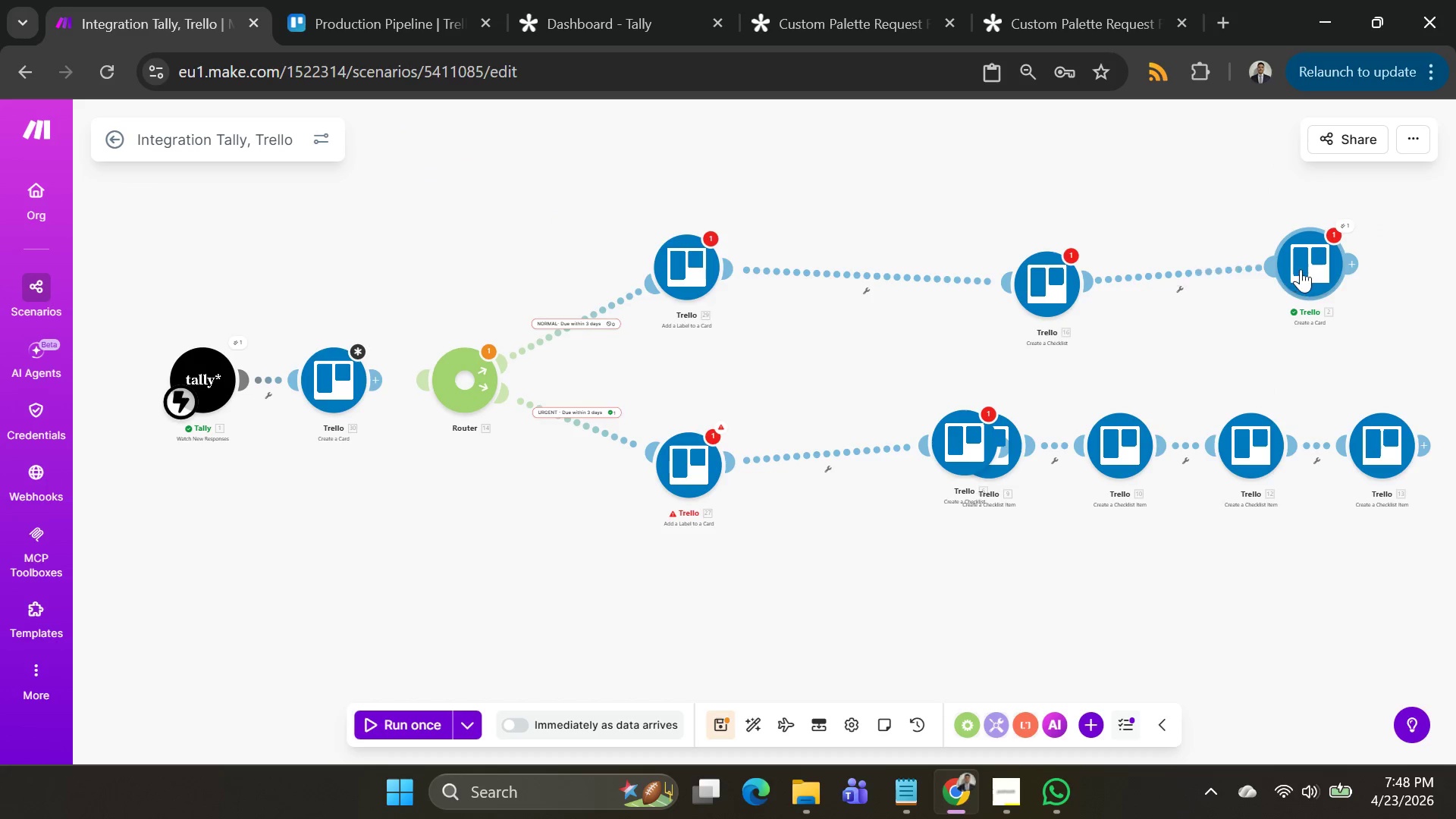 
left_click_drag(start_coordinate=[1301, 269], to_coordinate=[1166, 263])
 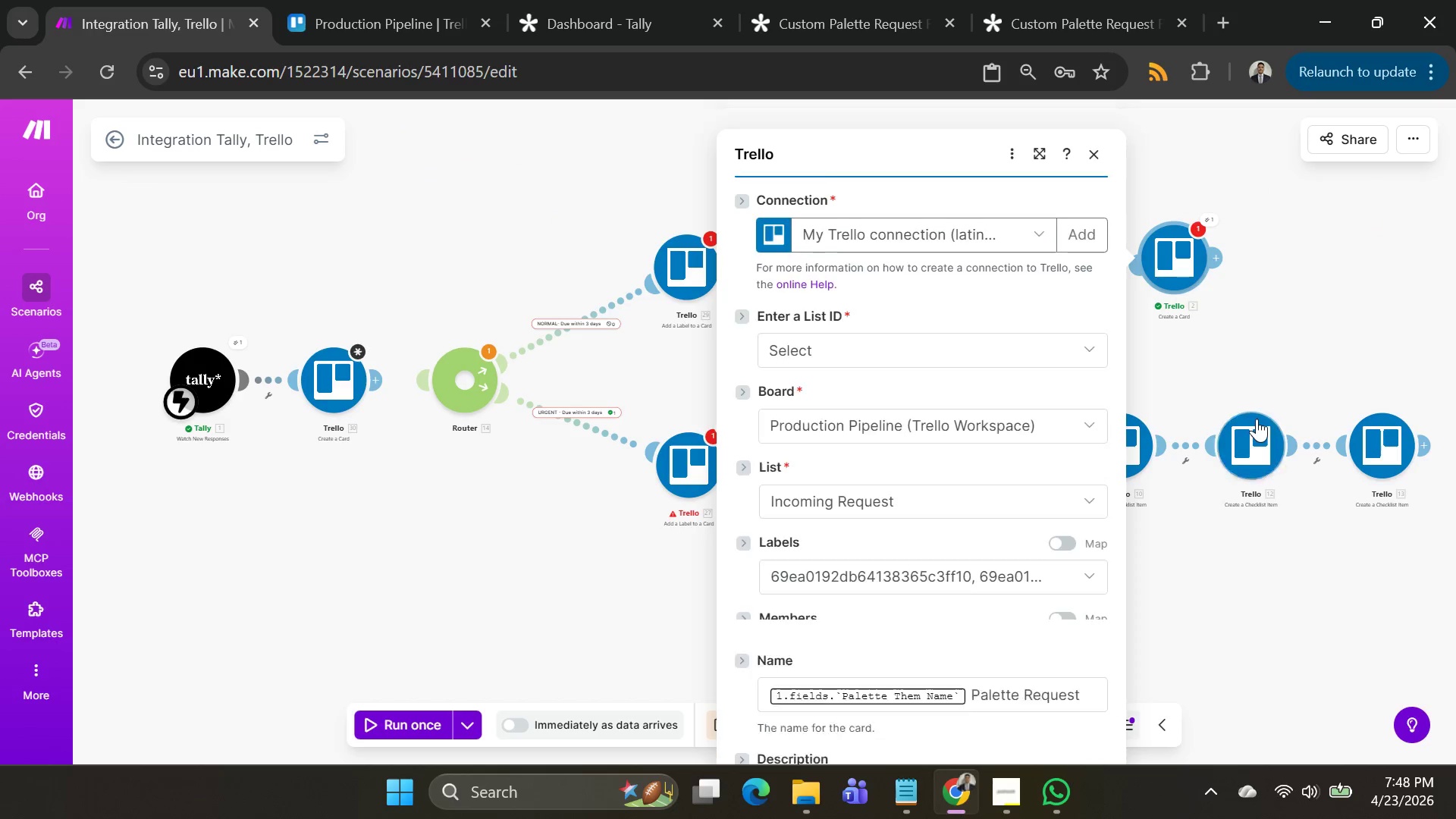 
scroll: coordinate [943, 416], scroll_direction: down, amount: 5.0
 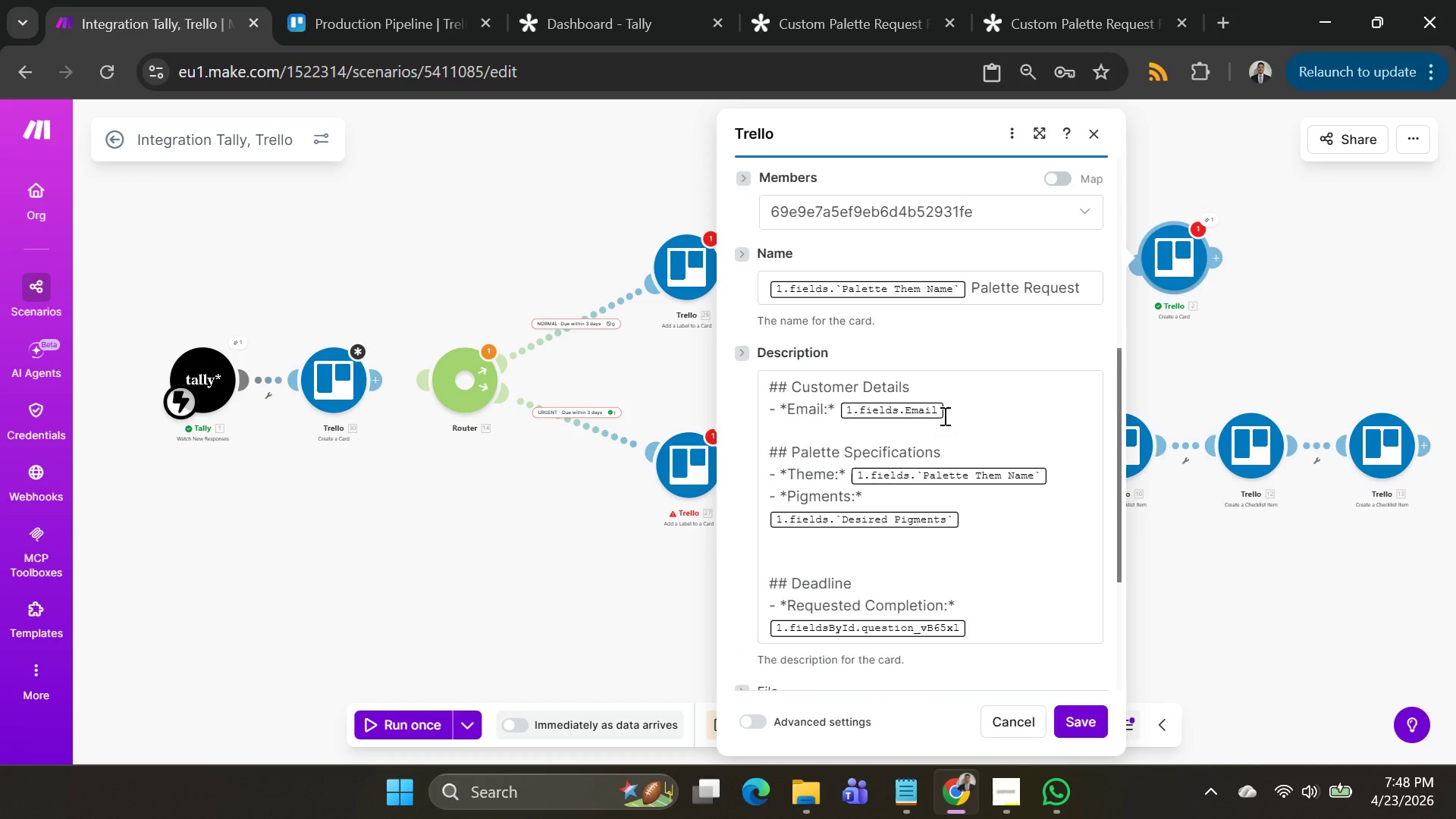 
scroll: coordinate [943, 416], scroll_direction: up, amount: 1.0
 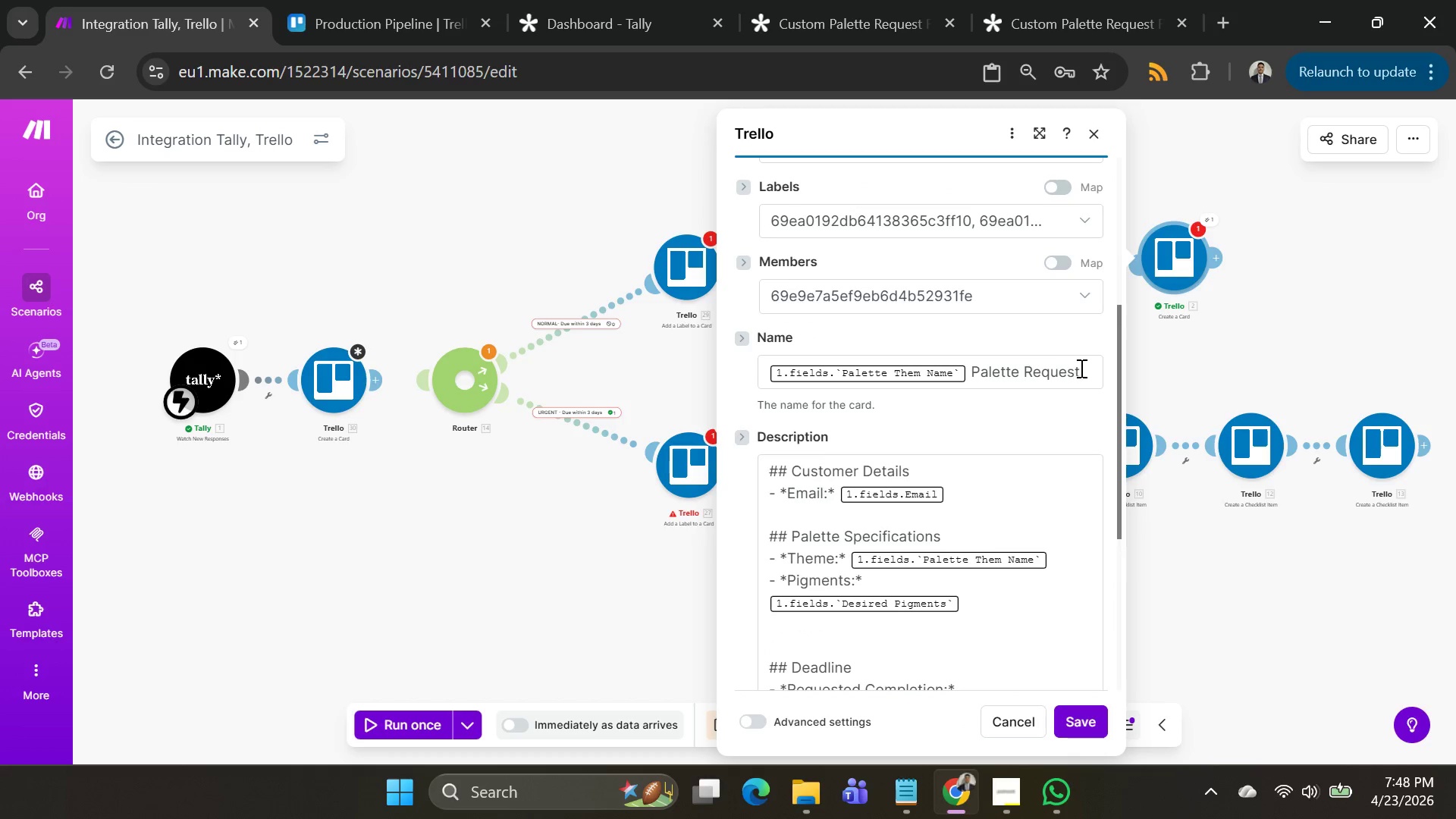 
left_click_drag(start_coordinate=[1090, 368], to_coordinate=[762, 375])
 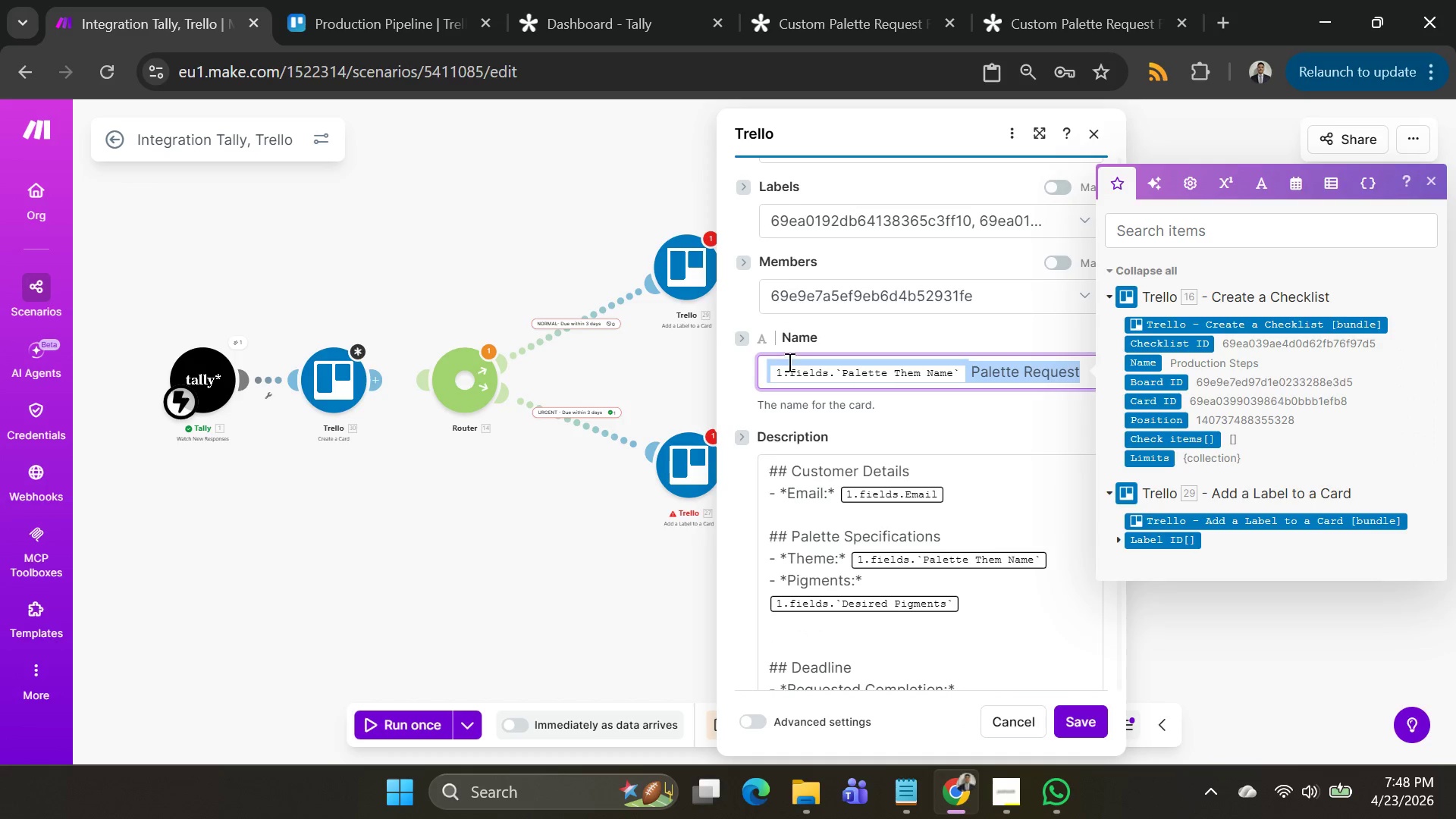 
key(Control+C)
 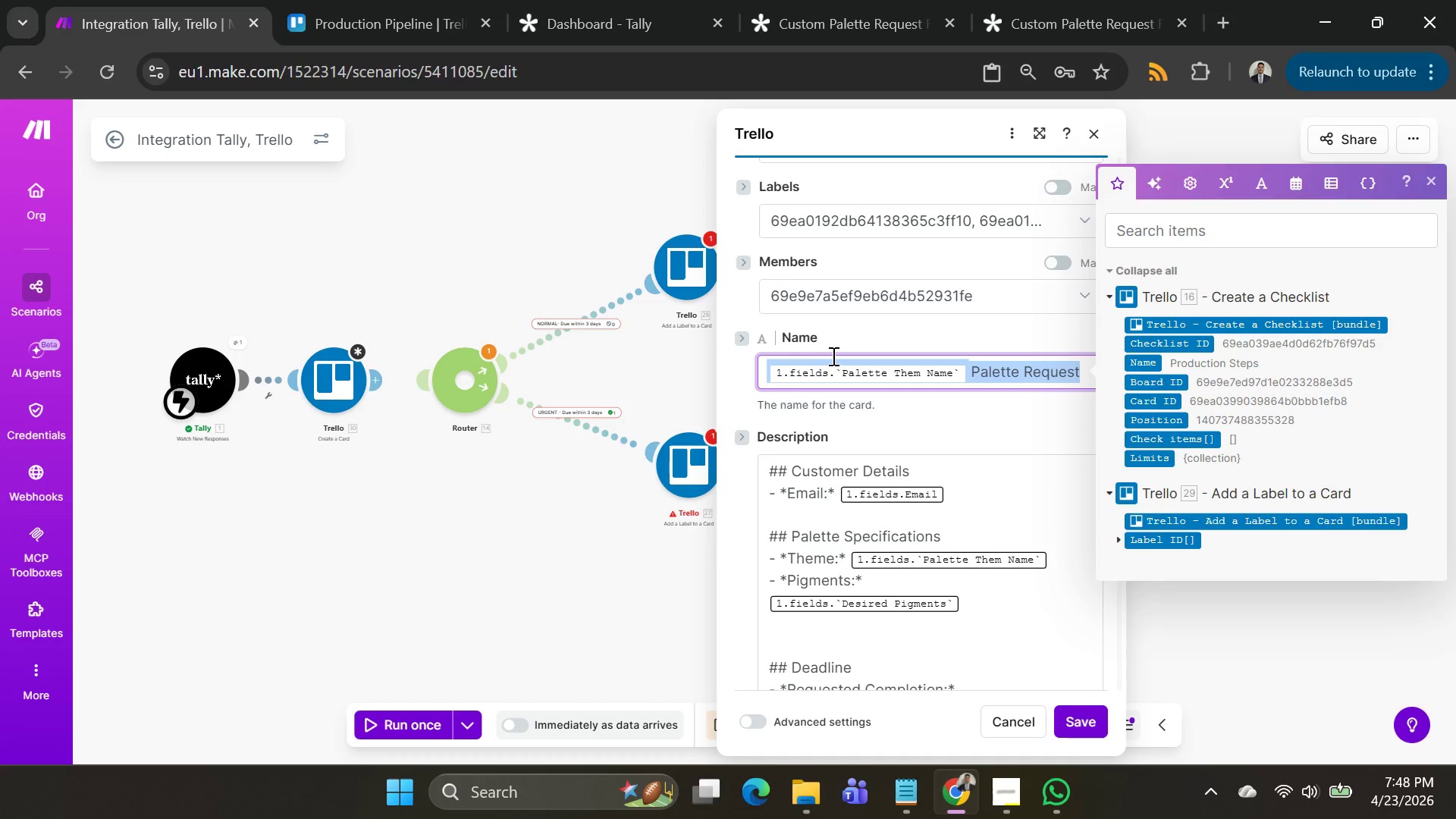 
key(Control+C)
 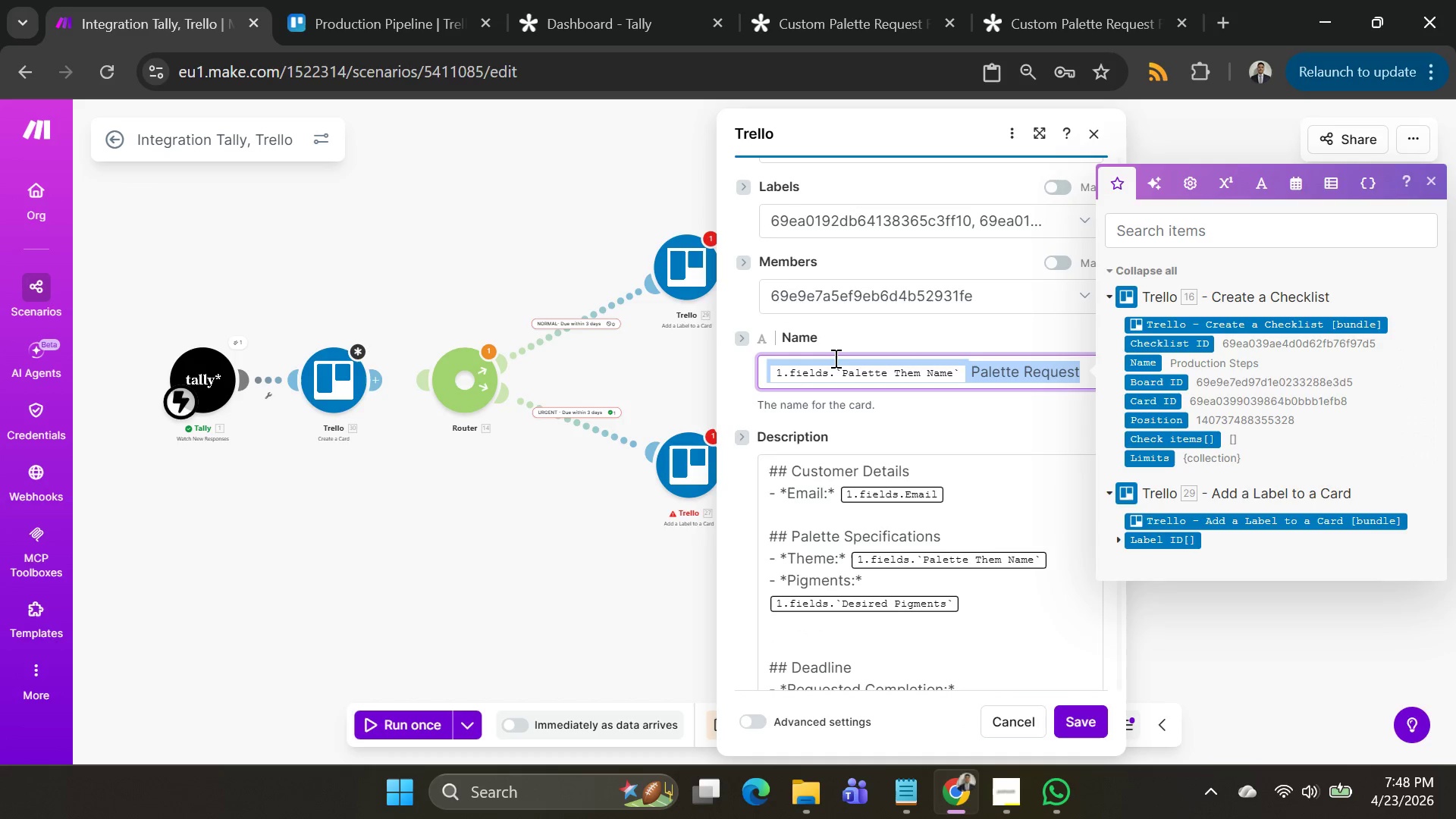 
key(Control+C)
 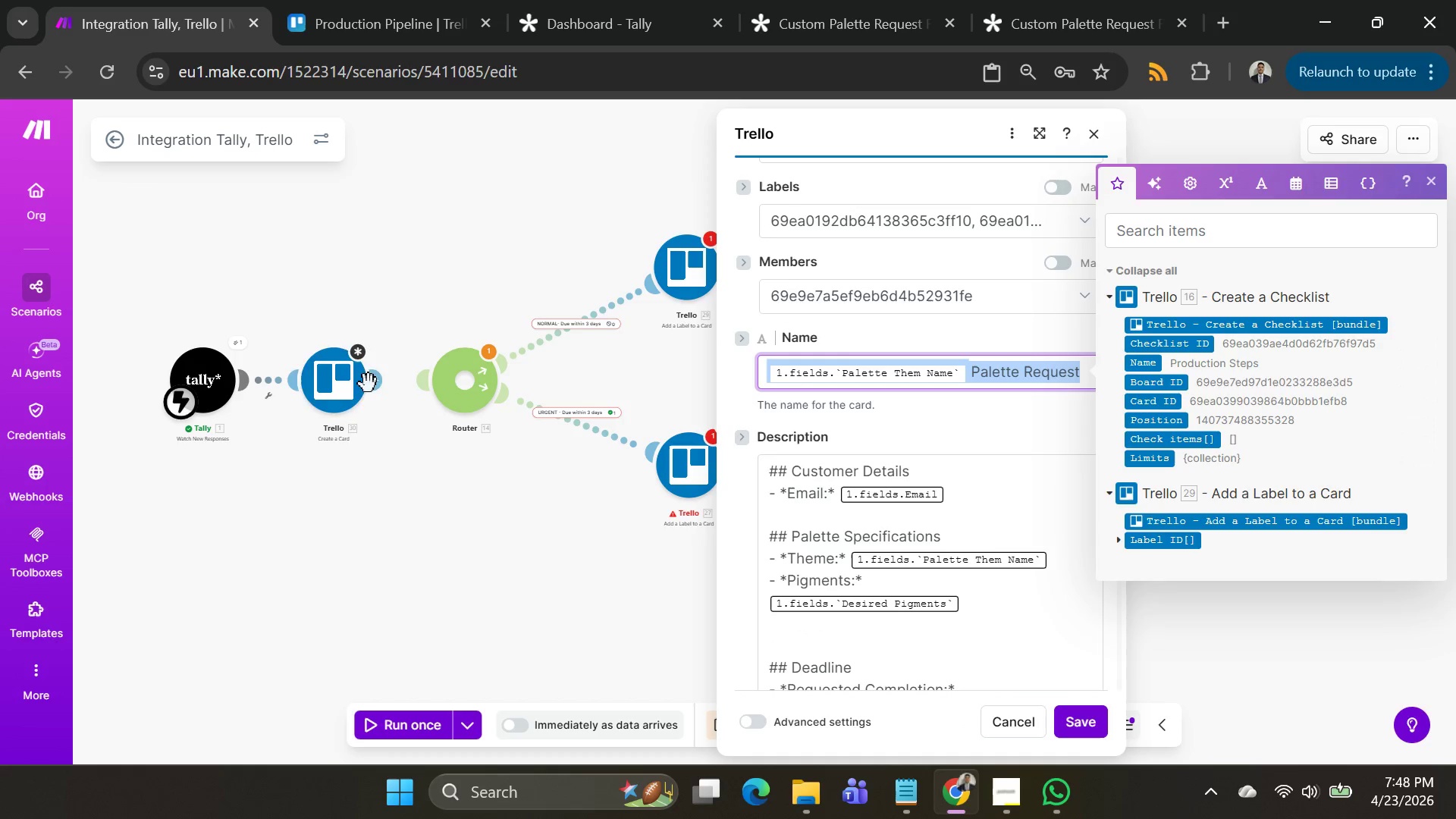 
left_click([334, 383])
 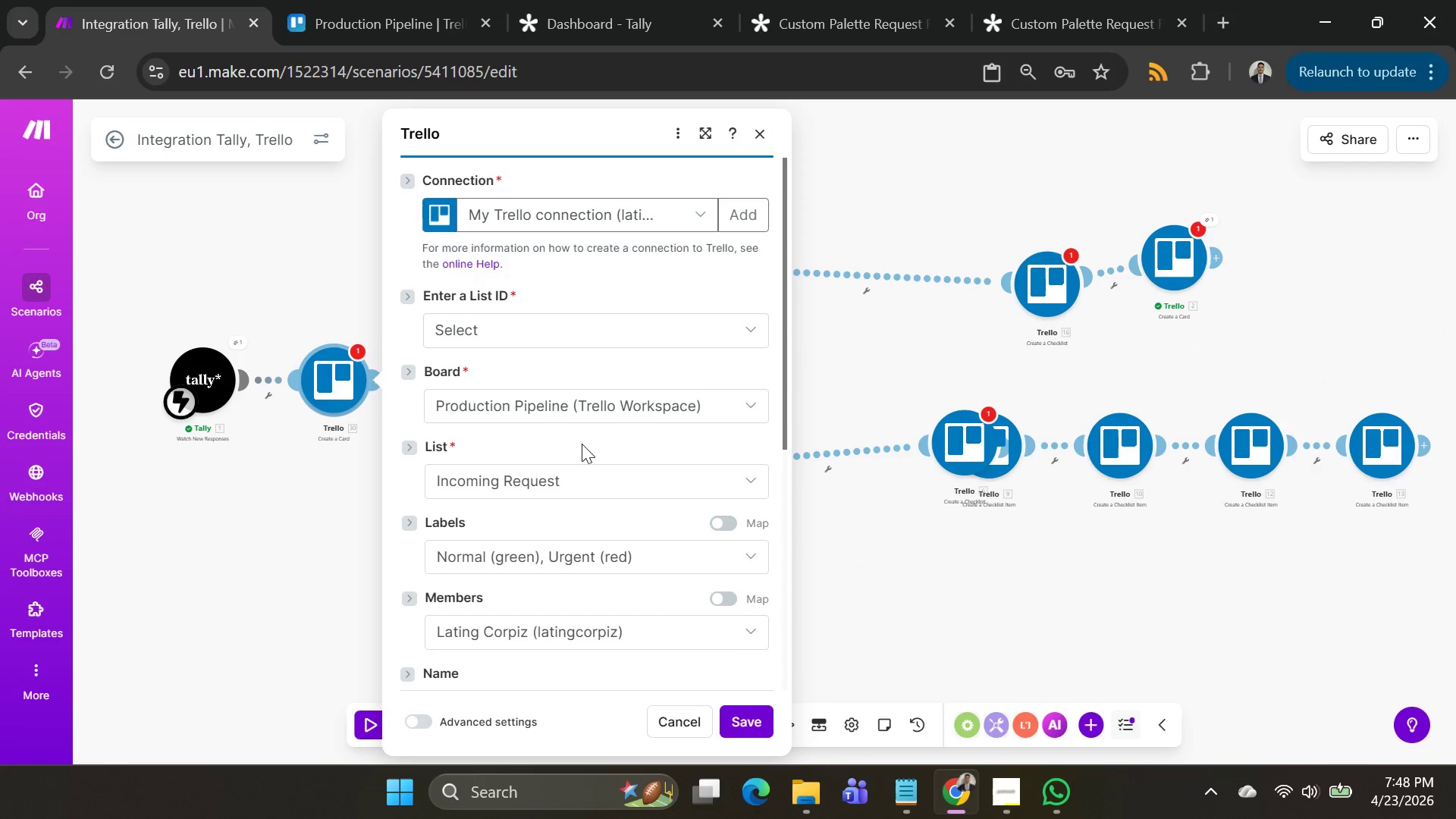 
scroll: coordinate [597, 453], scroll_direction: down, amount: 1.0
 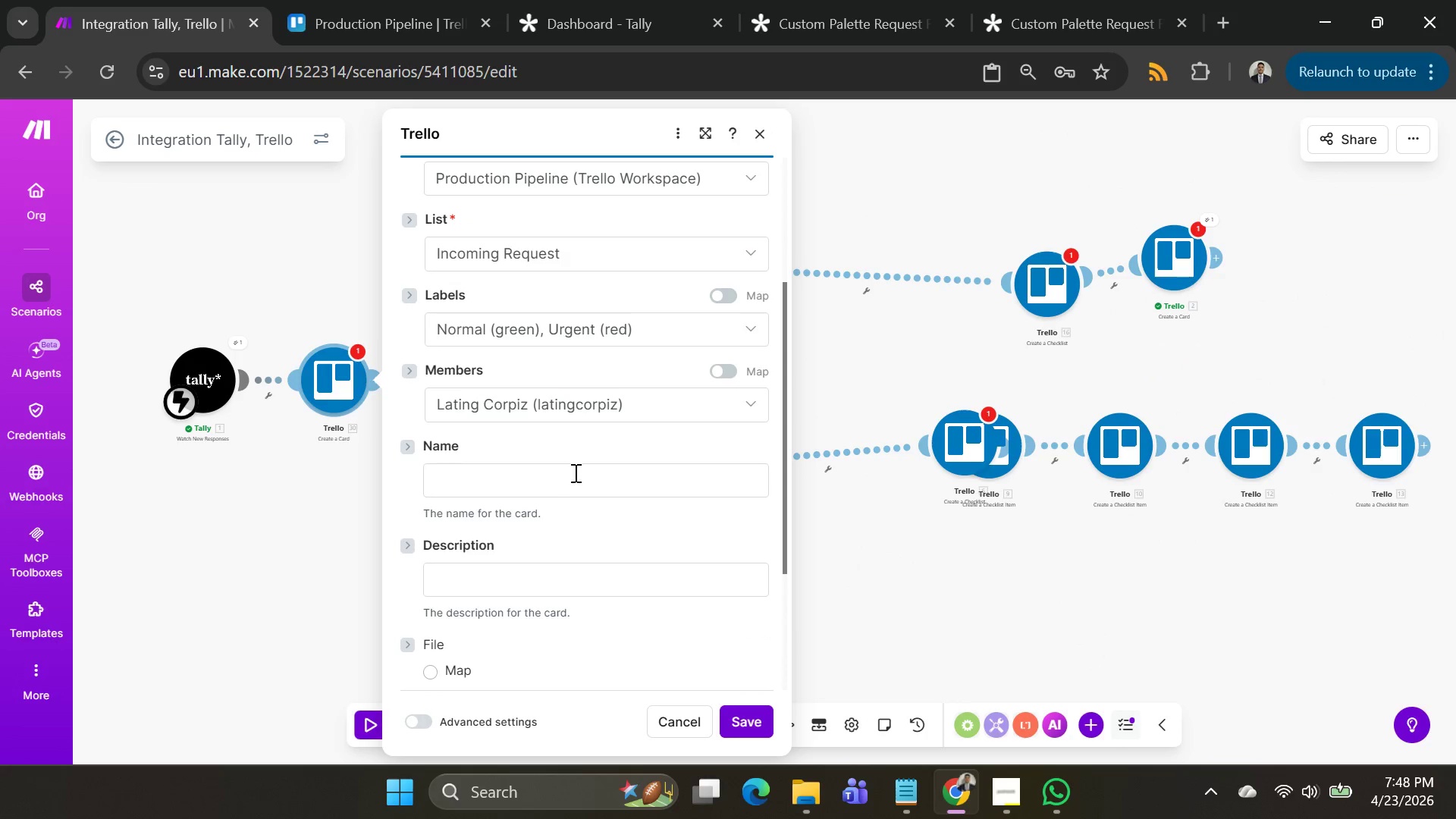 
left_click([570, 477])
 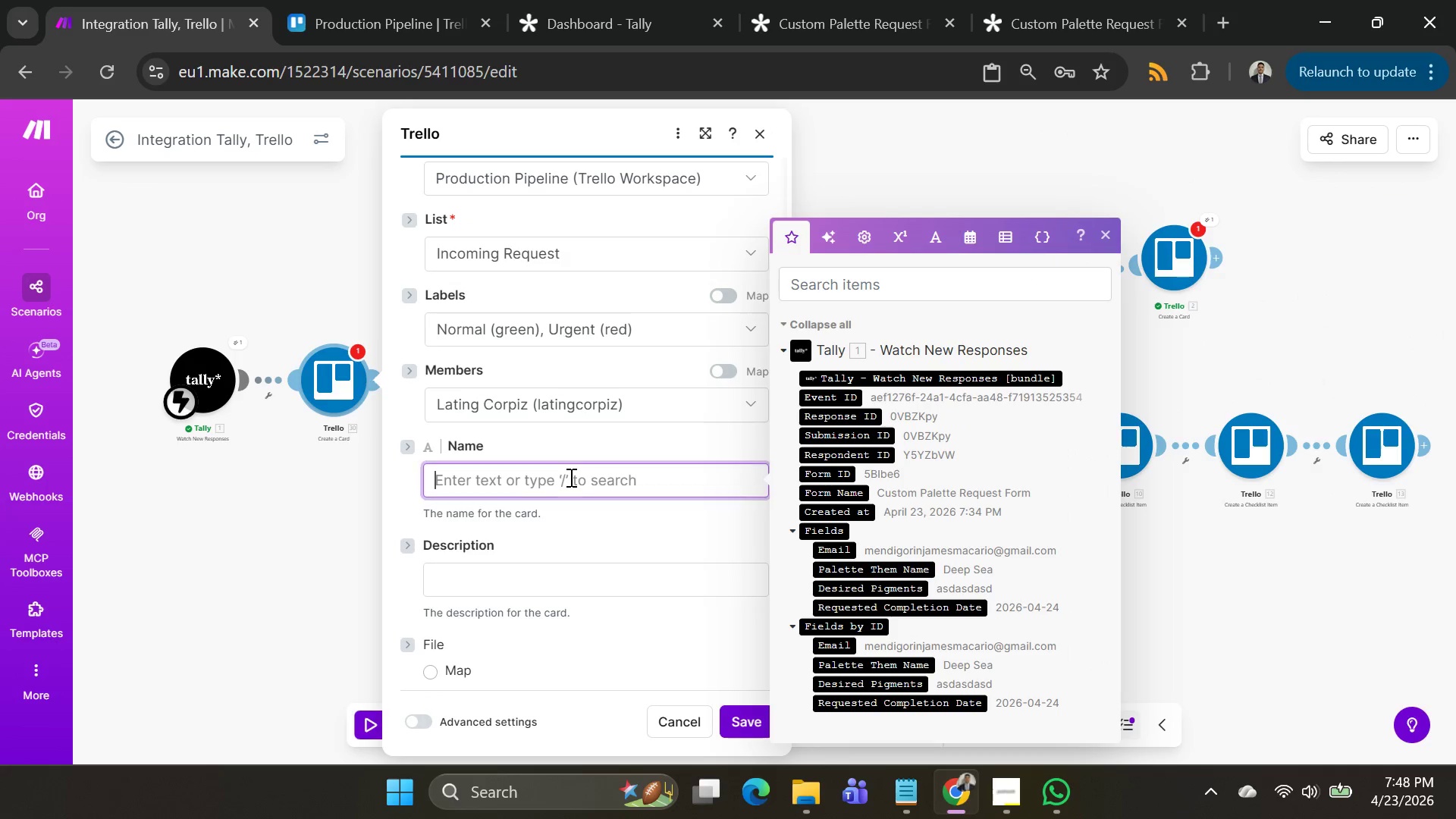 
key(Control+ControlLeft)
 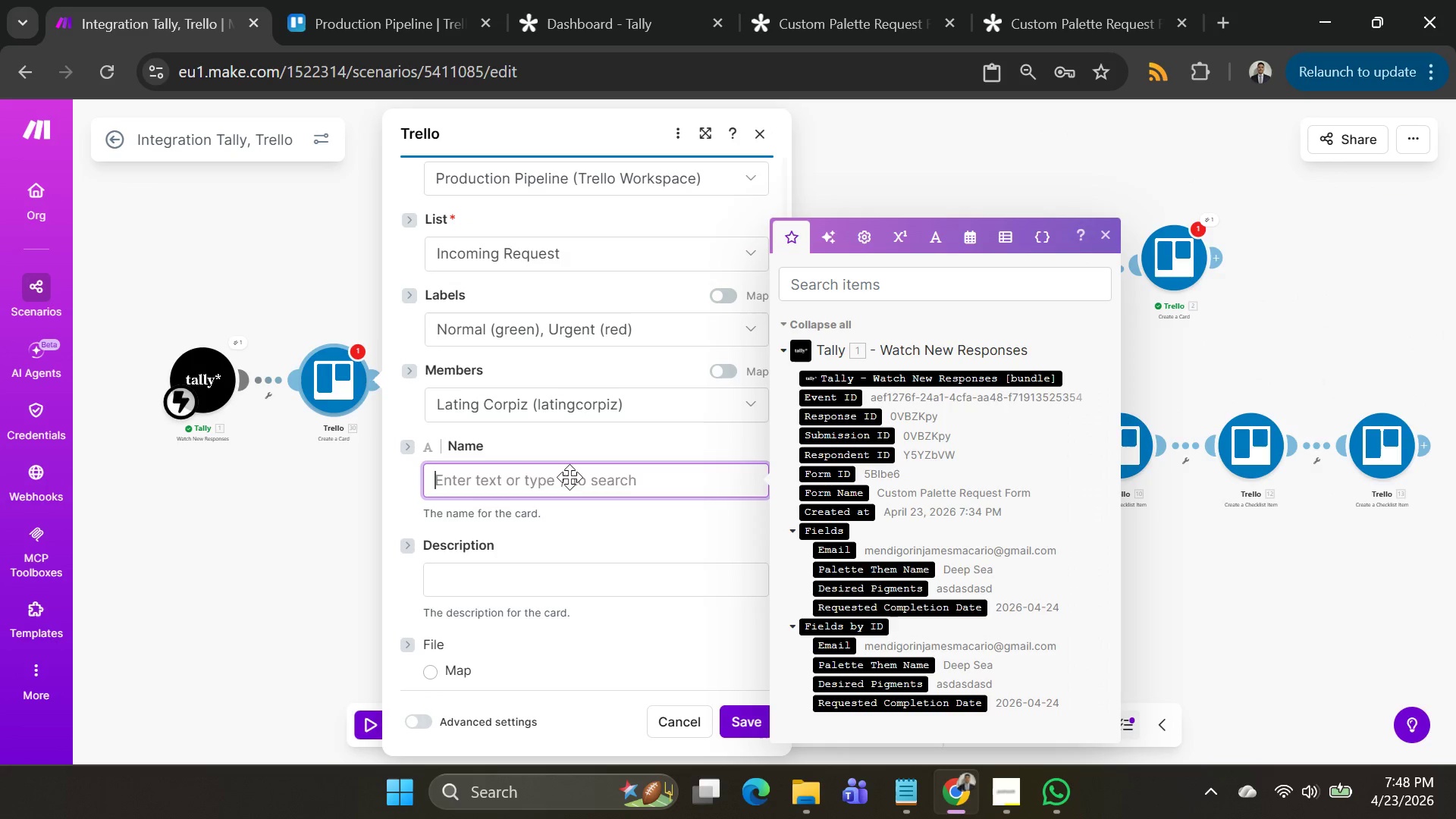 
key(Control+V)
 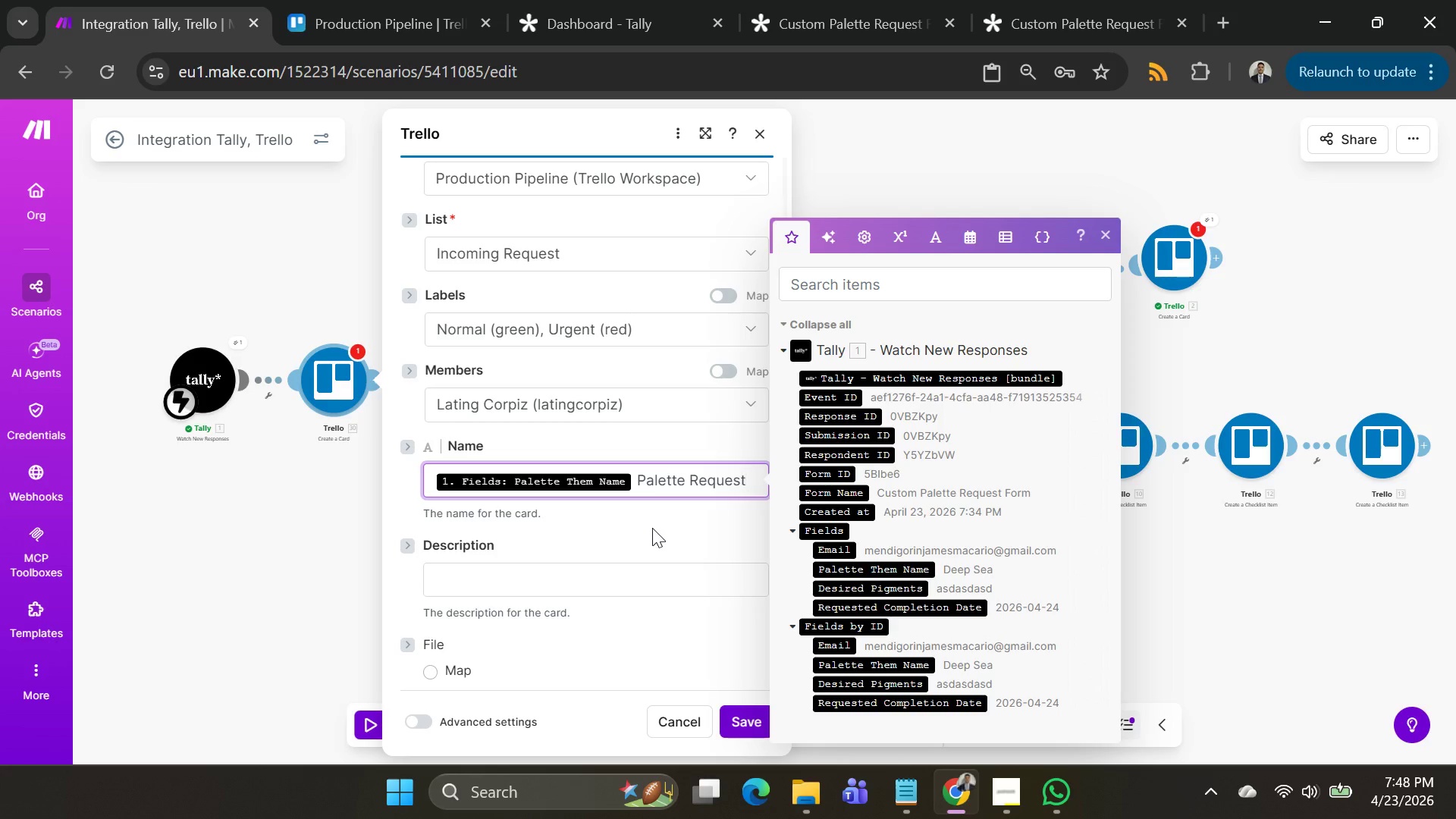 
left_click([646, 528])
 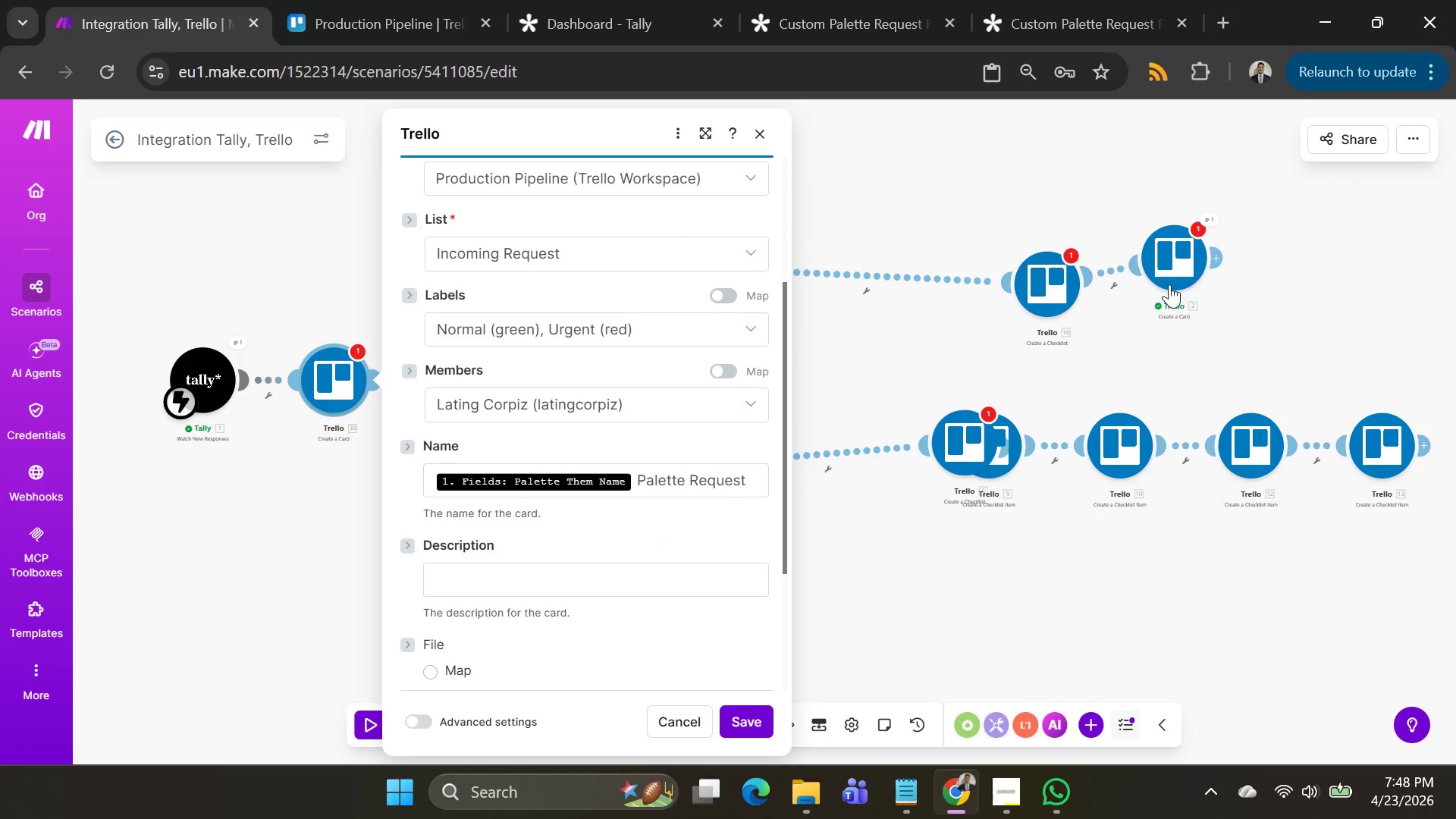 
left_click([1175, 269])
 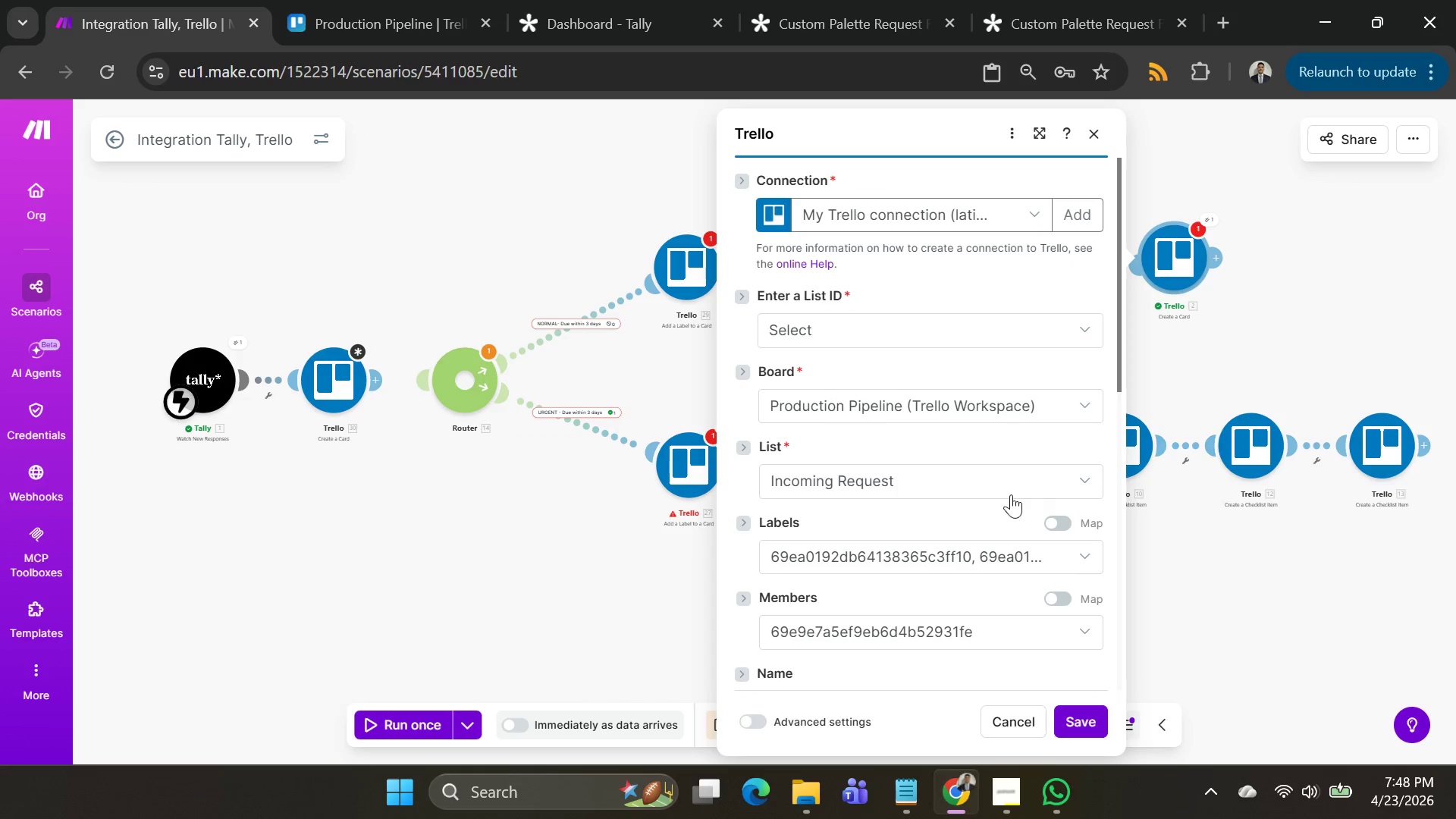 
scroll: coordinate [904, 505], scroll_direction: down, amount: 4.0
 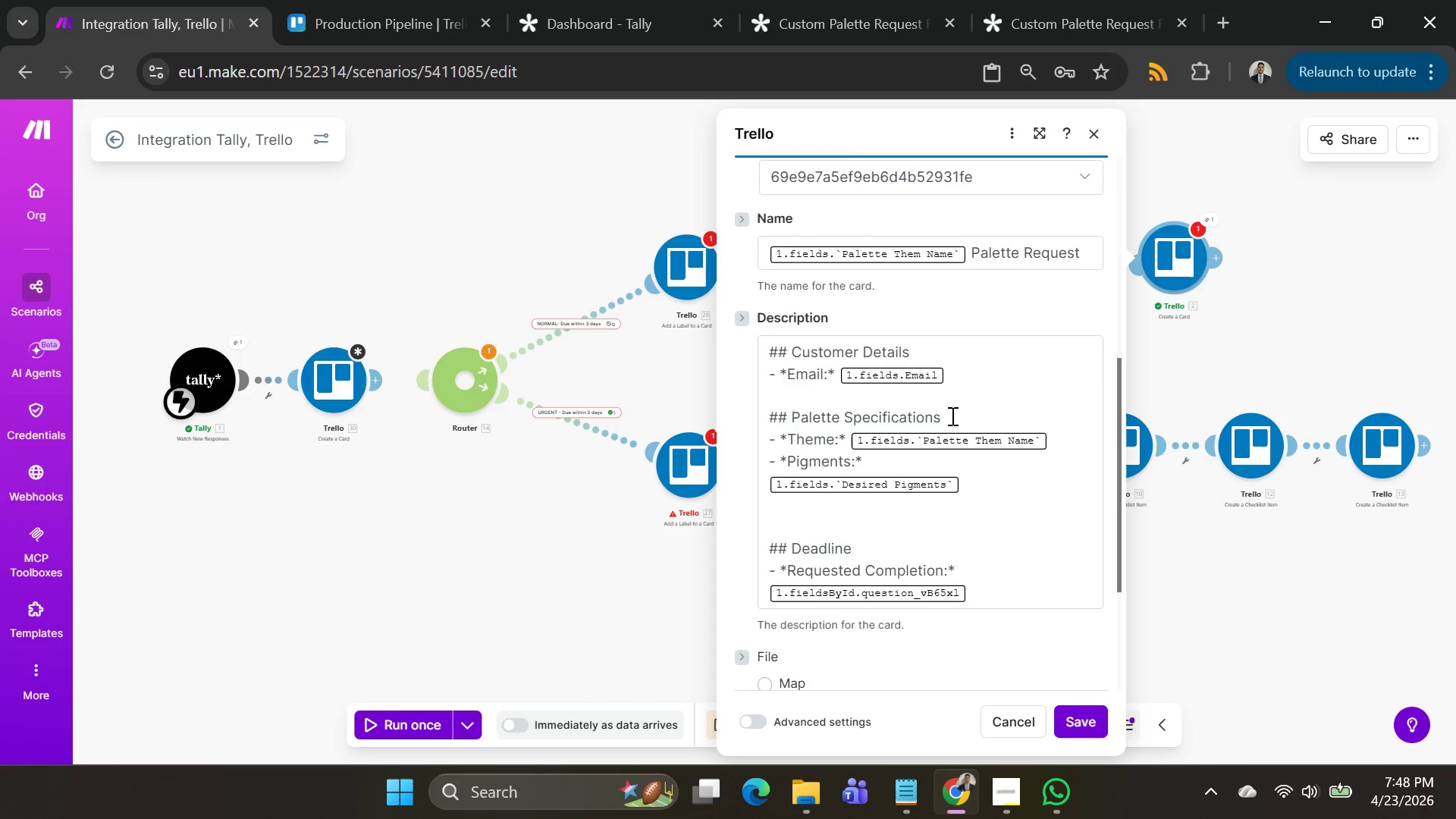 
left_click([986, 389])
 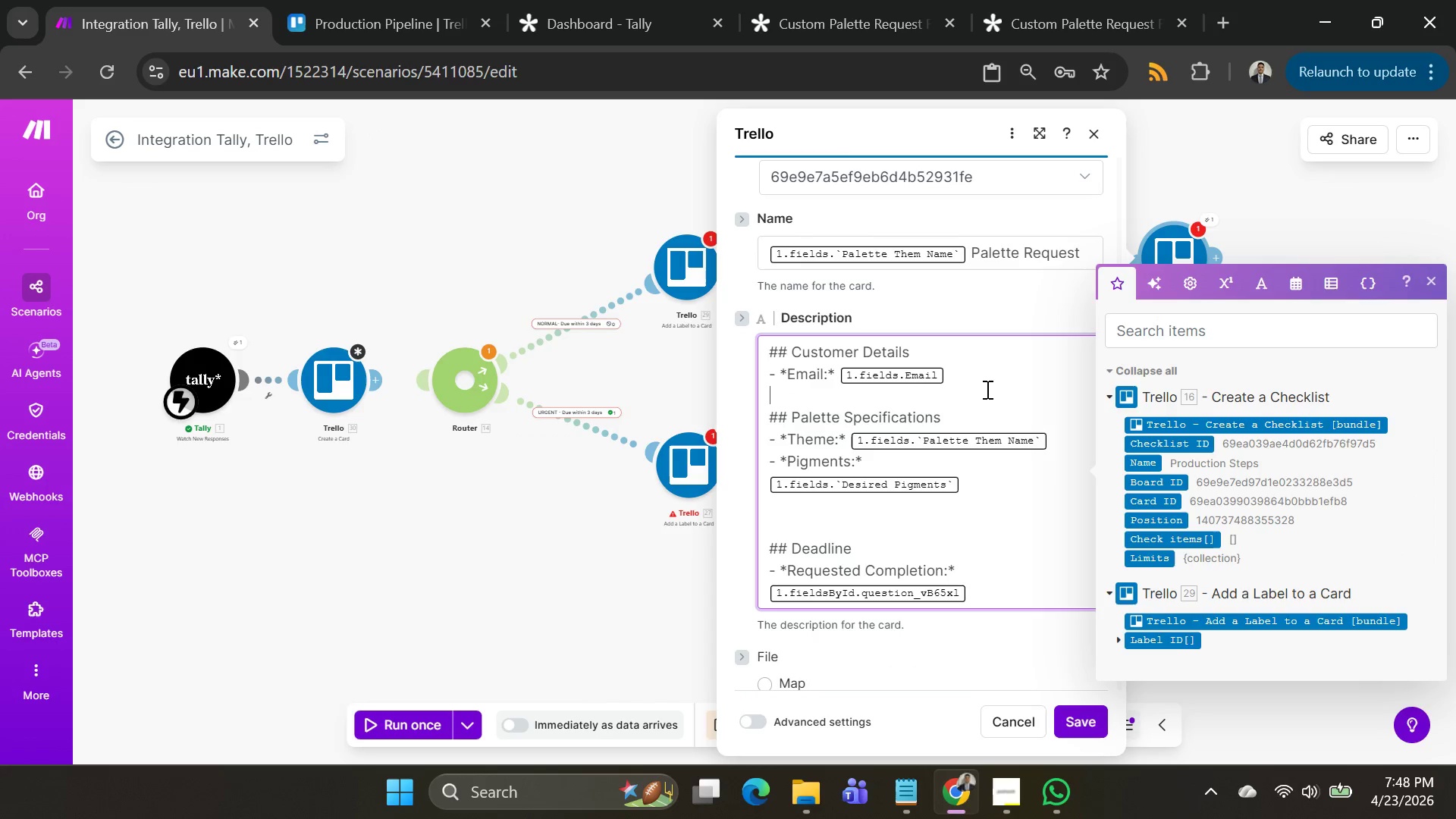 
key(Control+A)
 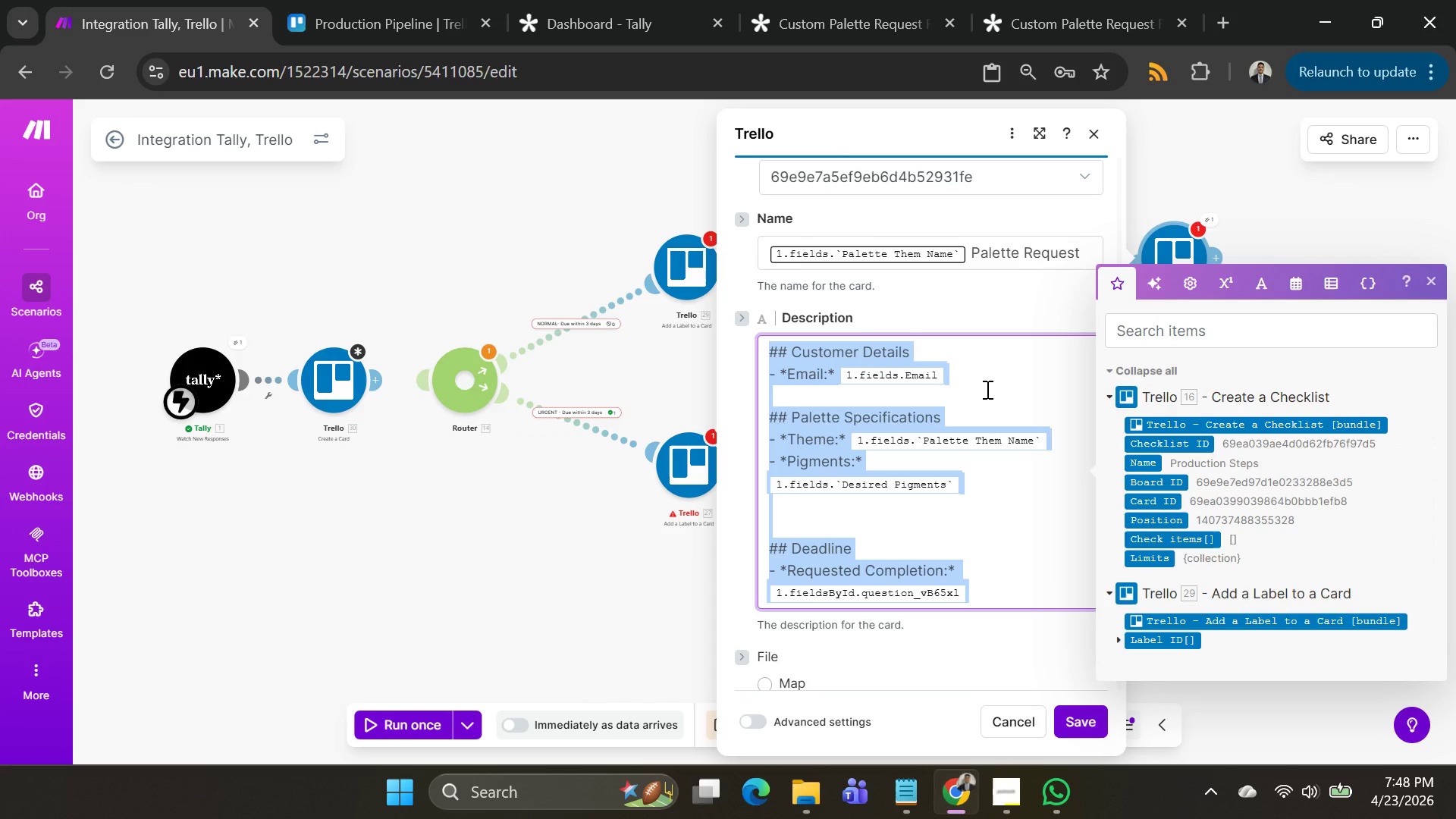 
key(Control+C)
 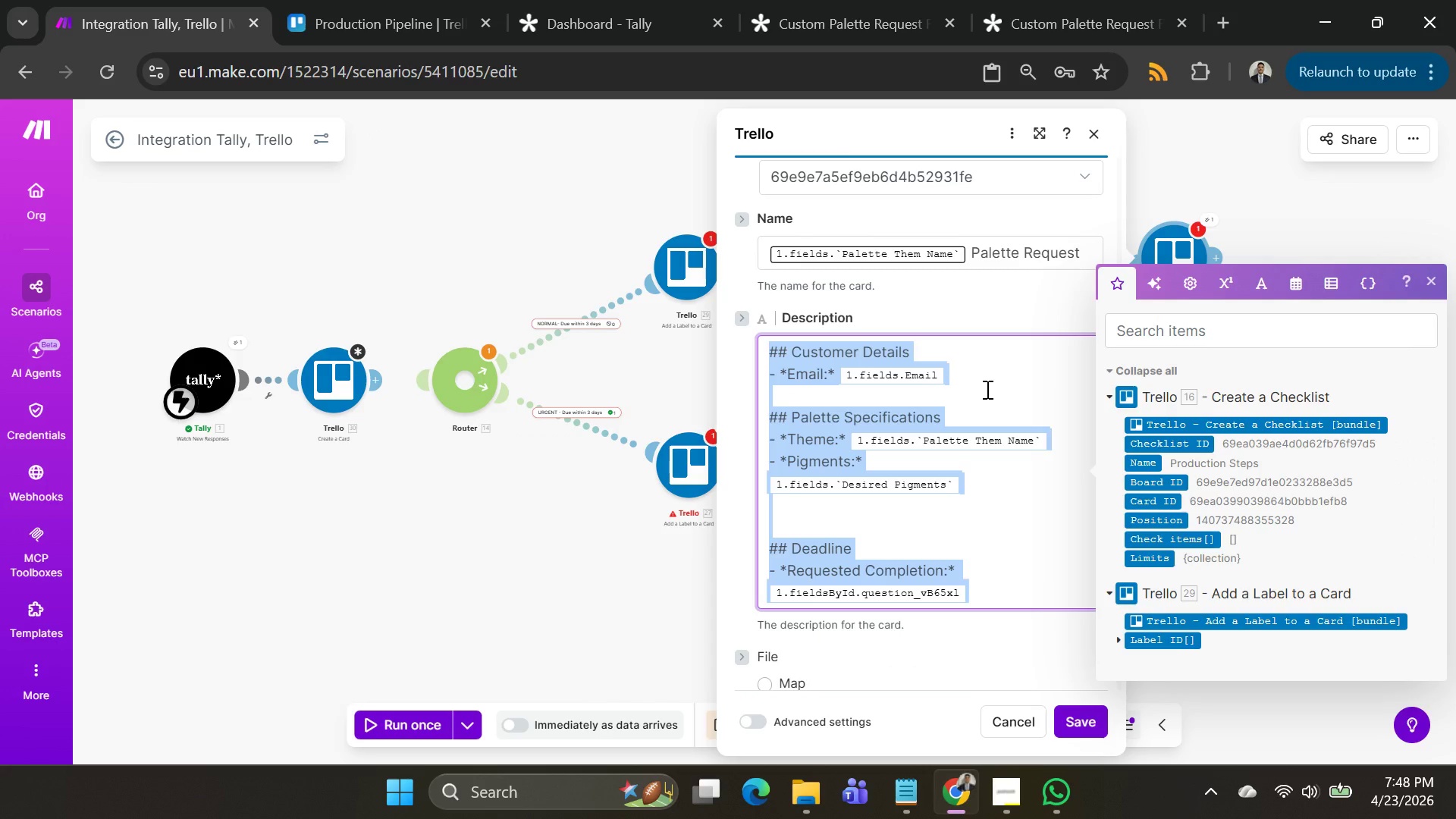 
key(Control+C)
 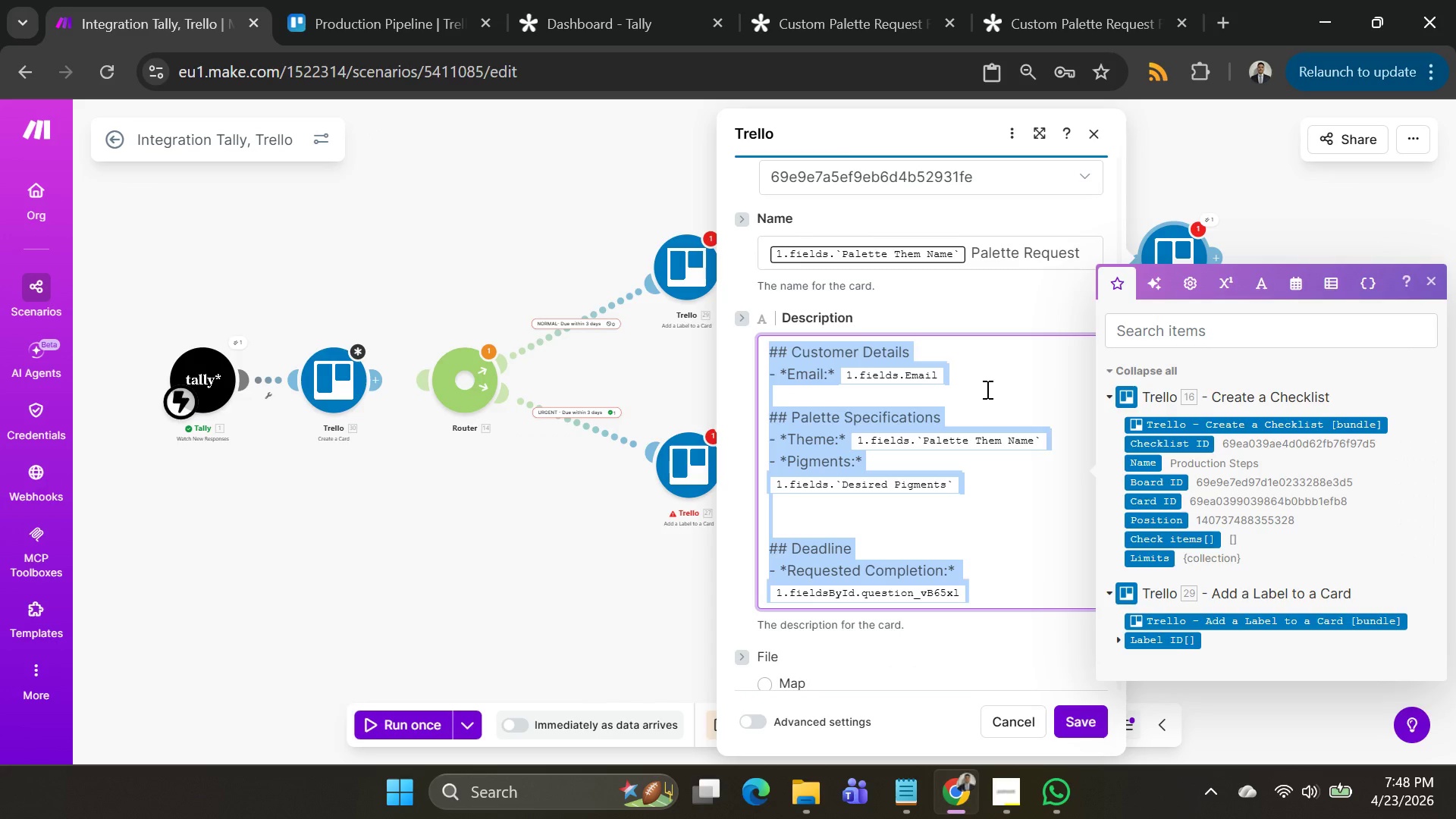 
key(Control+C)
 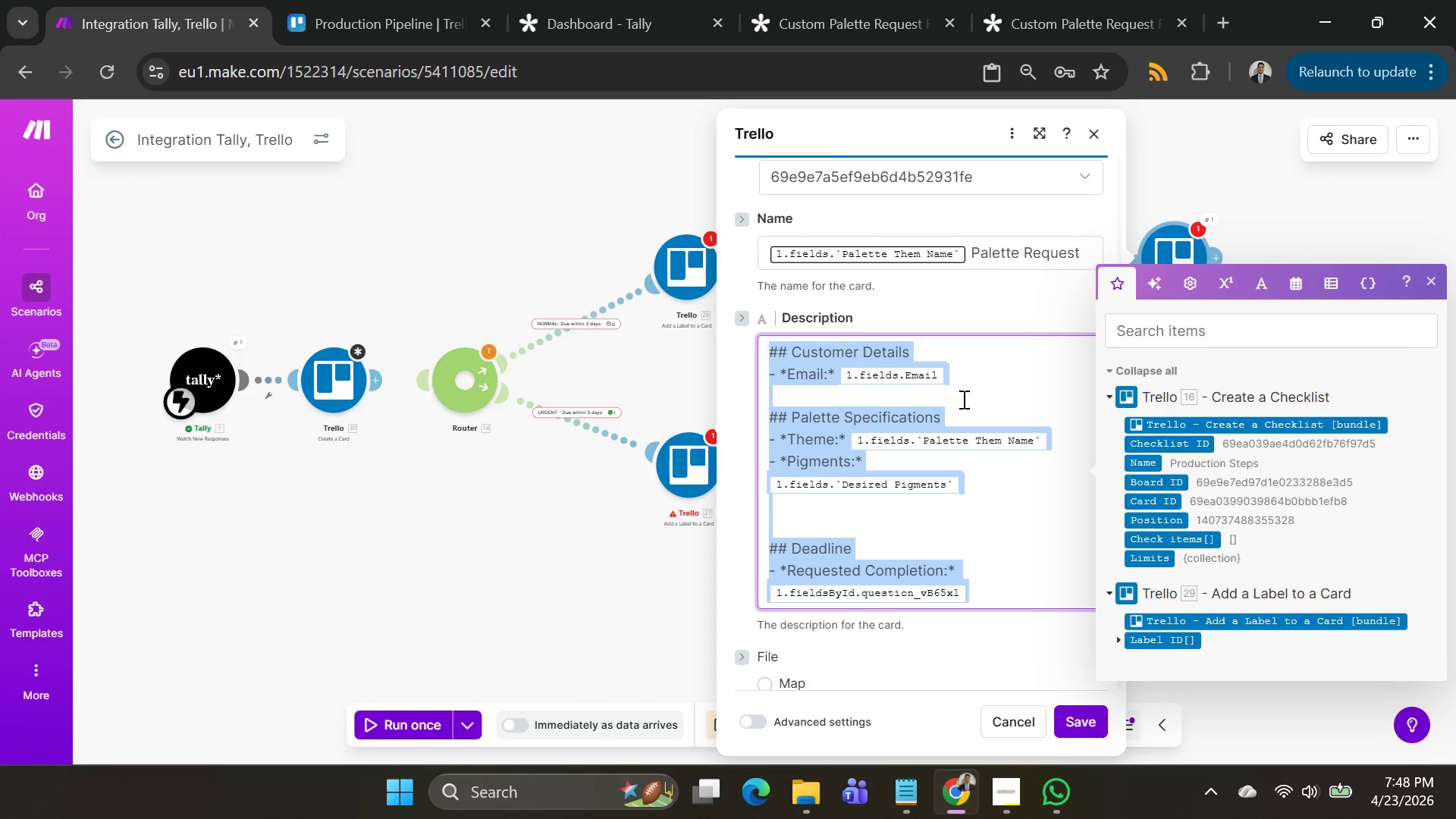 
key(Control+C)
 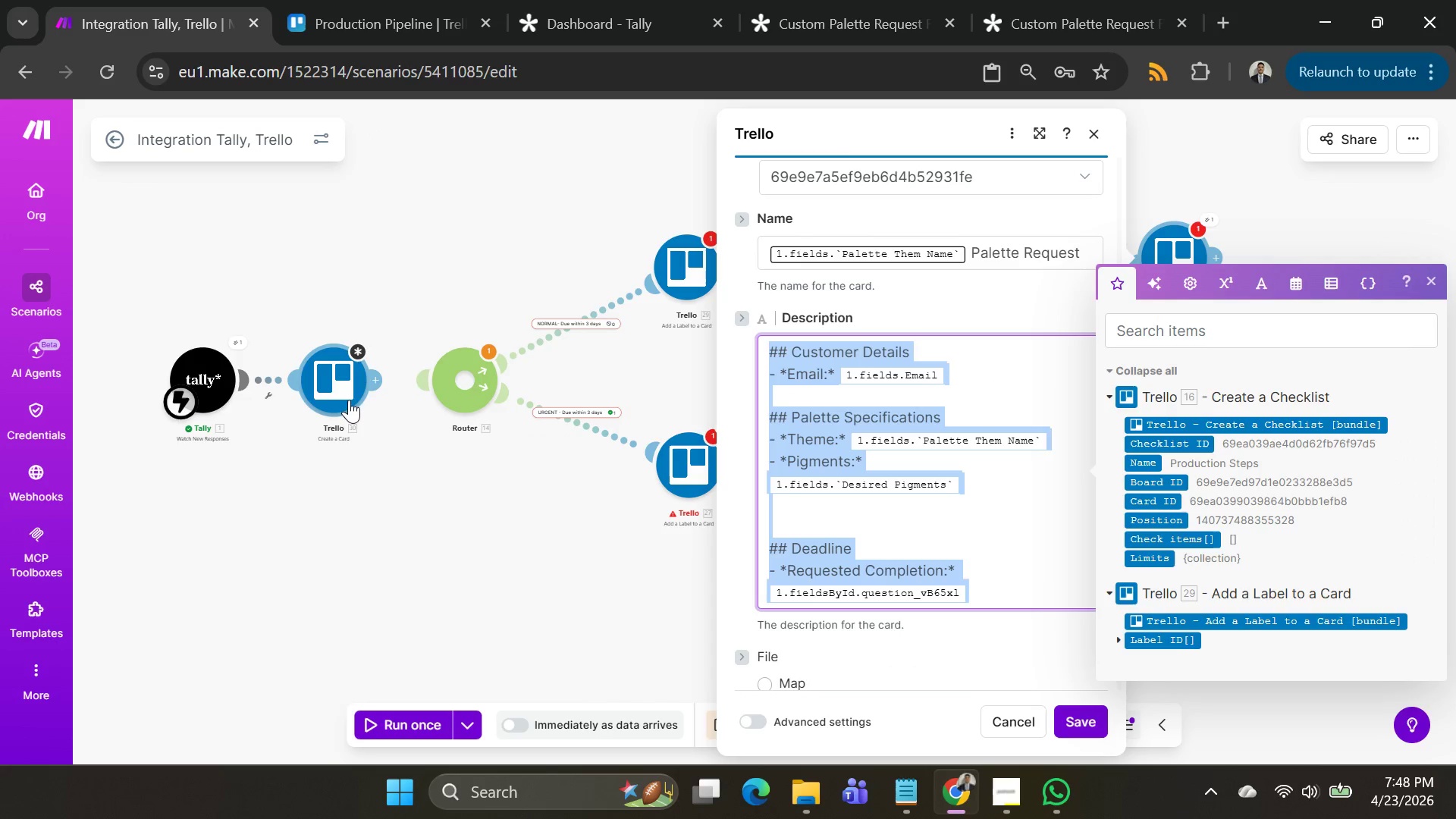 
left_click([344, 395])
 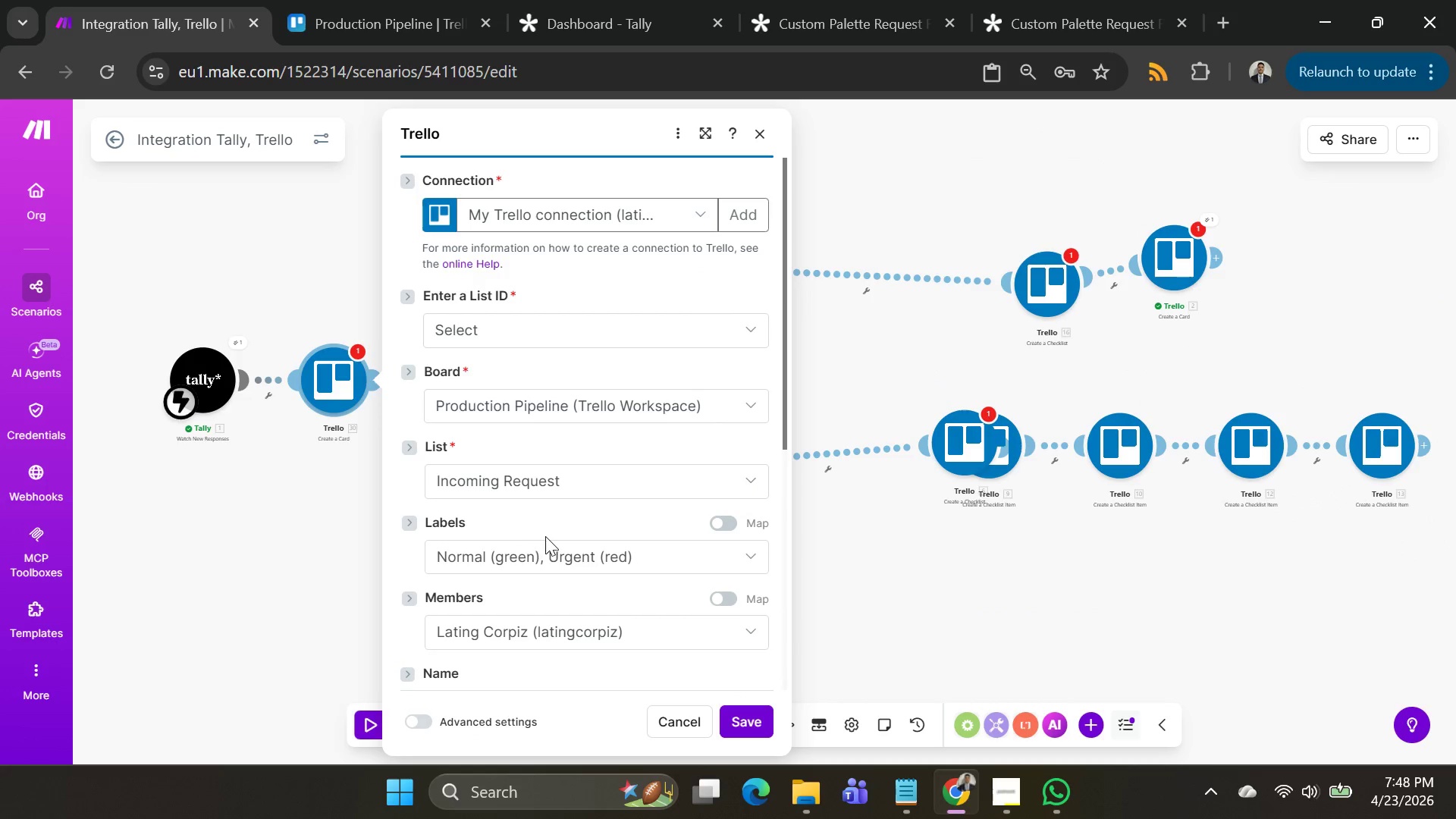 
scroll: coordinate [555, 519], scroll_direction: down, amount: 2.0
 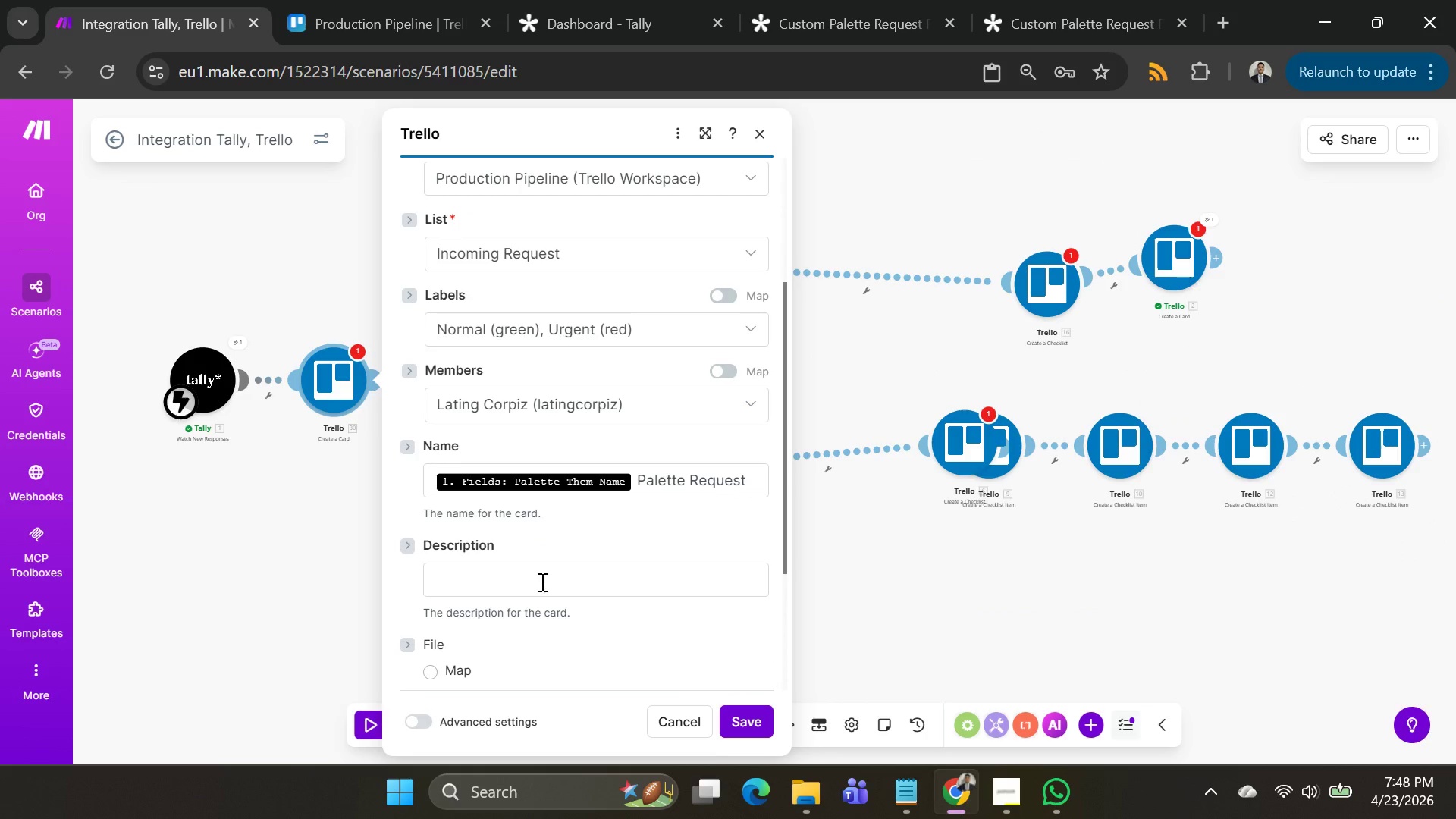 
left_click([541, 582])
 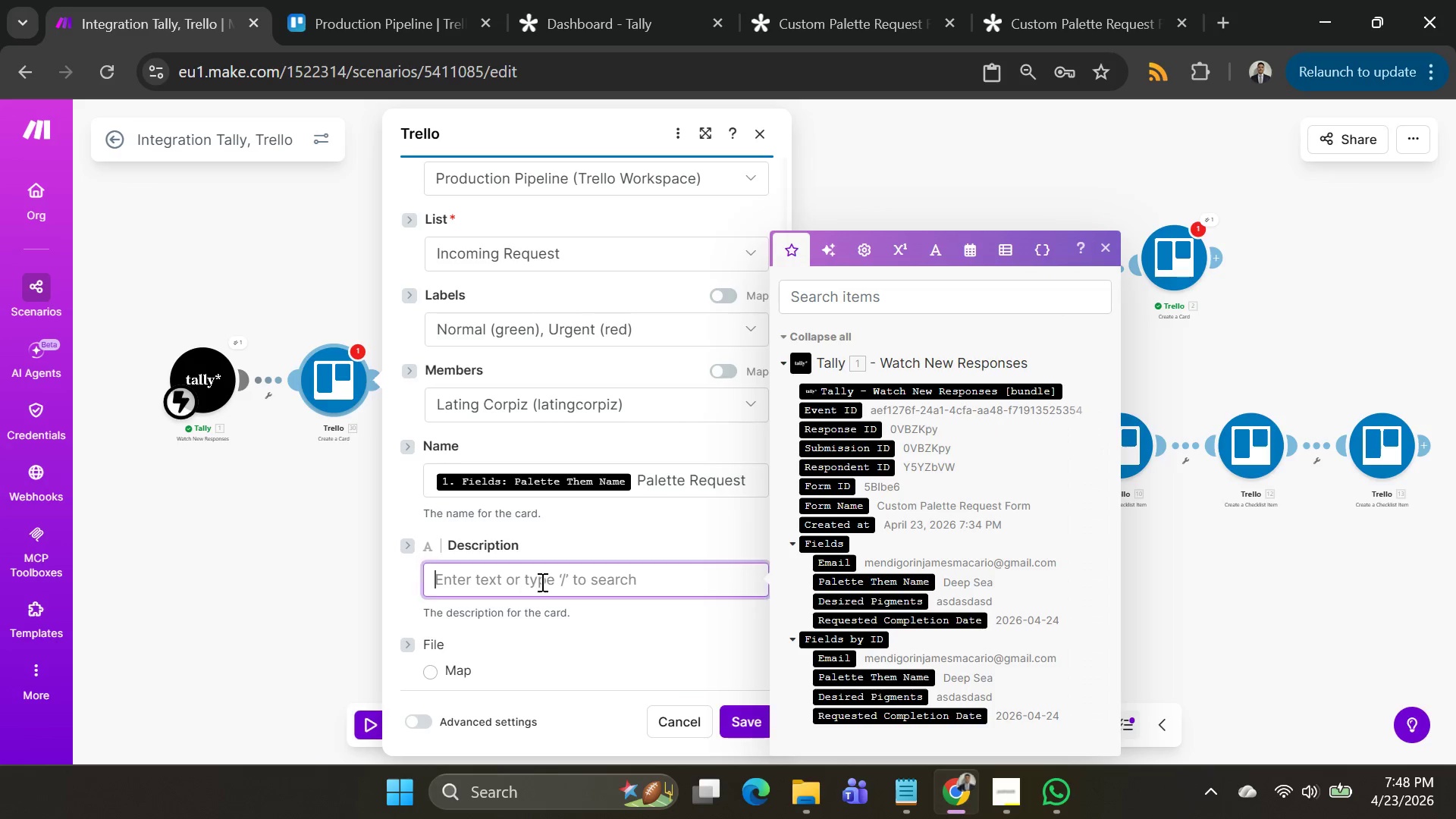 
key(Control+V)
 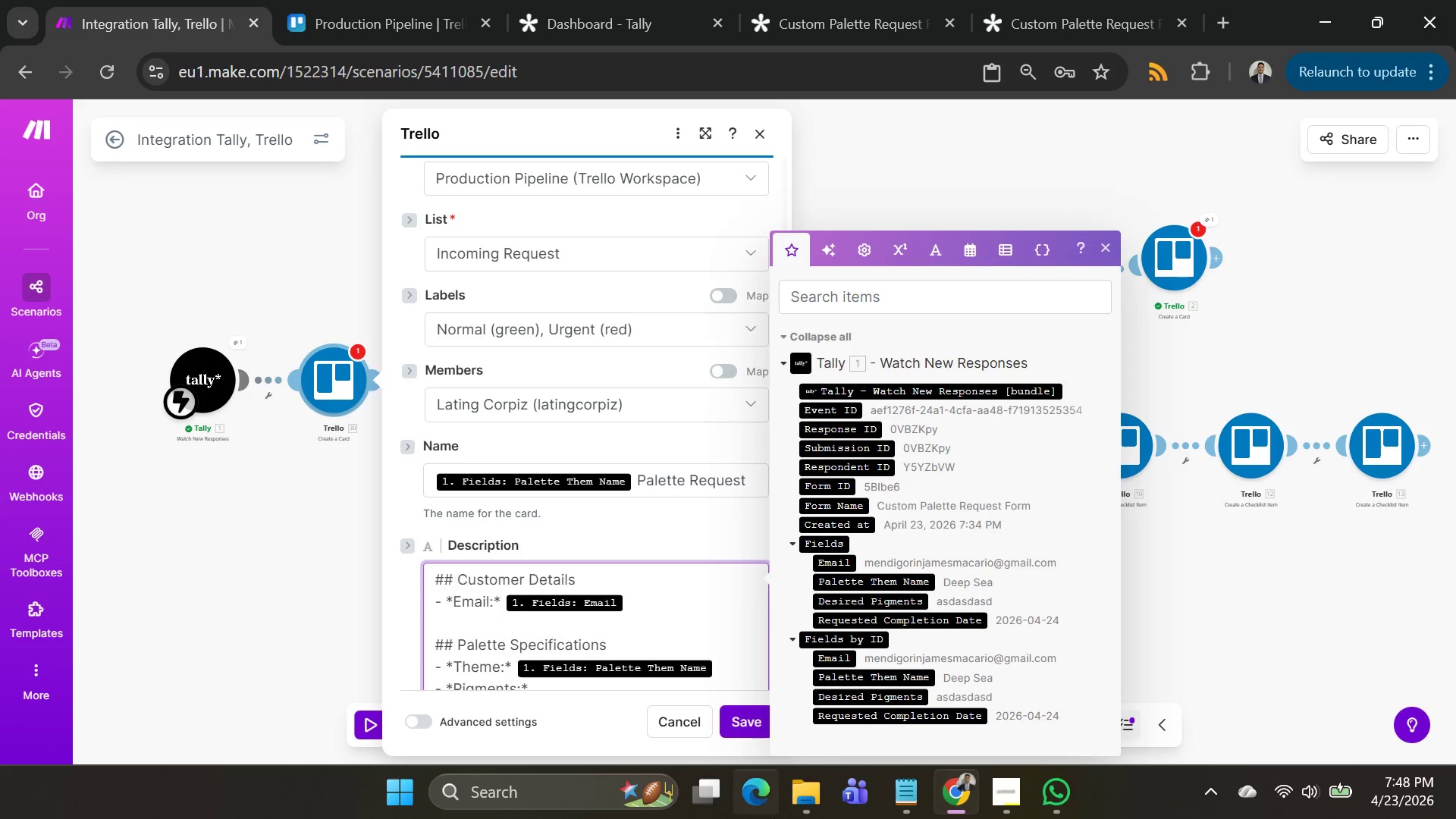 
double_click([774, 818])
 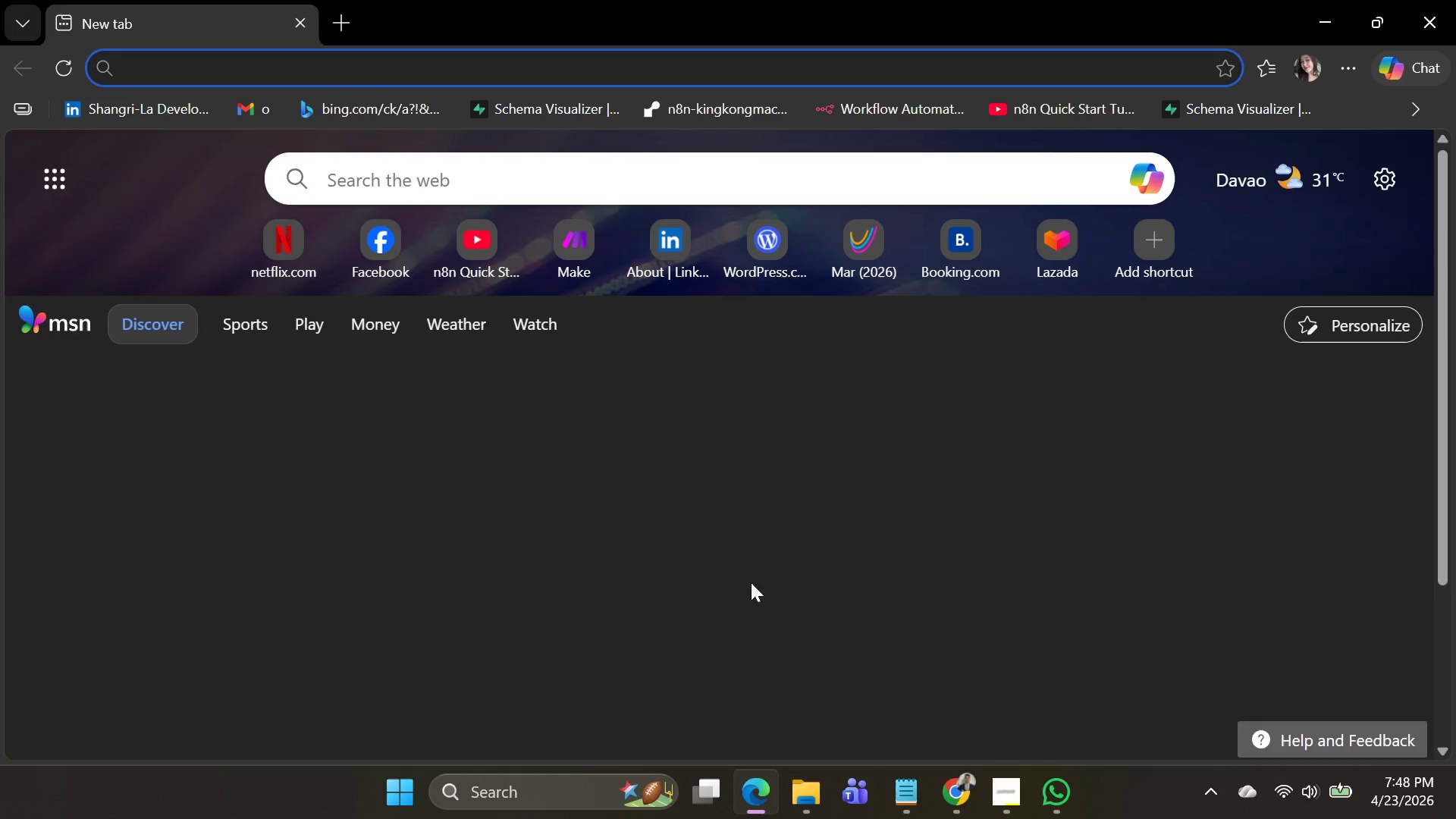 
key(Alt+AltLeft)
 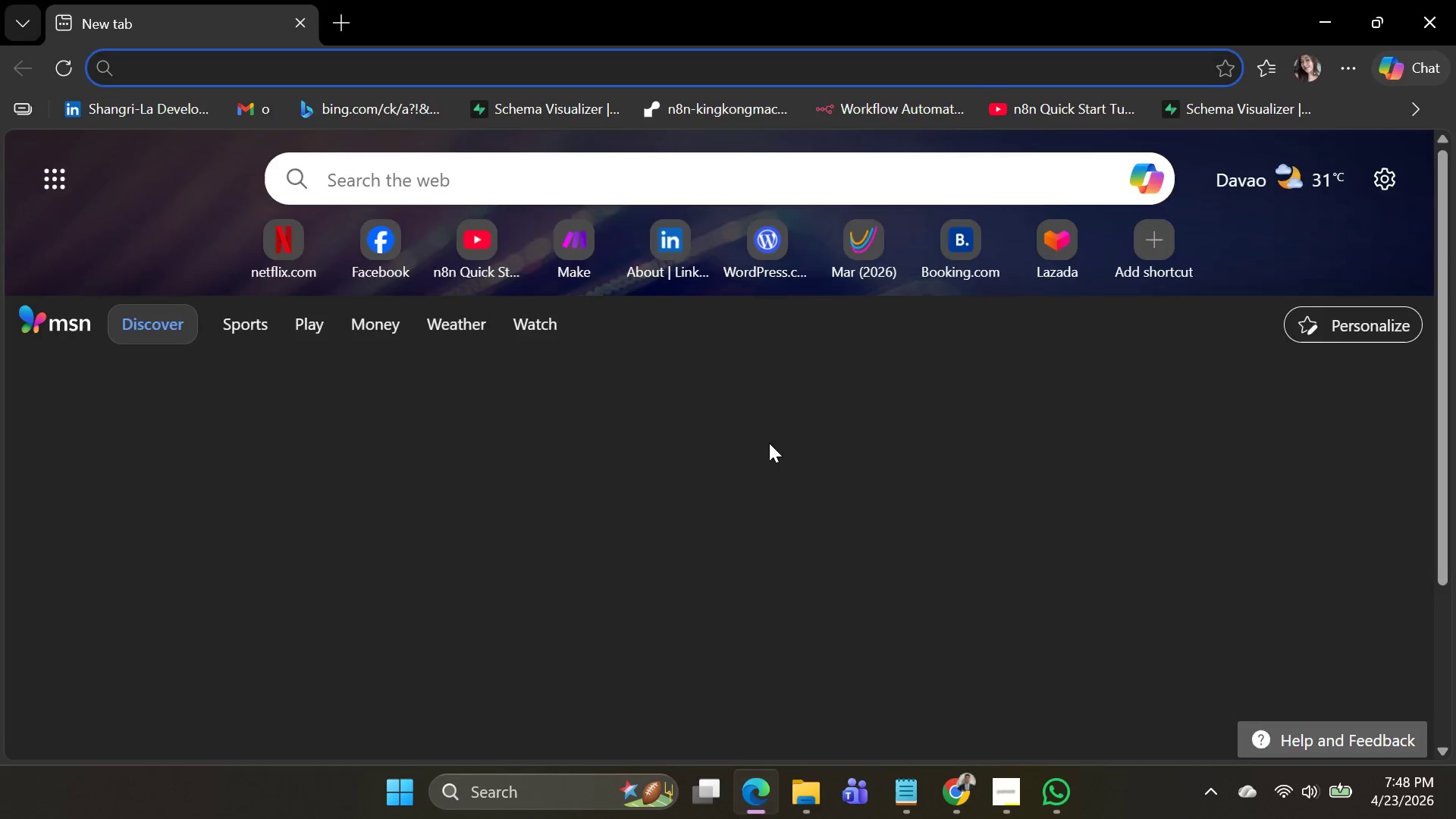 
key(Alt+Tab)
 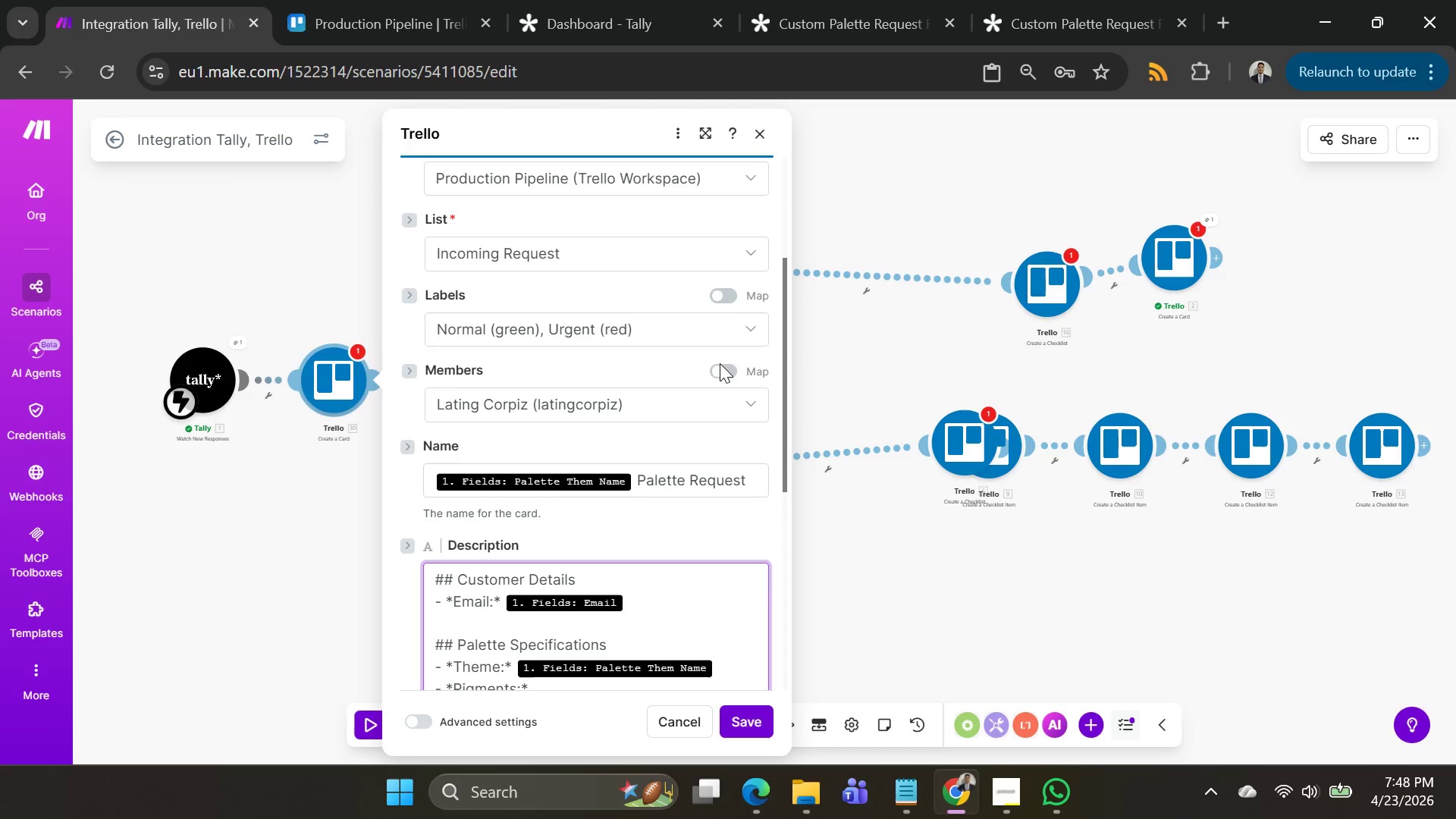 
scroll: coordinate [650, 472], scroll_direction: down, amount: 4.0
 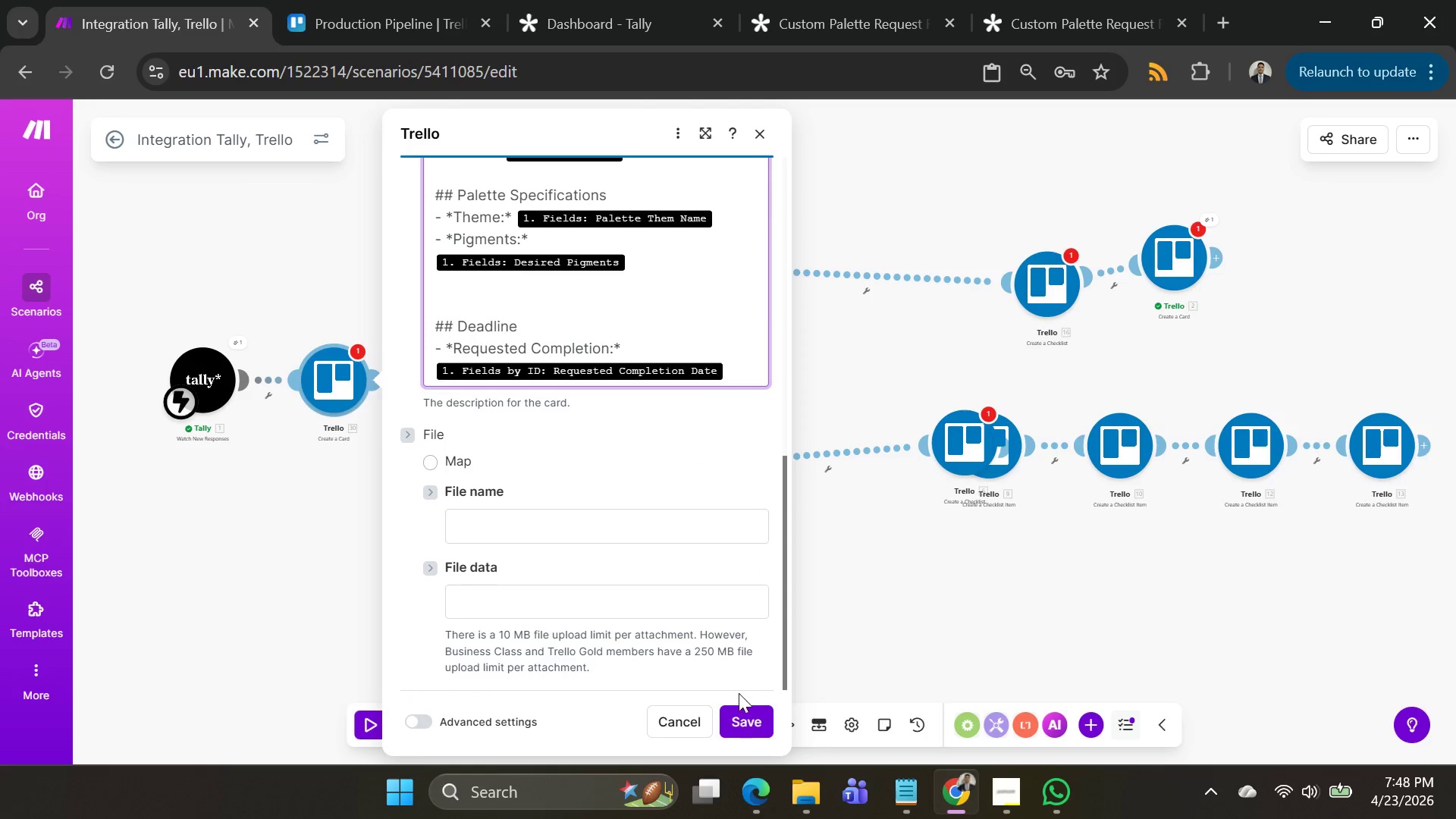 
left_click([745, 726])
 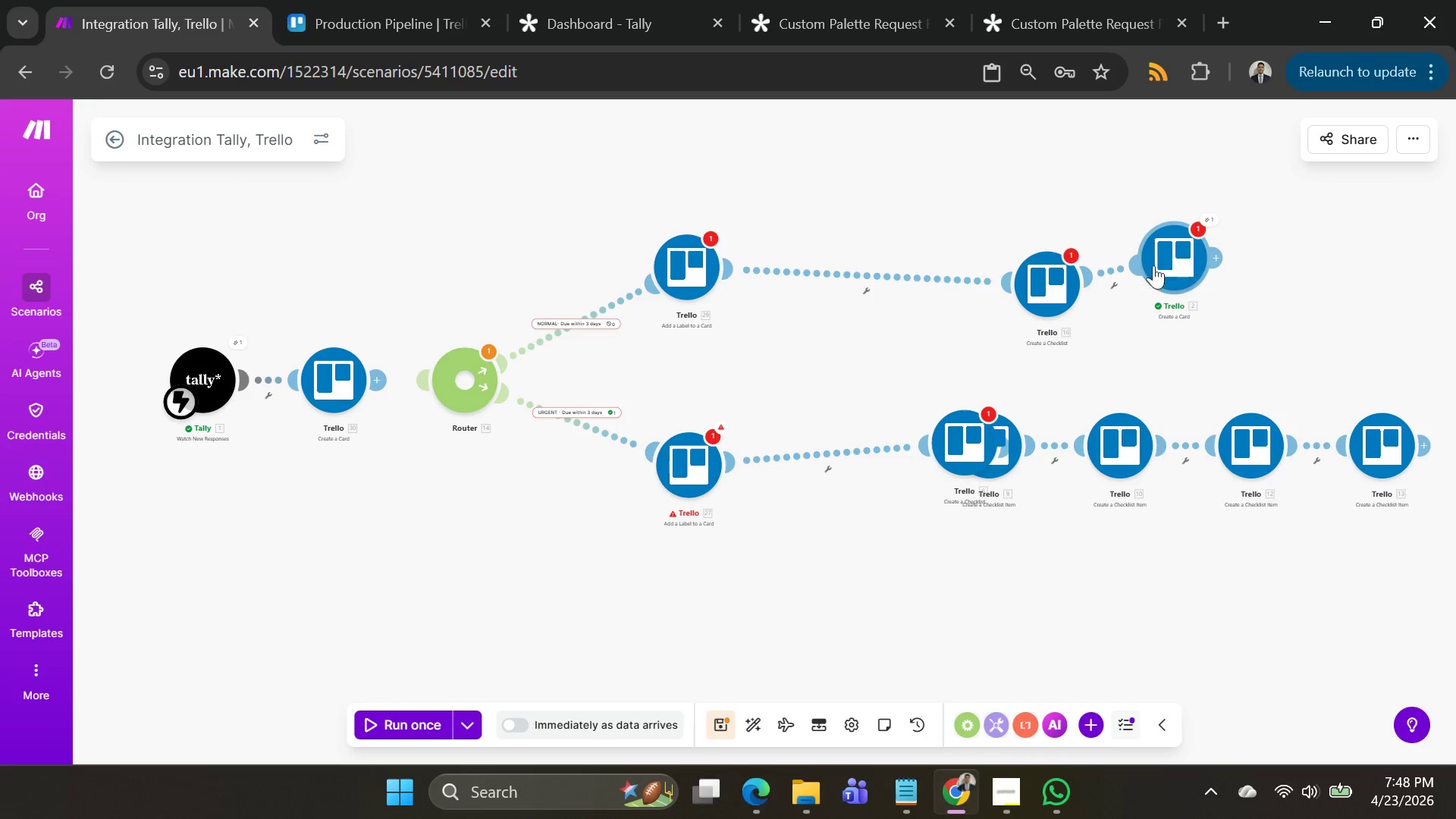 
right_click([1106, 270])
 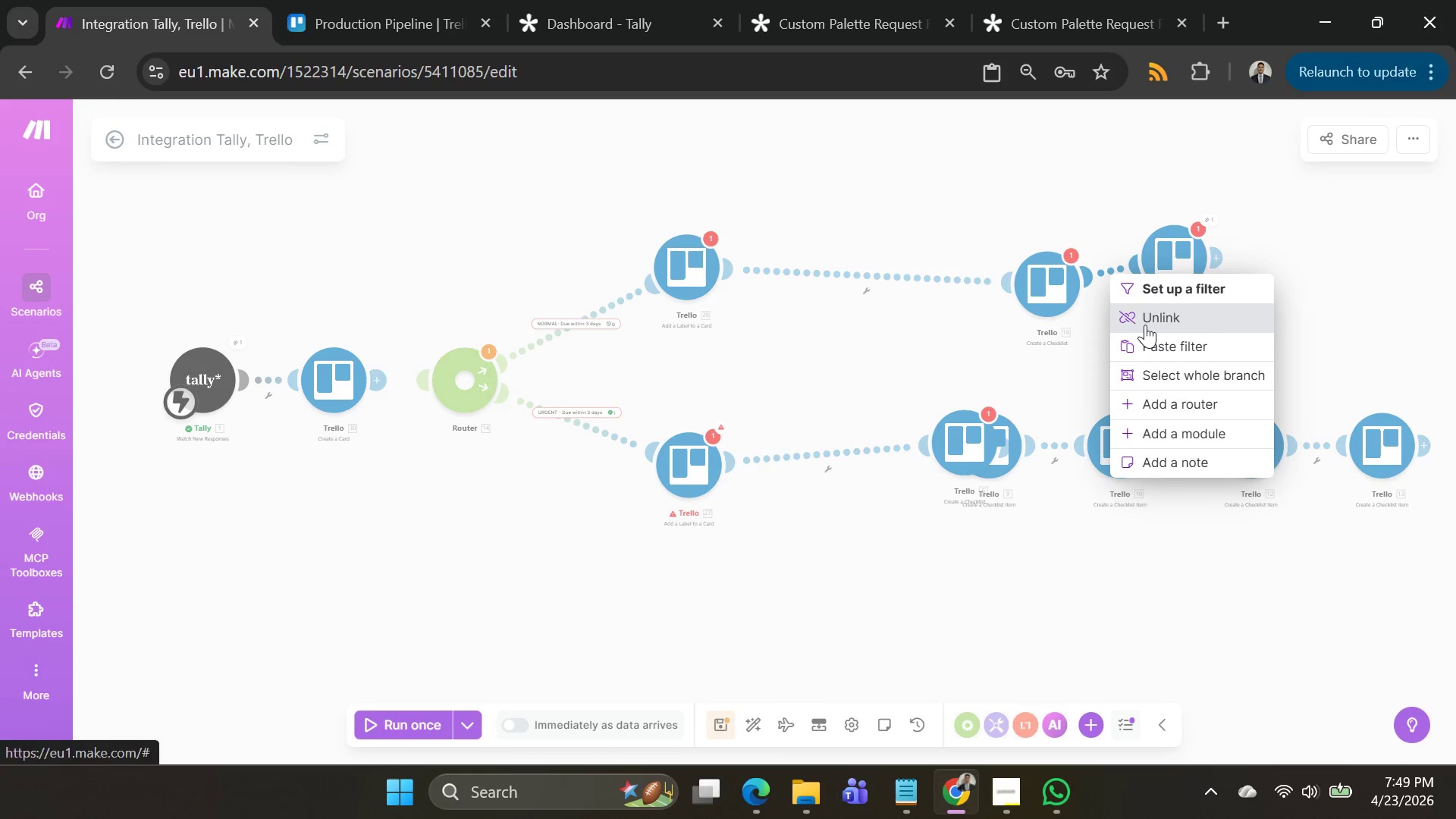 
left_click([1145, 325])
 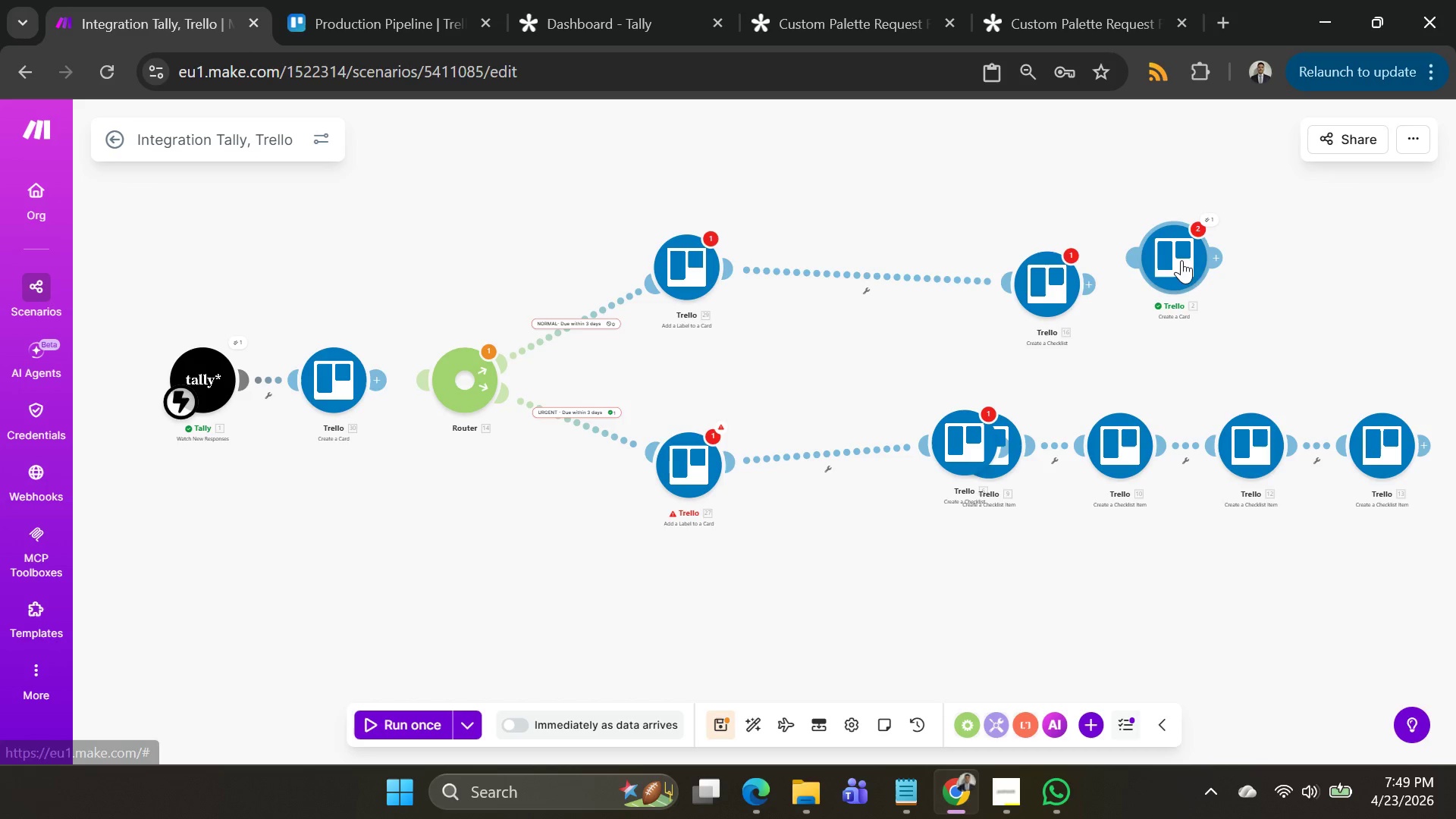 
left_click_drag(start_coordinate=[1181, 260], to_coordinate=[1163, 125])
 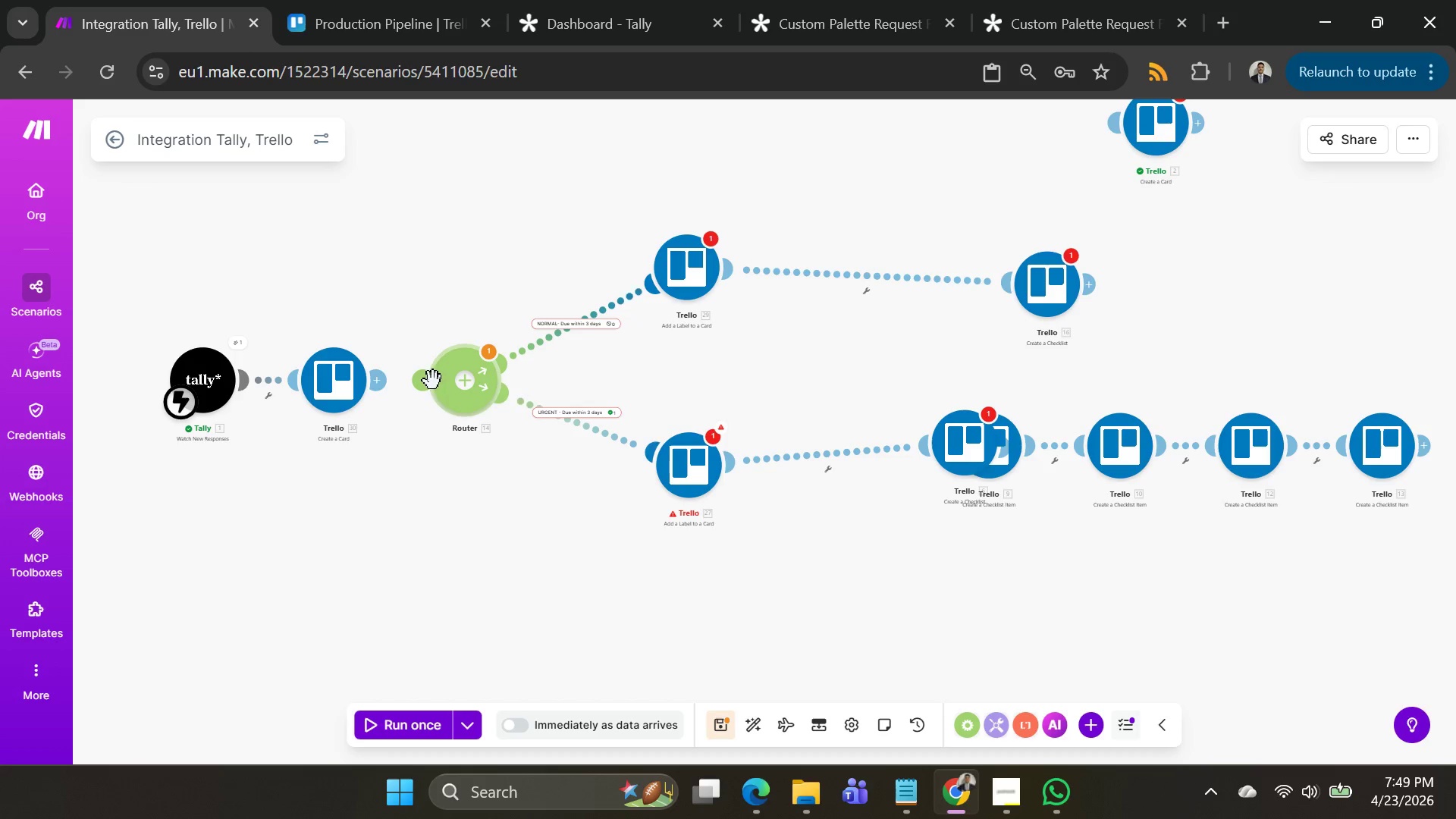 
left_click_drag(start_coordinate=[425, 384], to_coordinate=[381, 376])
 